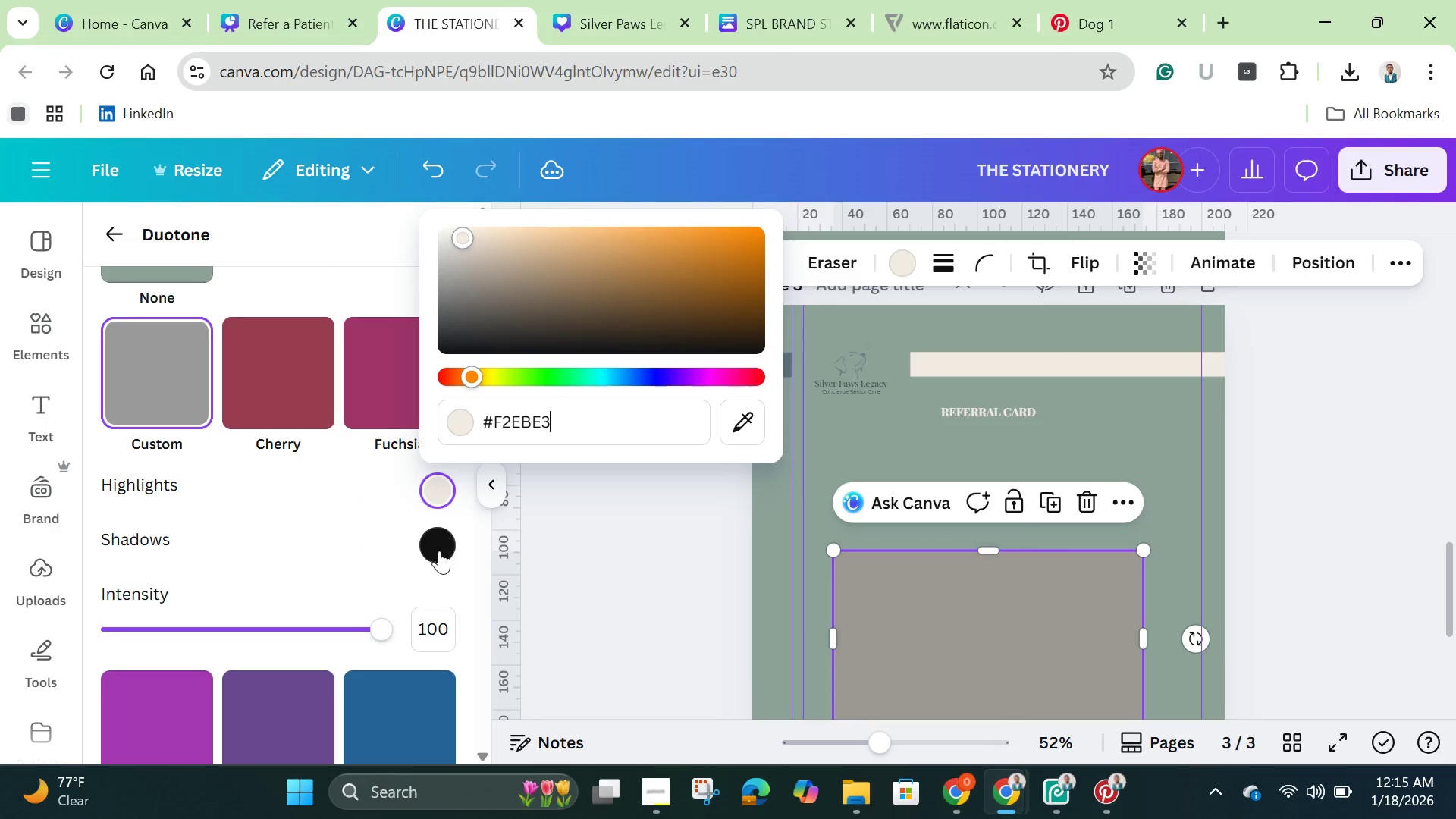 
left_click([439, 551])
 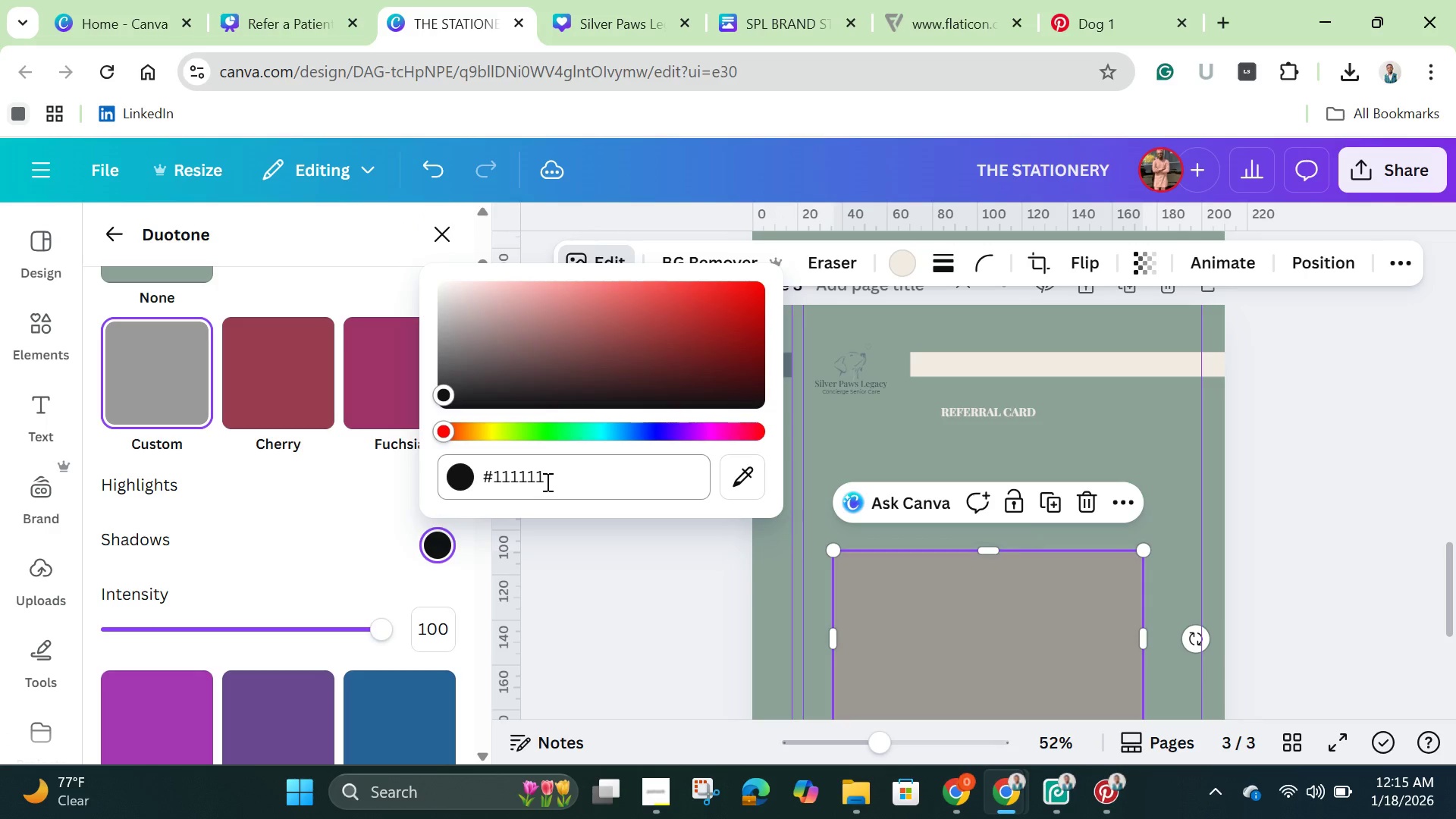 
left_click([548, 482])
 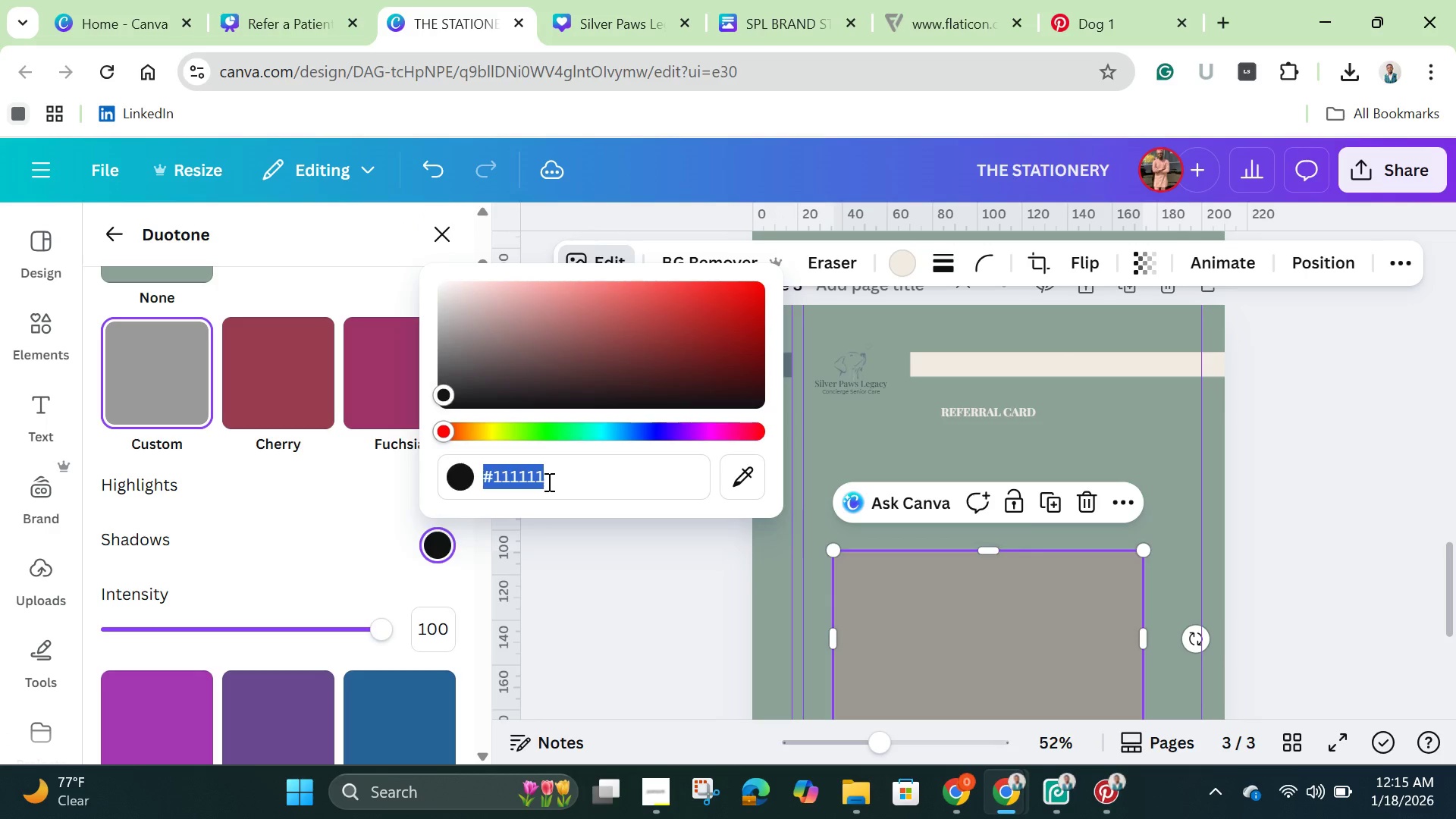 
key(Backspace)
 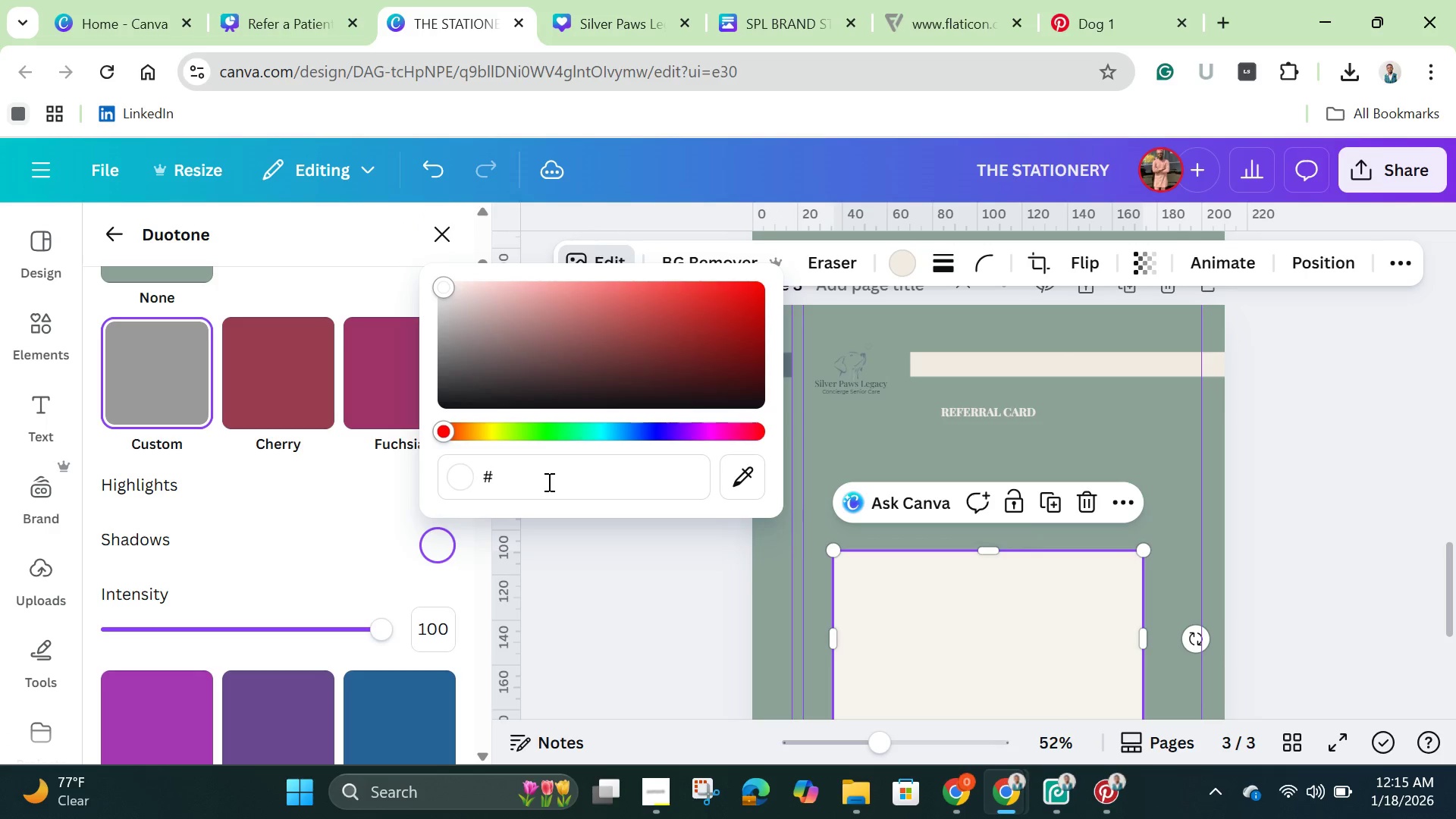 
key(Control+V)
 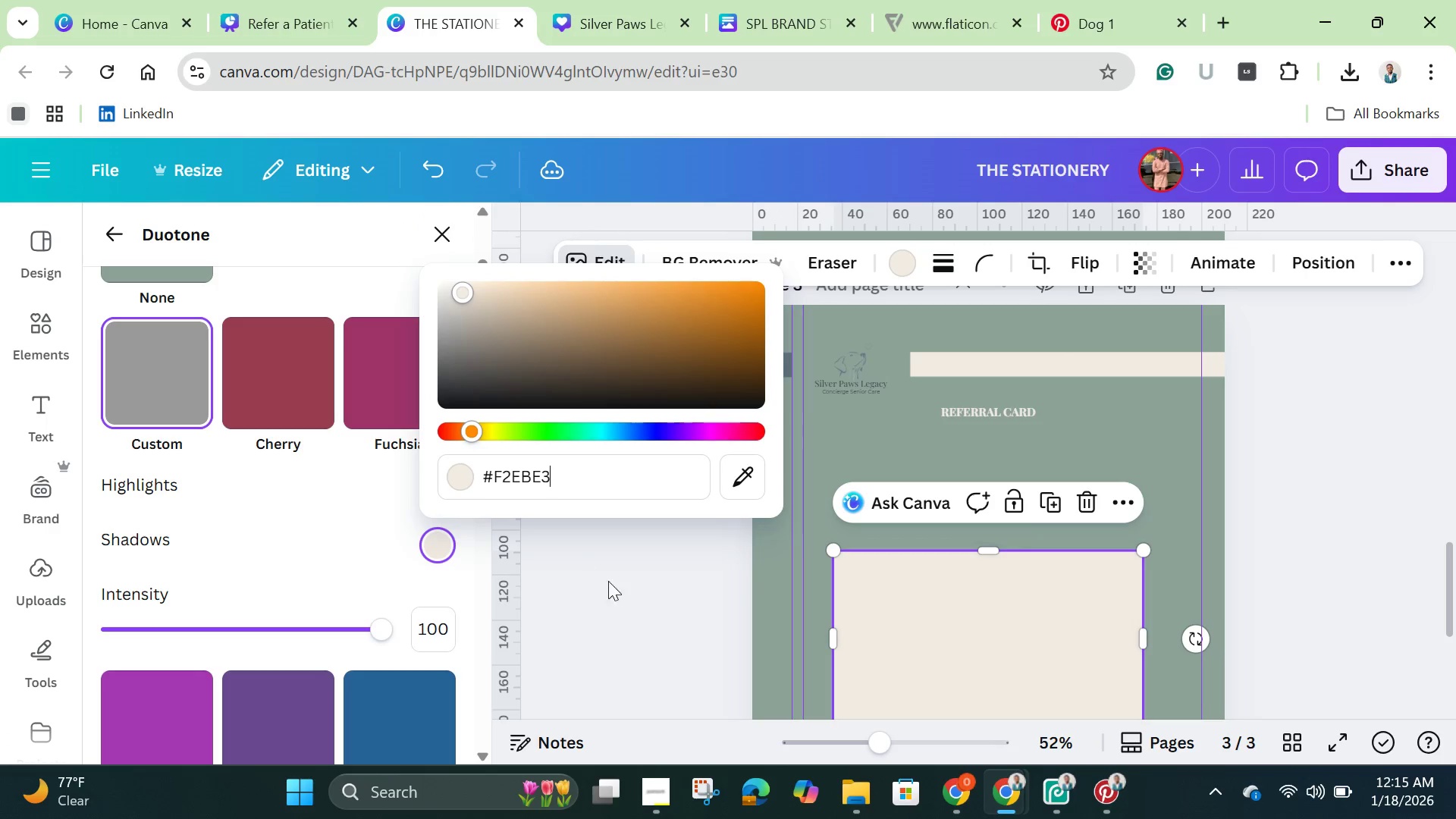 
left_click([623, 599])
 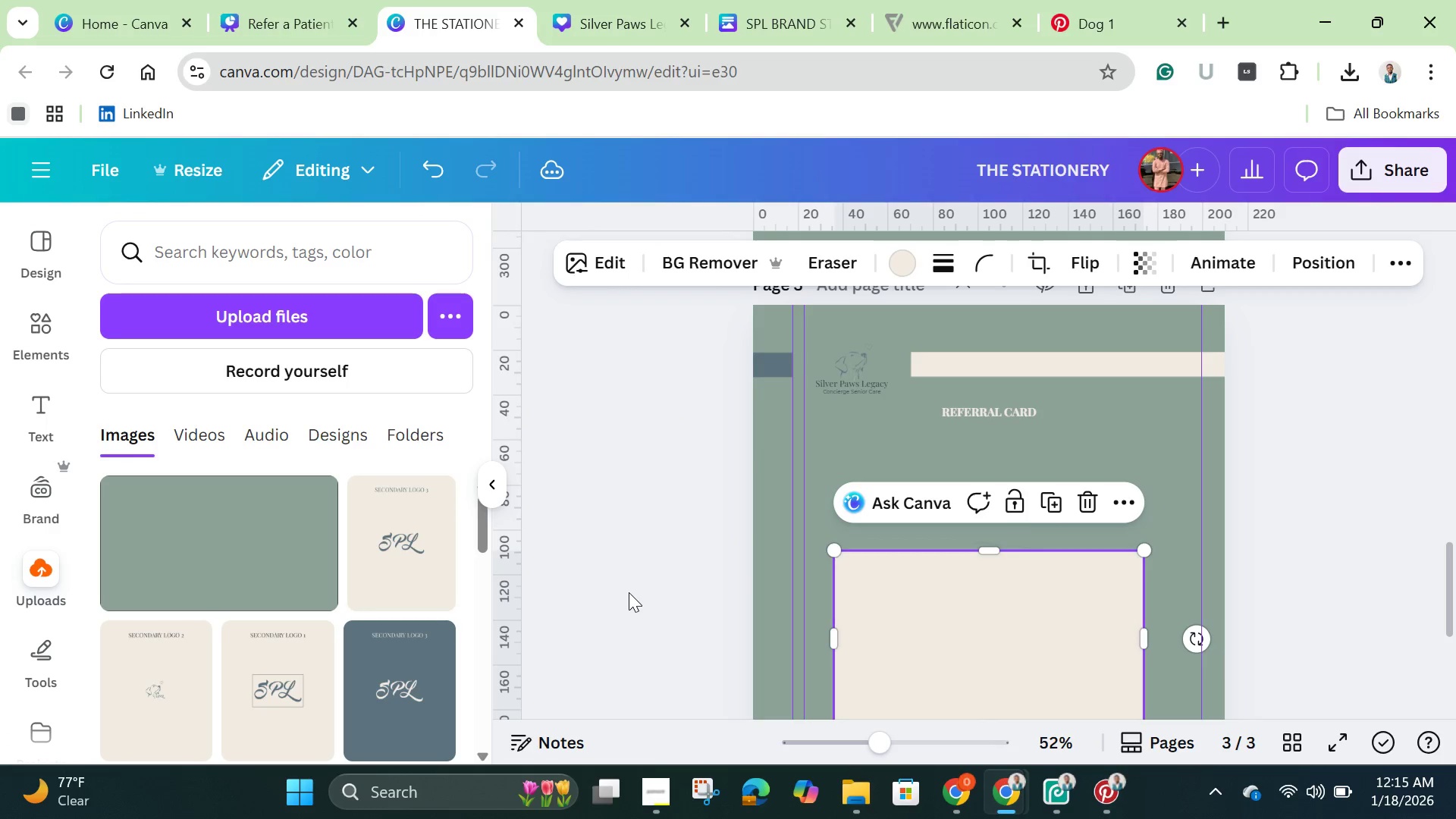 
left_click([629, 592])
 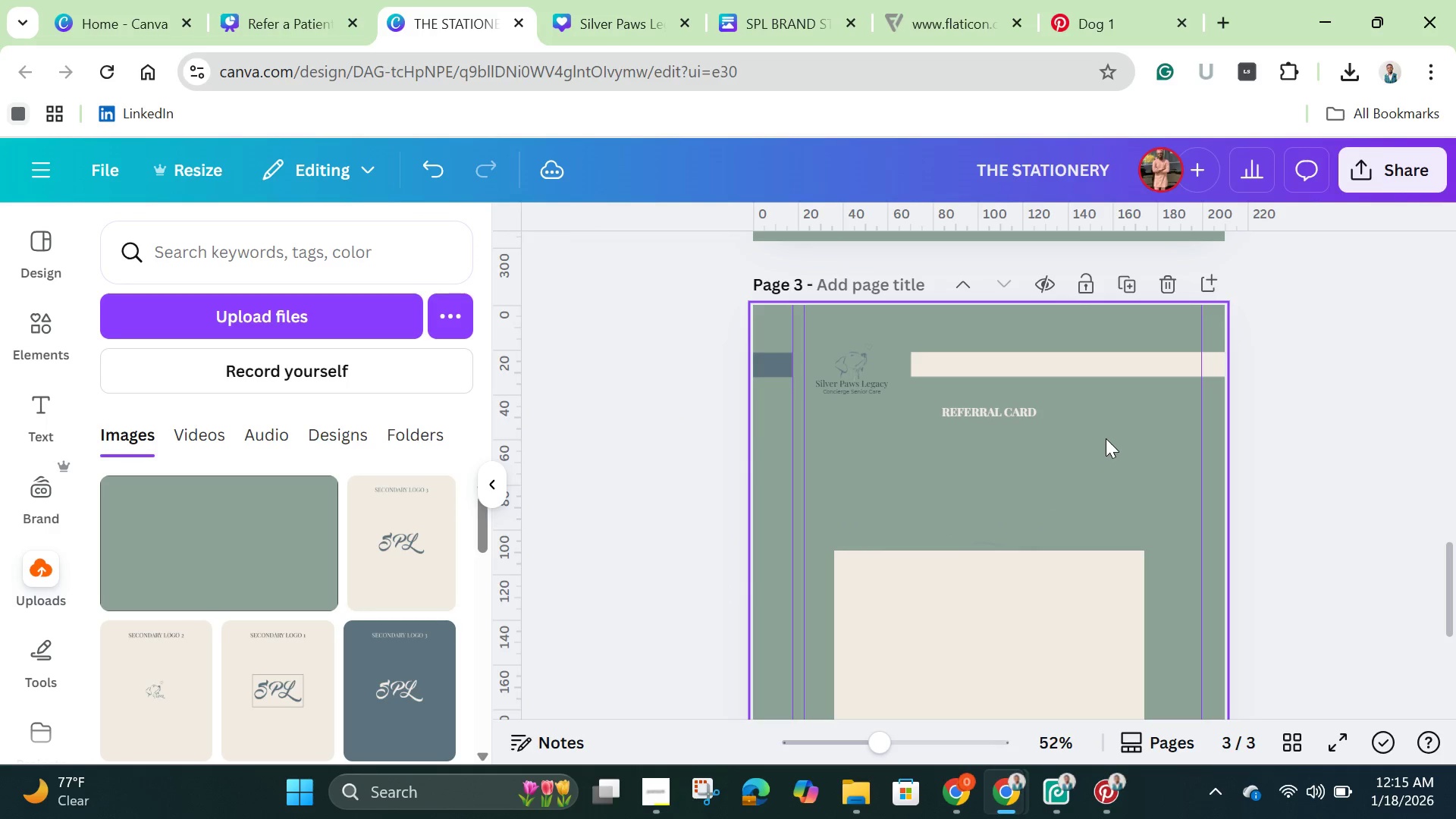 
scroll: coordinate [1112, 444], scroll_direction: down, amount: 1.0
 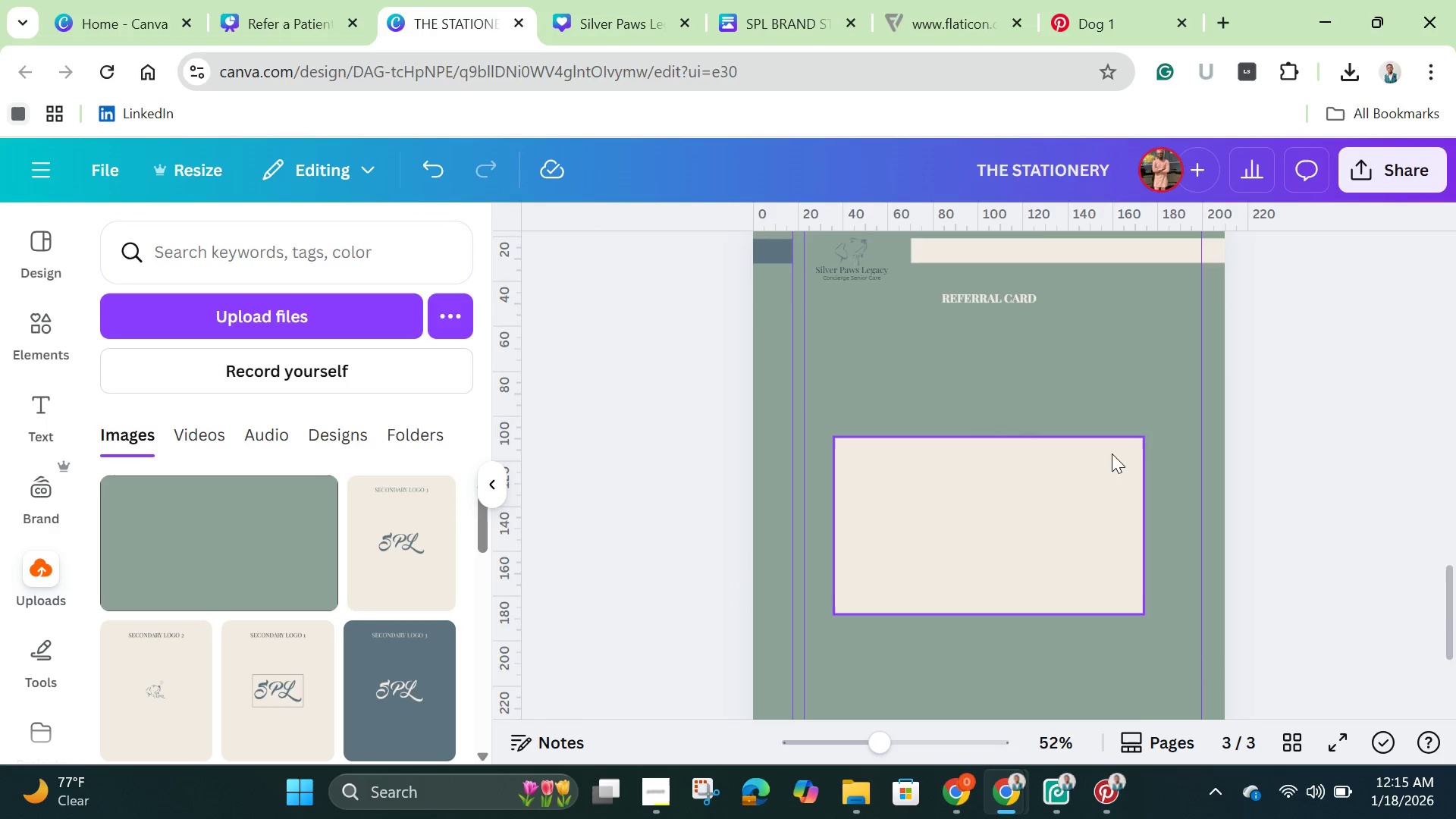 
scroll: coordinate [1112, 453], scroll_direction: up, amount: 1.0
 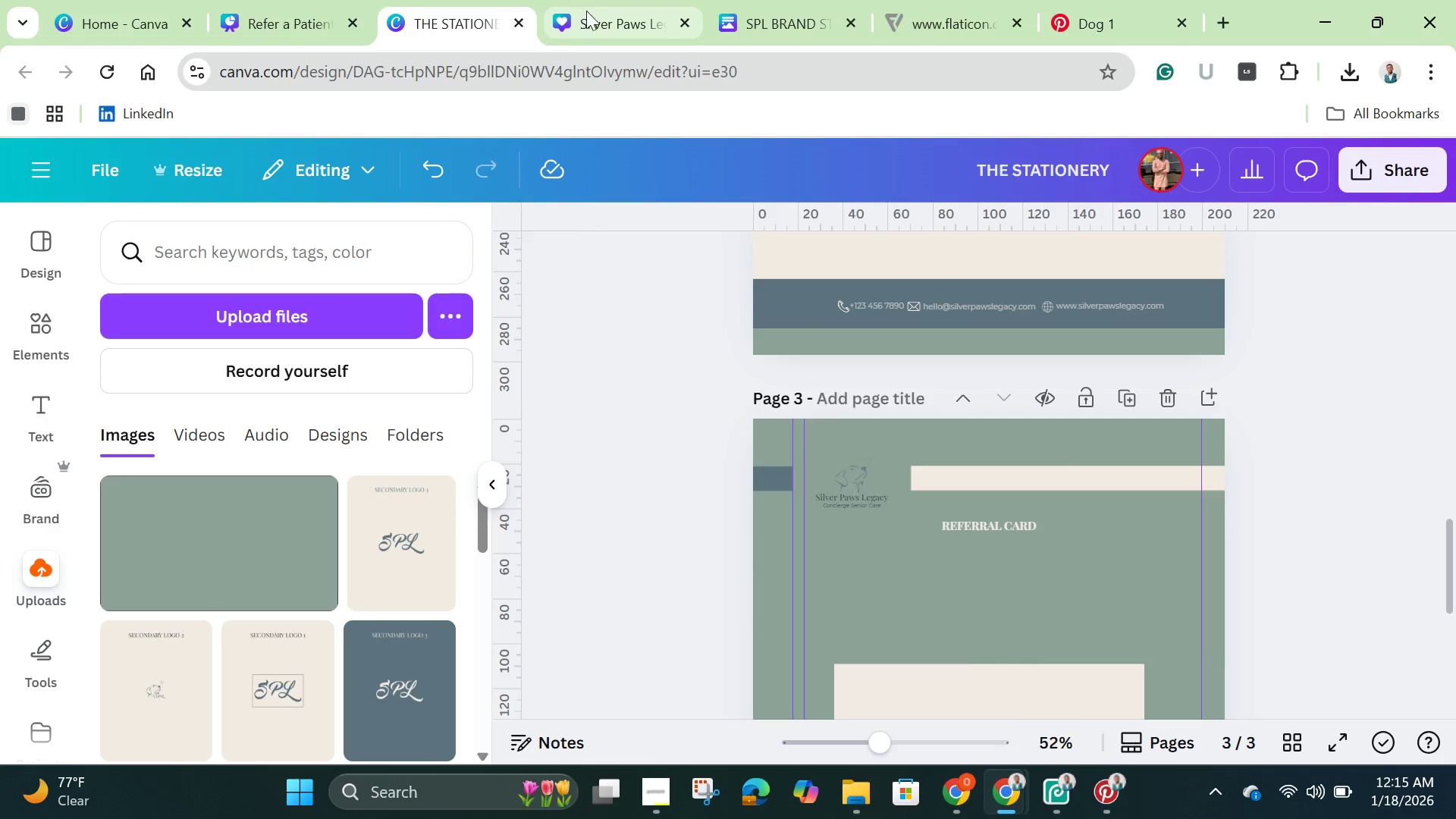 
left_click([600, 12])
 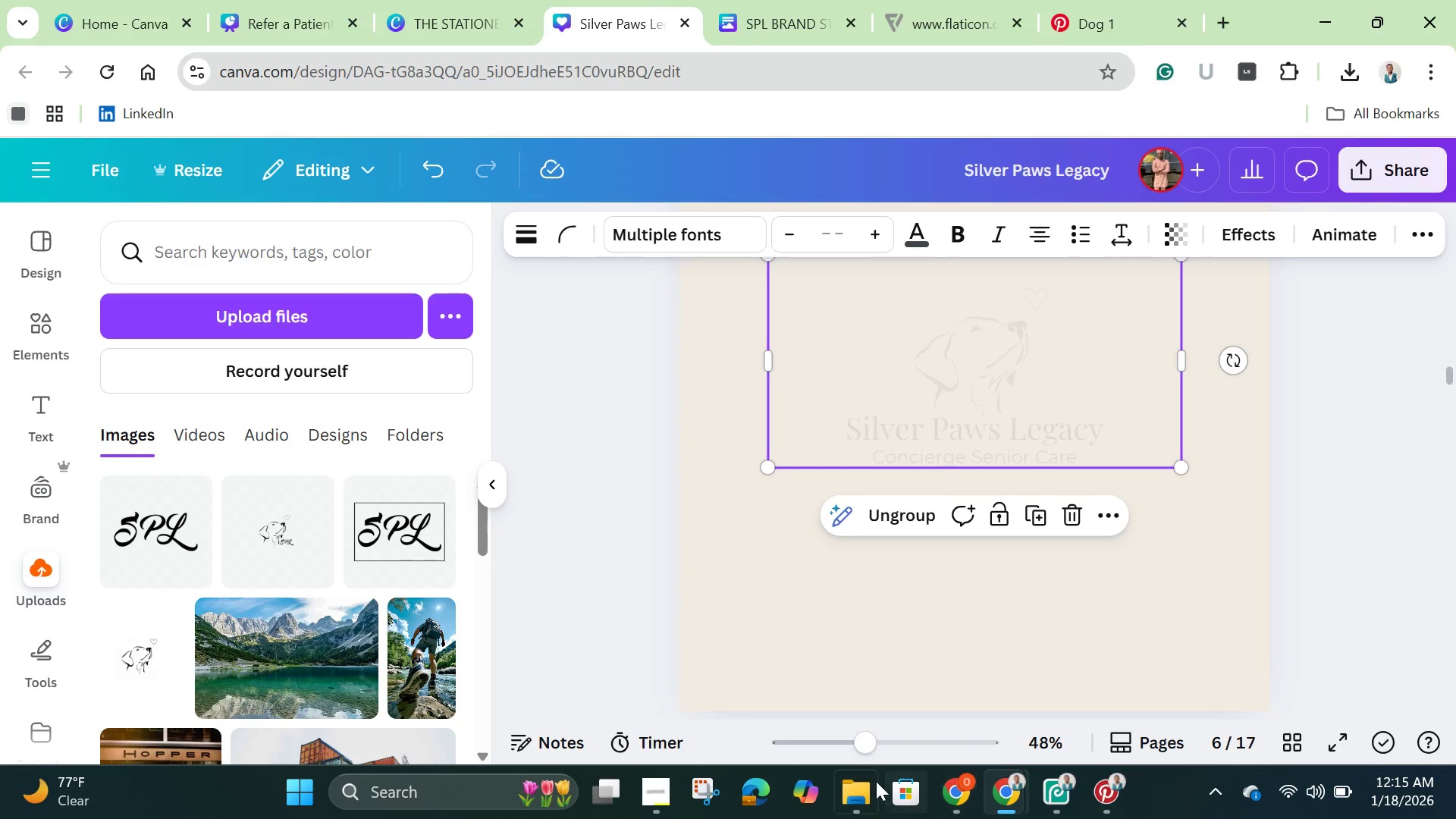 
left_click_drag(start_coordinate=[868, 748], to_coordinate=[830, 747])
 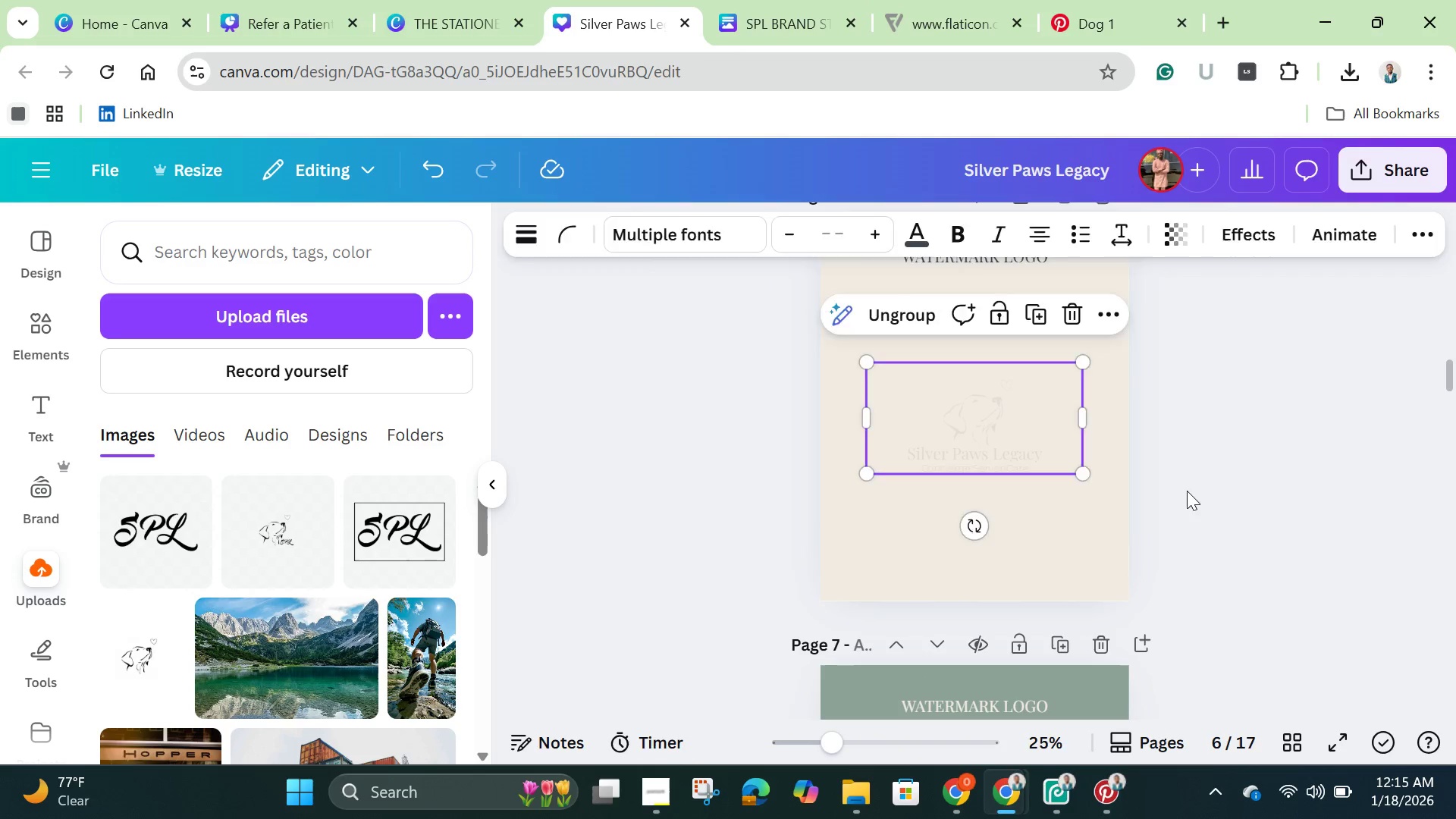 
left_click([1187, 491])
 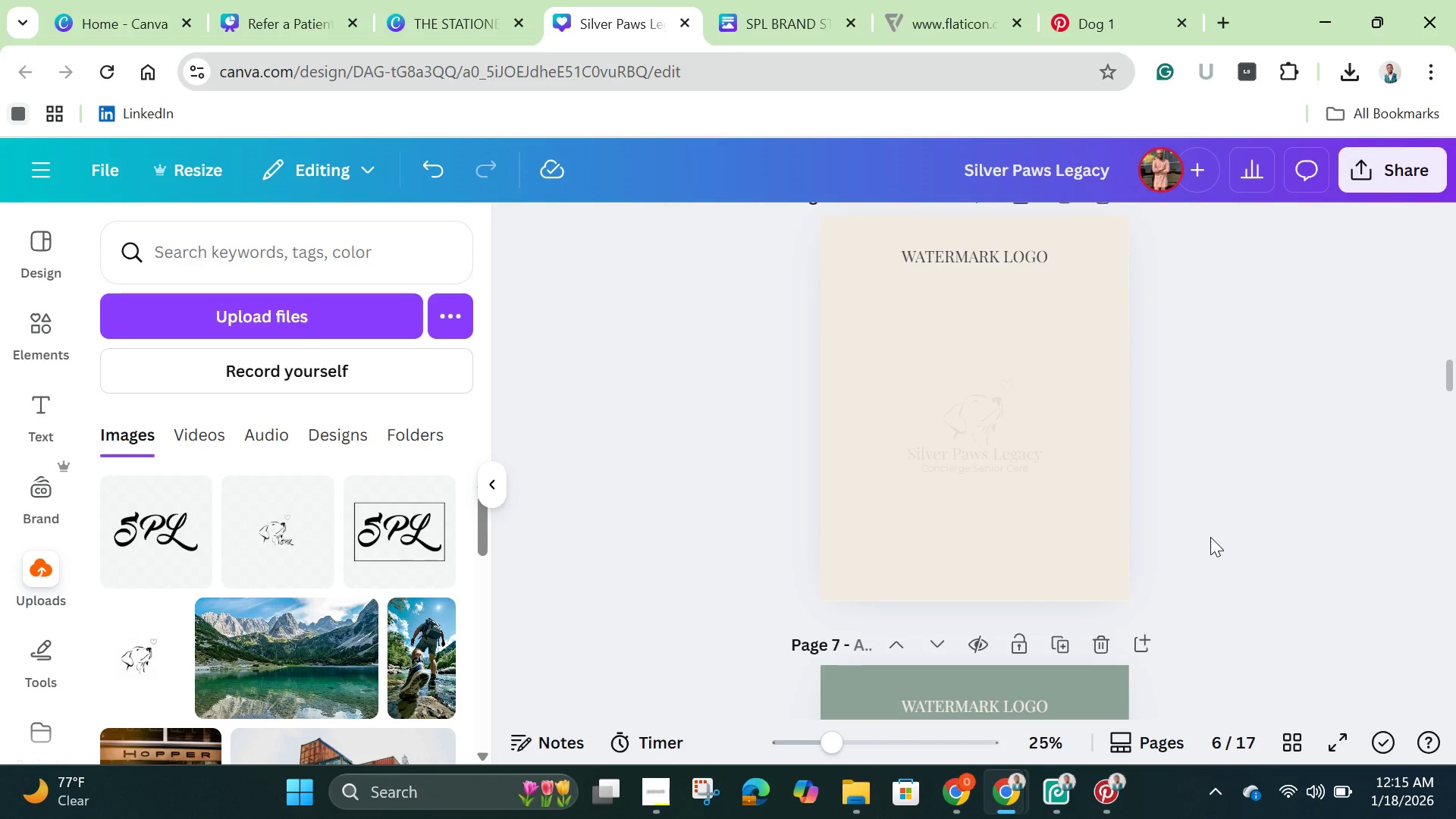 
scroll: coordinate [1210, 537], scroll_direction: down, amount: 2.0
 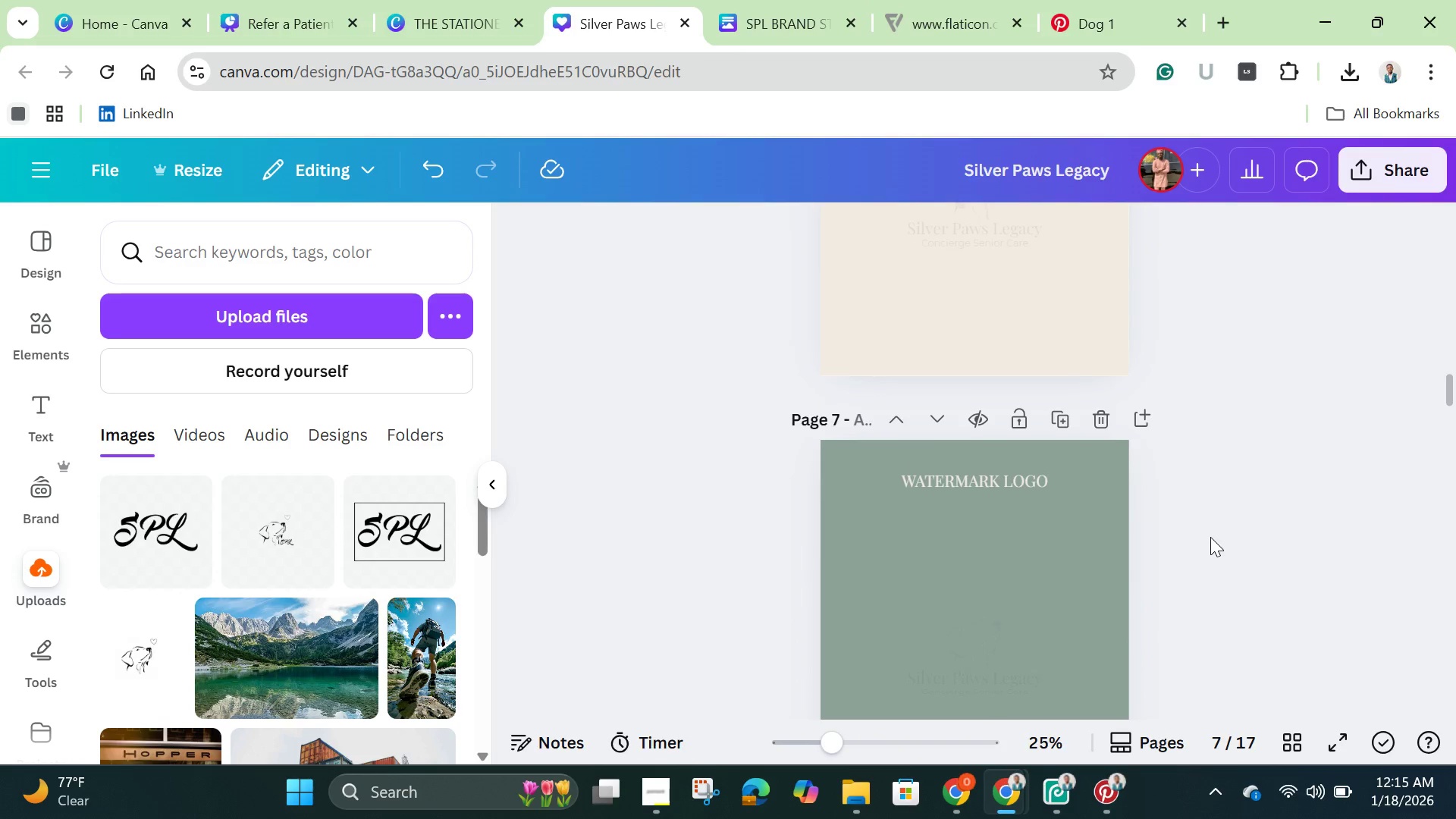 
scroll: coordinate [1210, 537], scroll_direction: up, amount: 9.0
 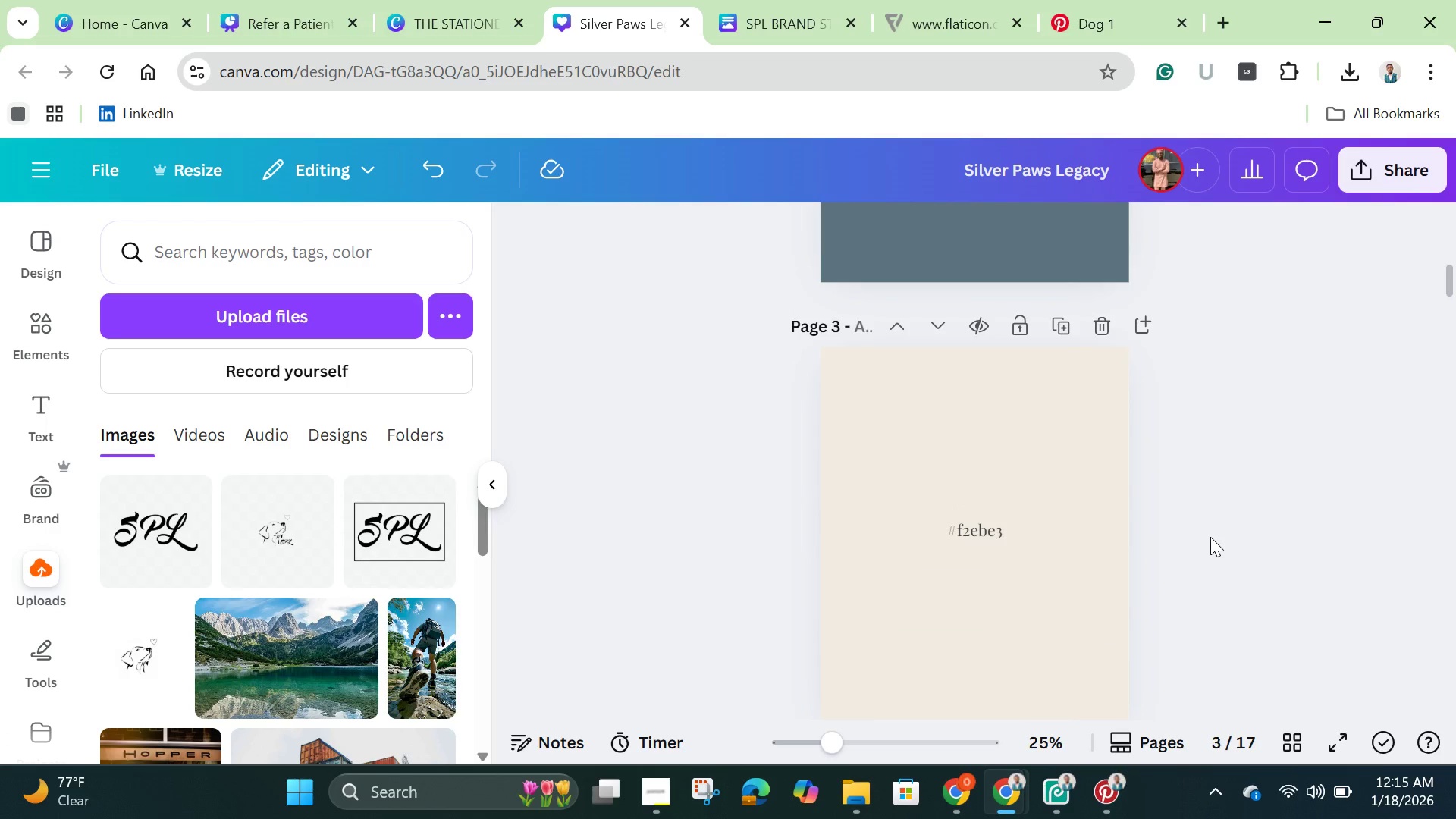 
scroll: coordinate [1210, 537], scroll_direction: down, amount: 7.0
 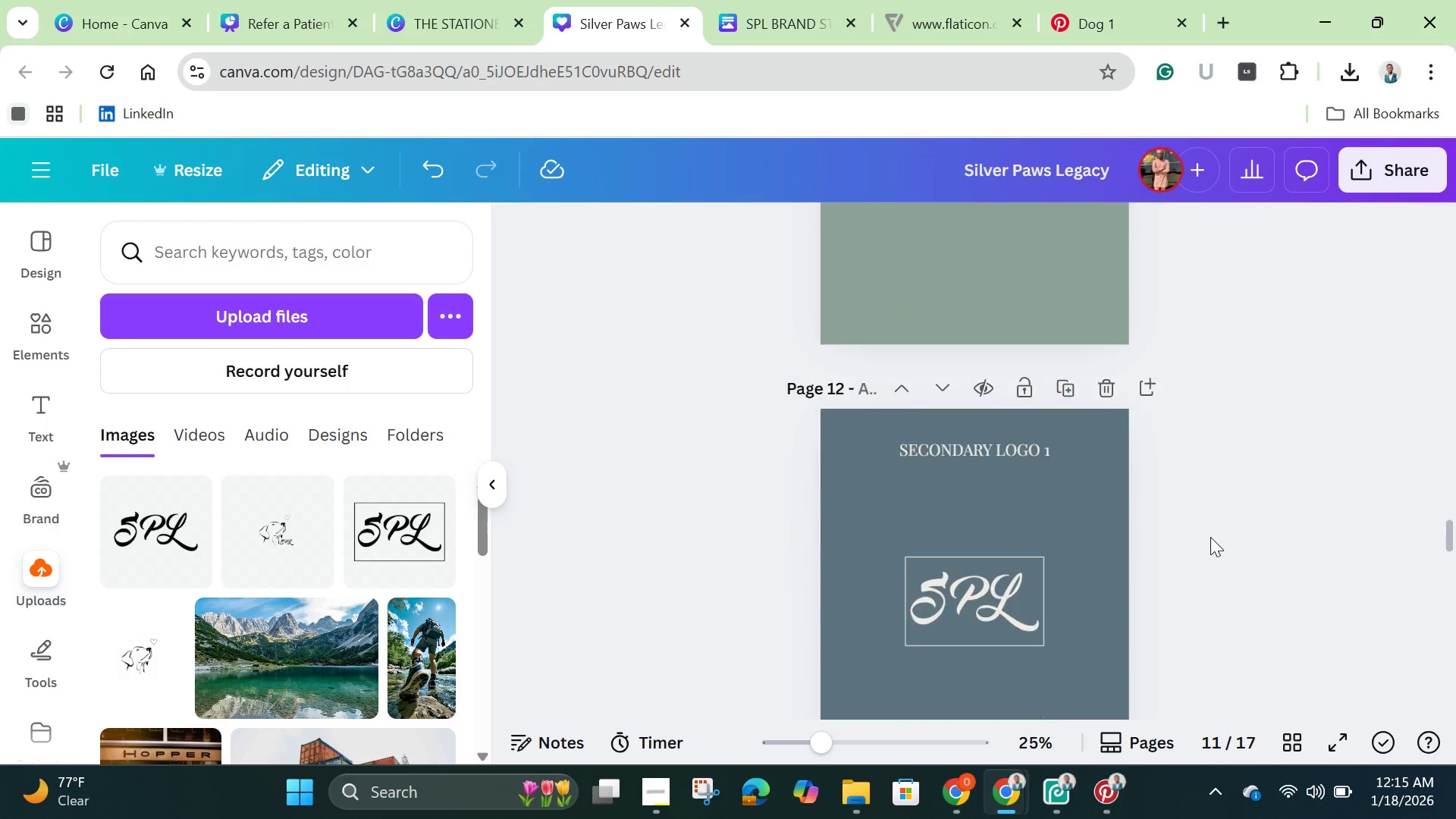 
scroll: coordinate [1210, 537], scroll_direction: none, amount: 0.0
 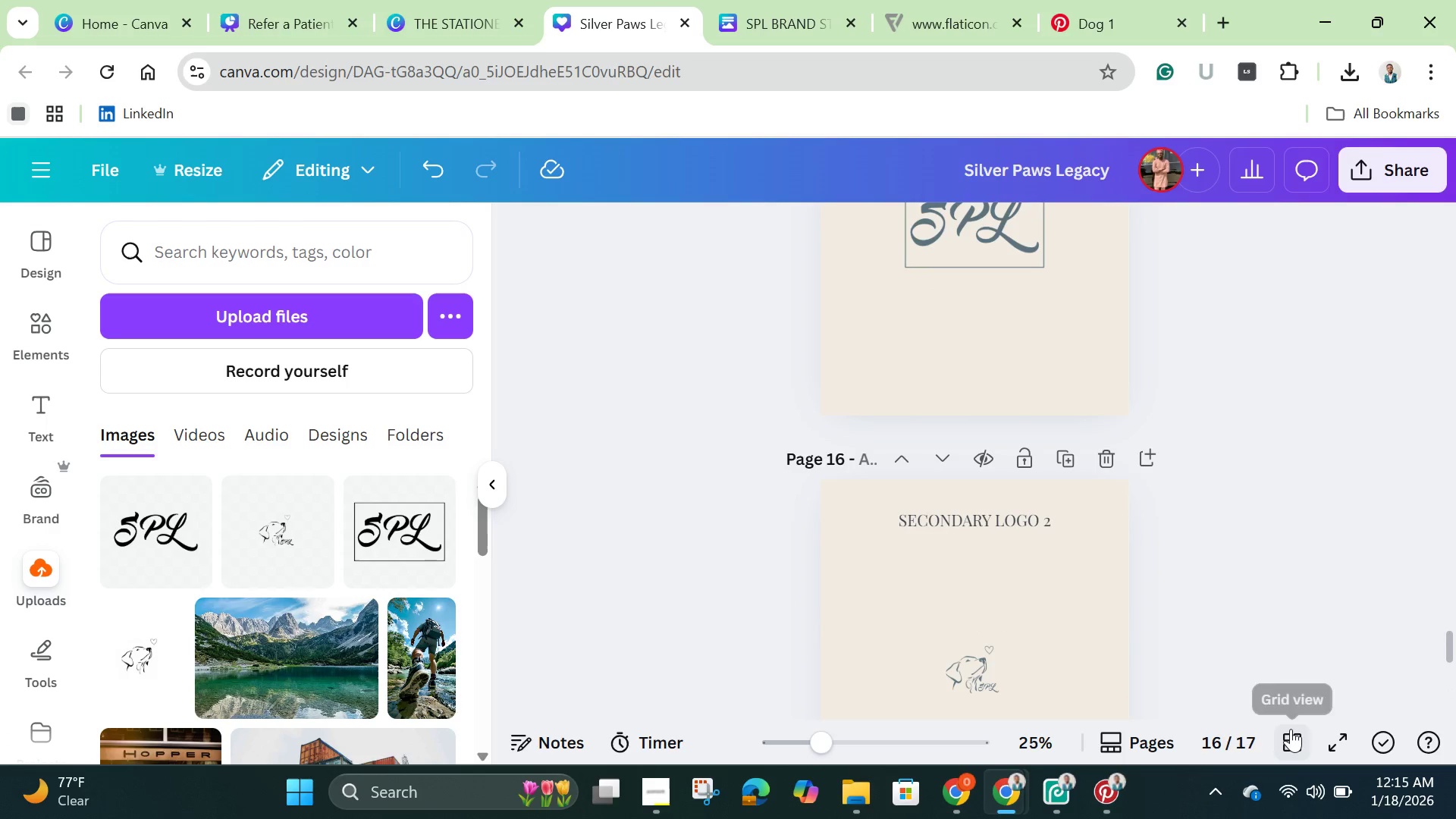 
left_click([1291, 729])
 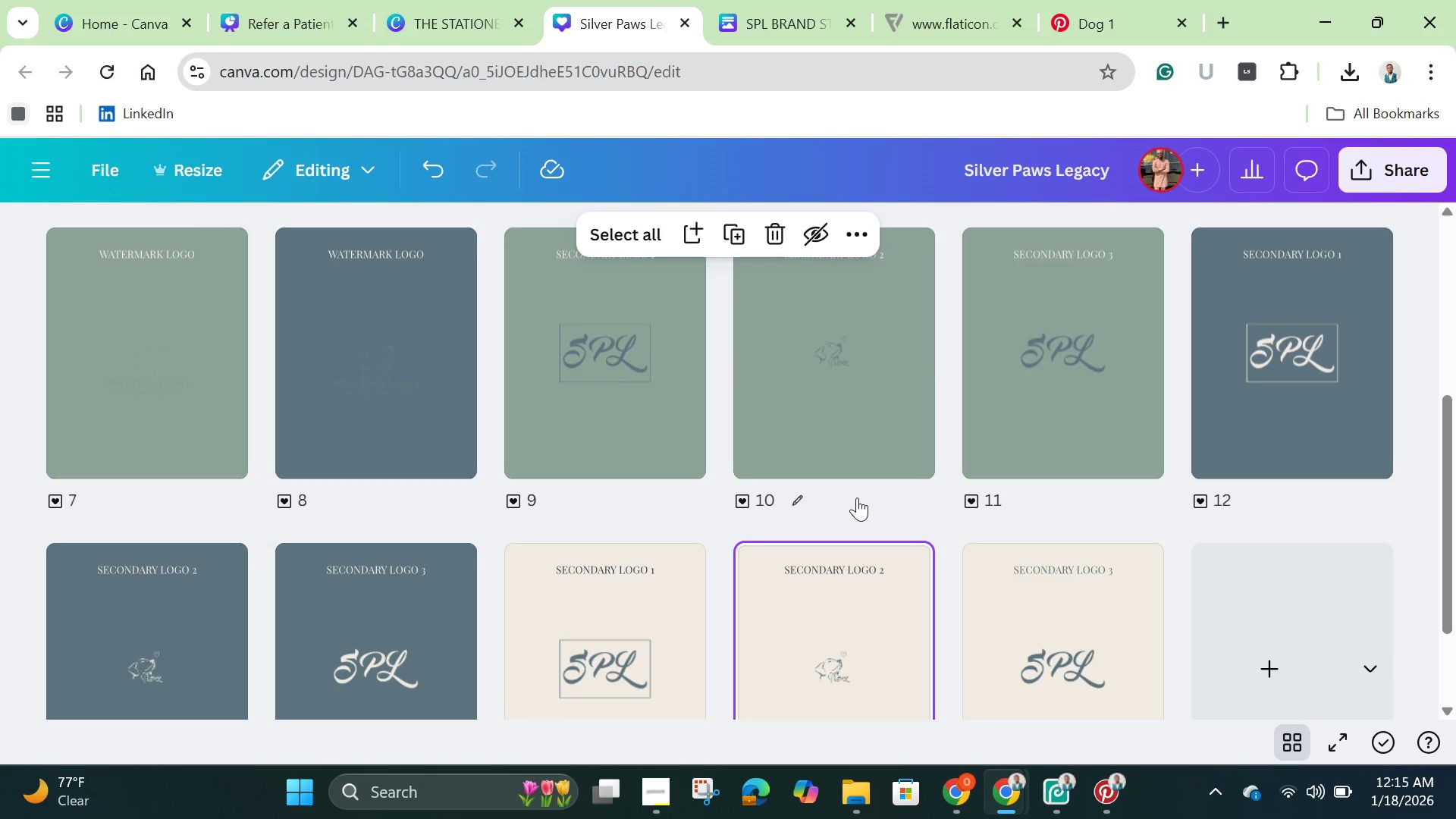 
scroll: coordinate [857, 497], scroll_direction: up, amount: 1.0
 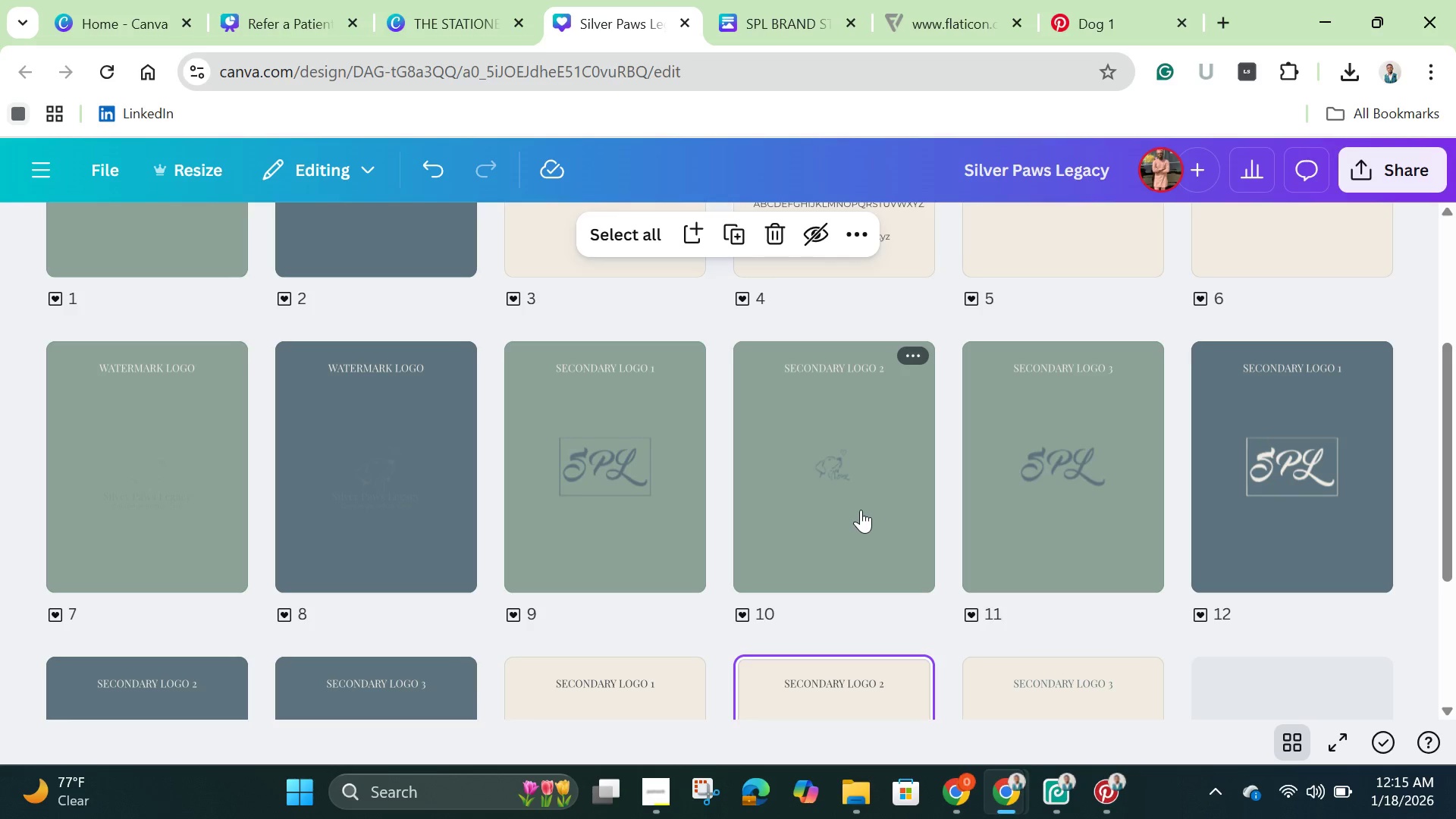 
wait(6.68)
 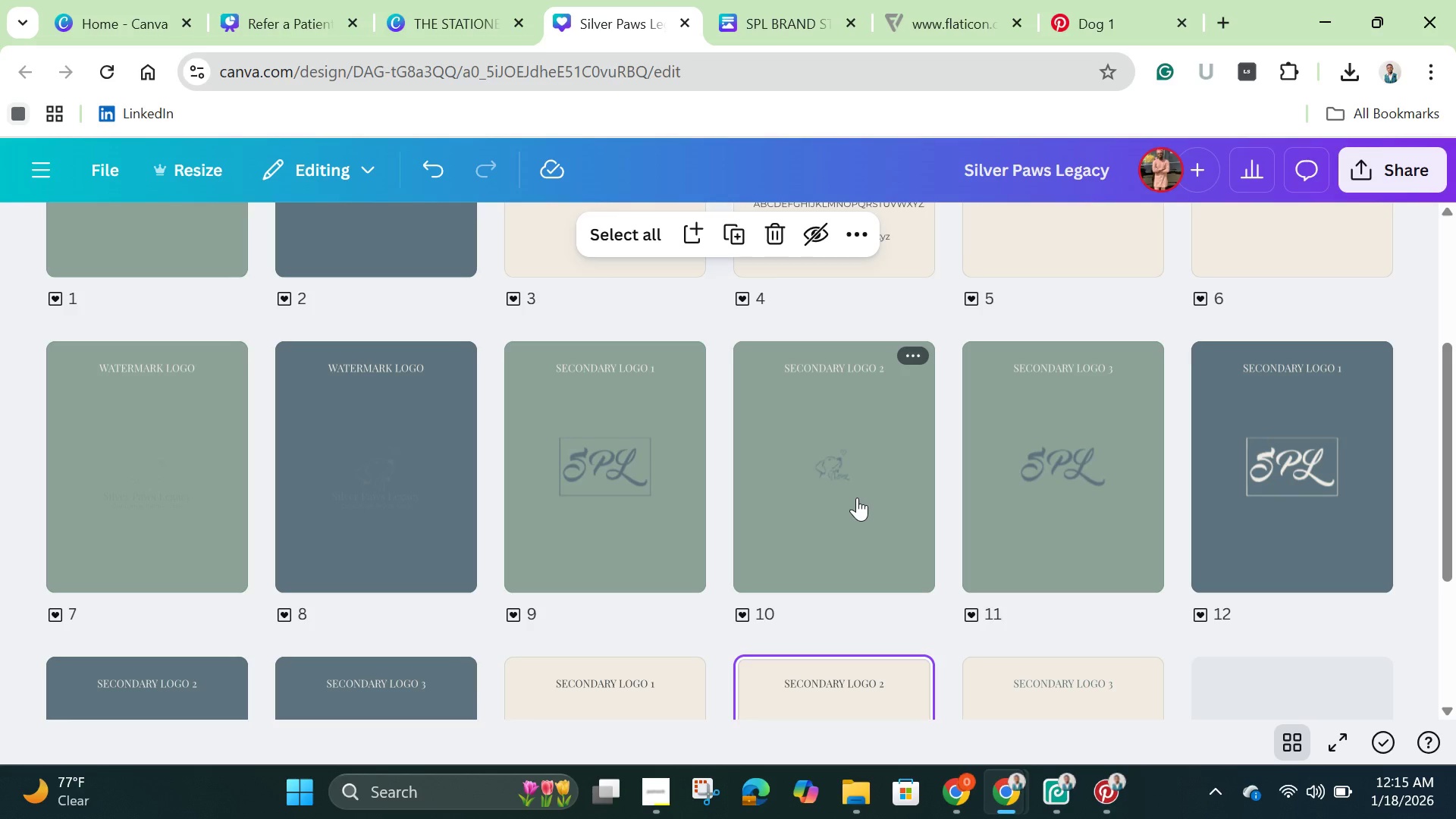 
scroll: coordinate [331, 544], scroll_direction: up, amount: 2.0
 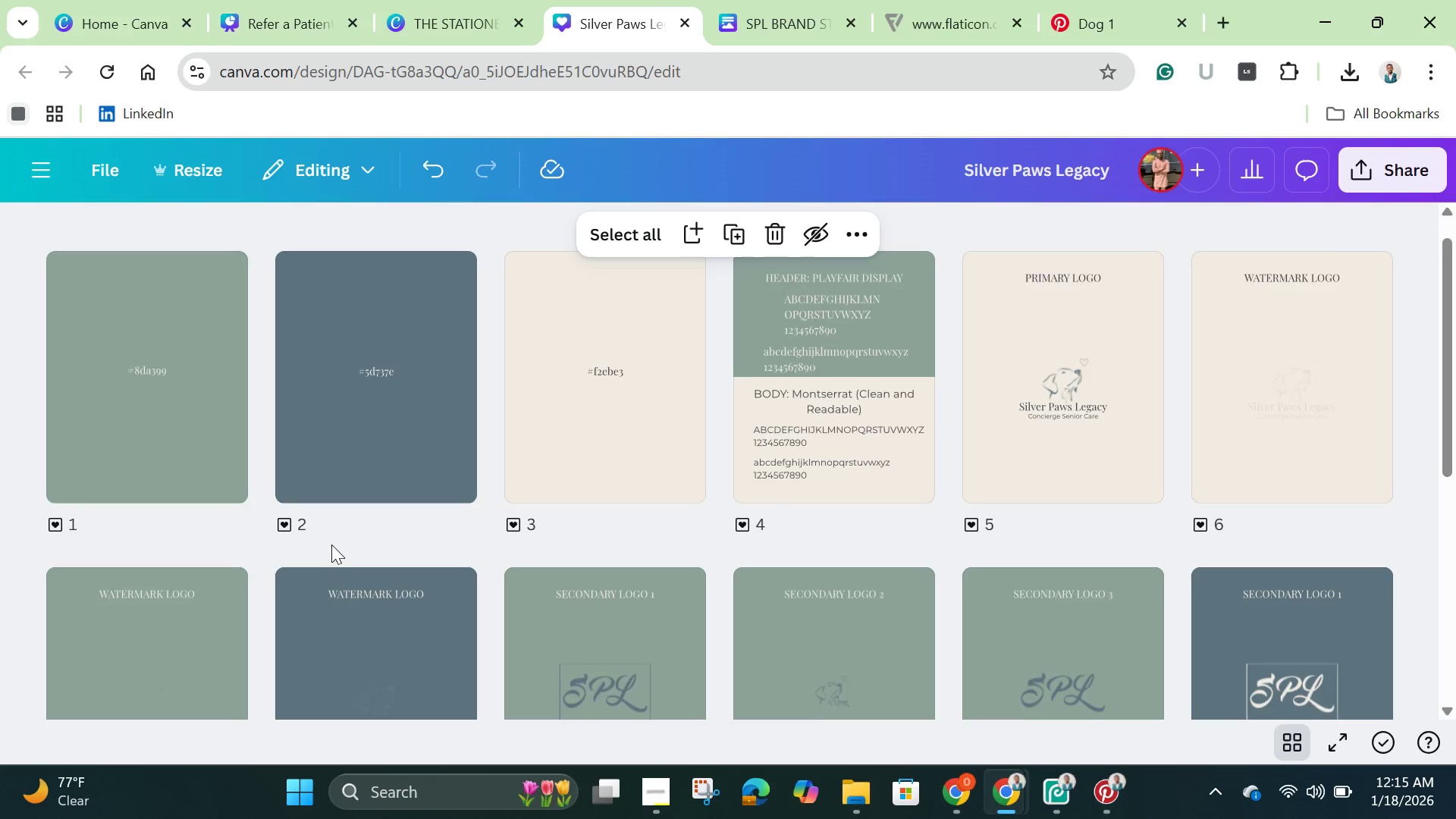 
scroll: coordinate [331, 544], scroll_direction: down, amount: 1.0
 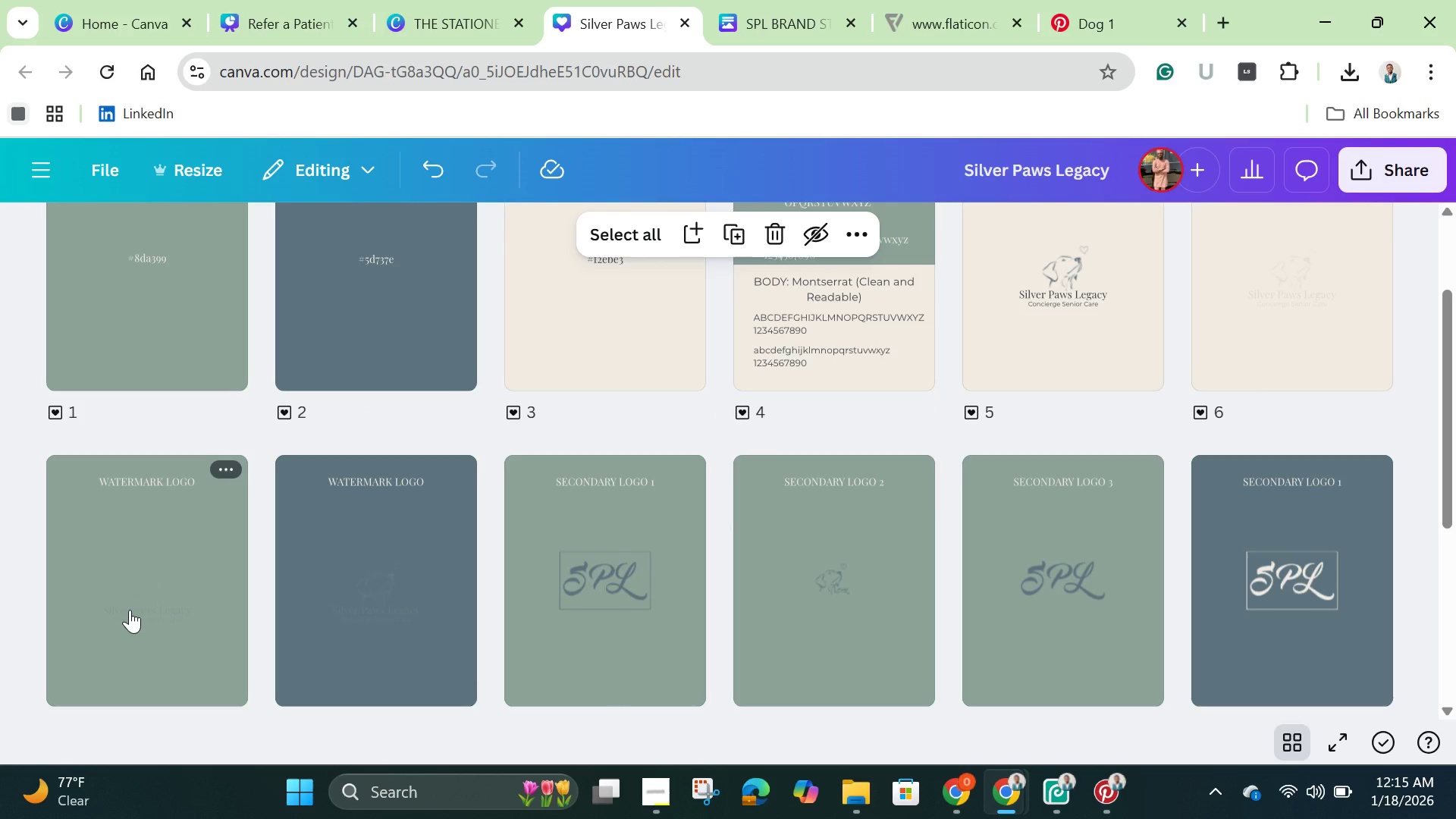 
left_click([130, 610])
 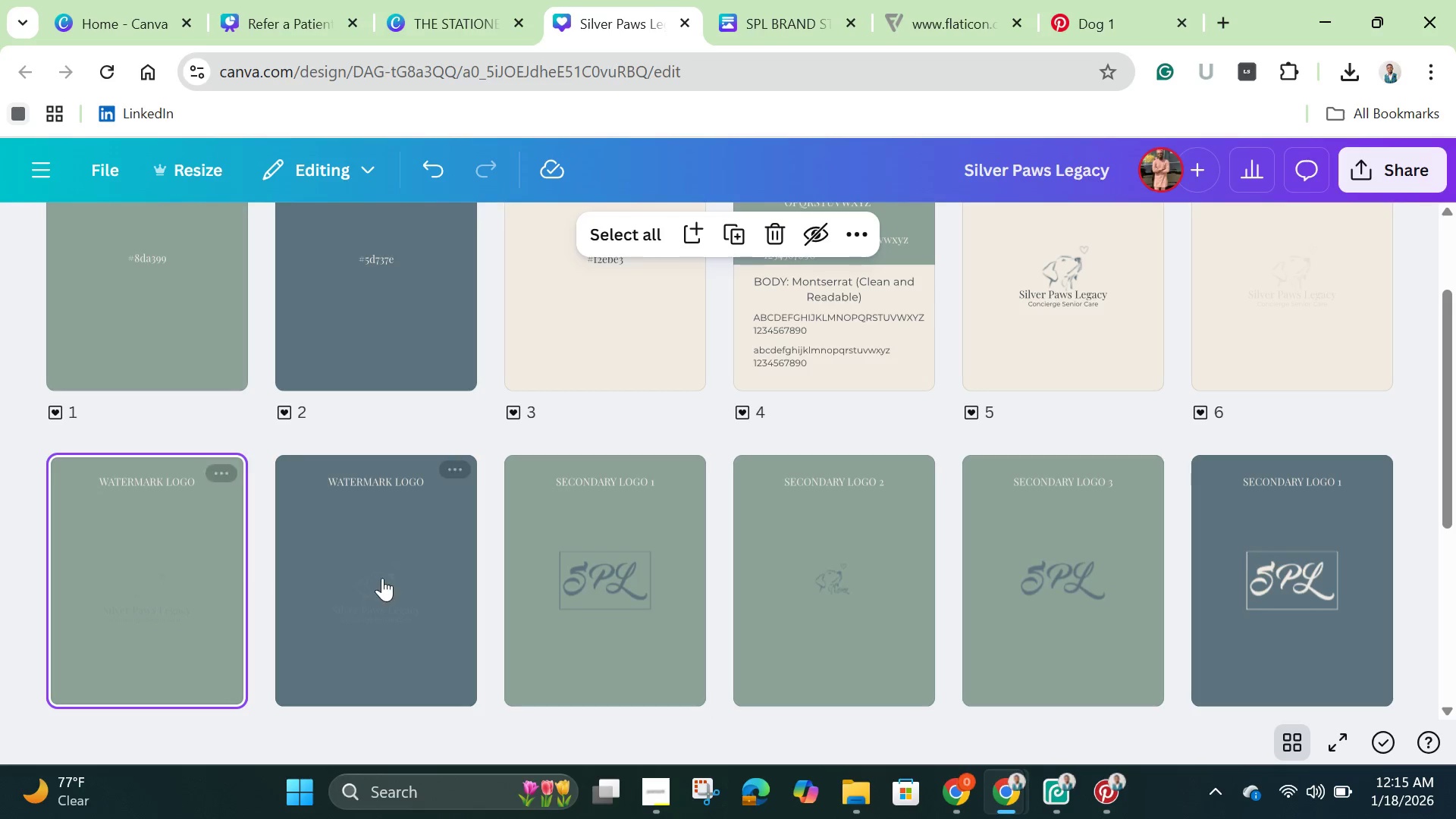 
scroll: coordinate [408, 572], scroll_direction: up, amount: 2.0
 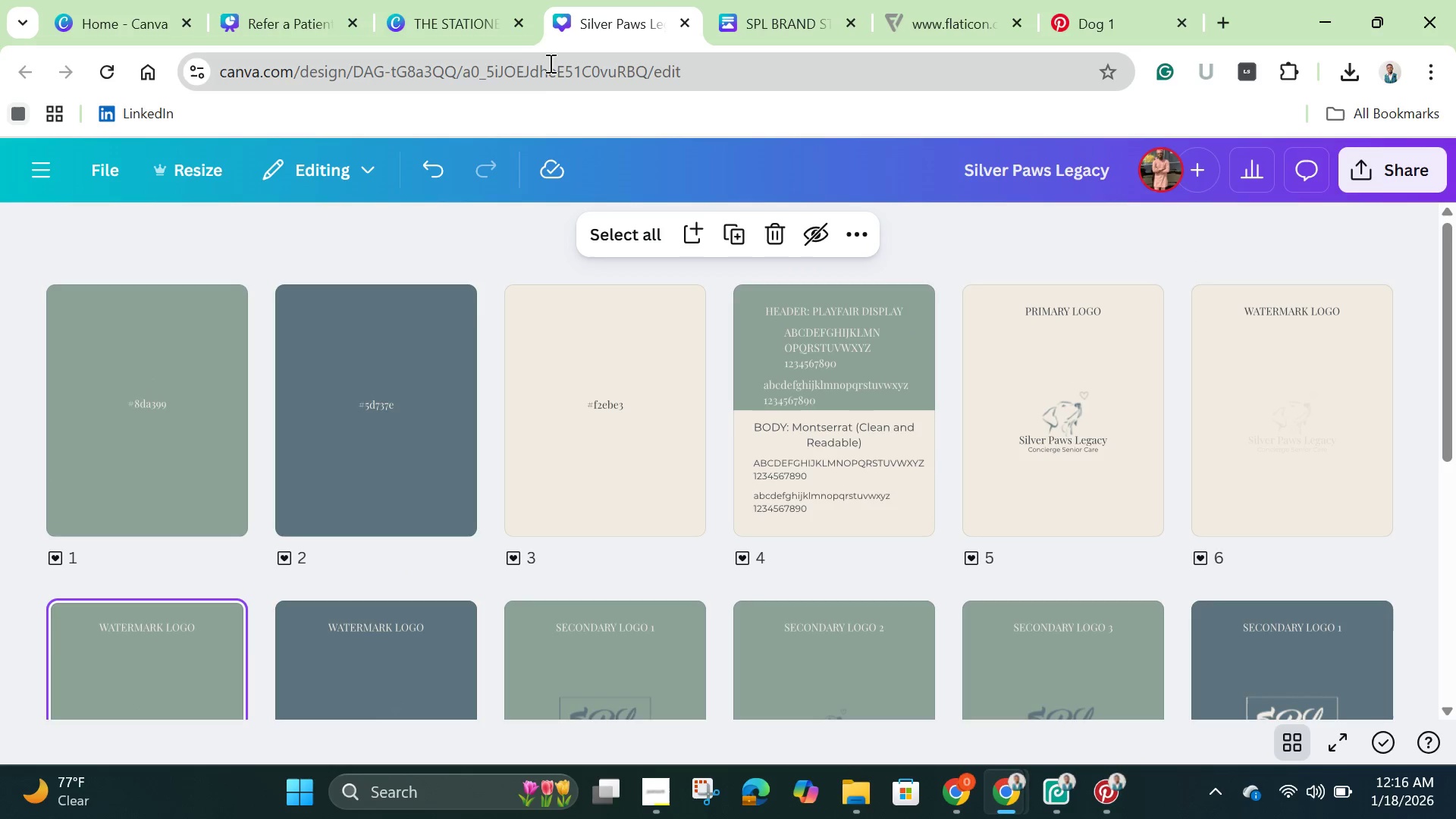 
left_click([475, 27])
 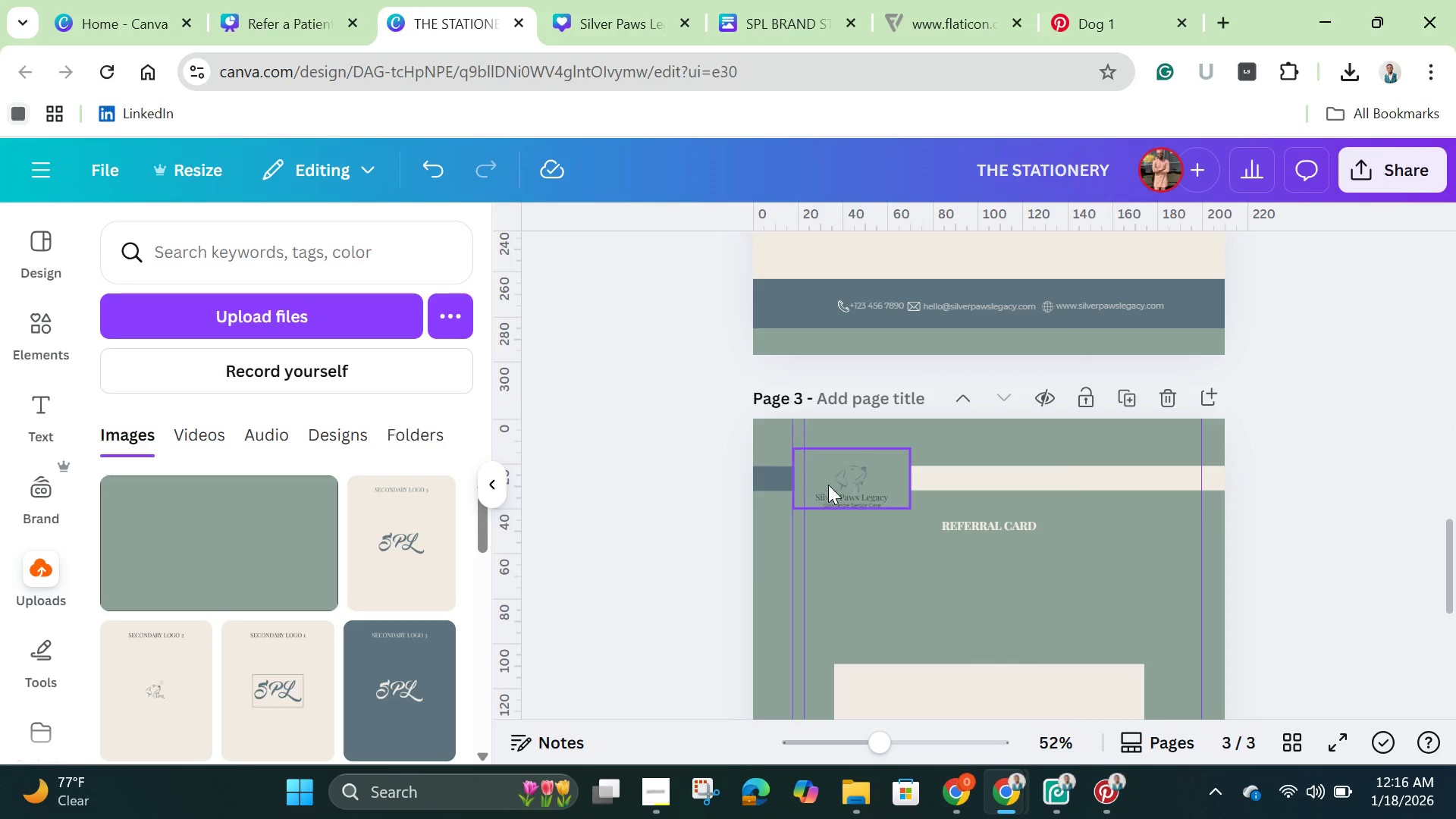 
left_click([838, 475])
 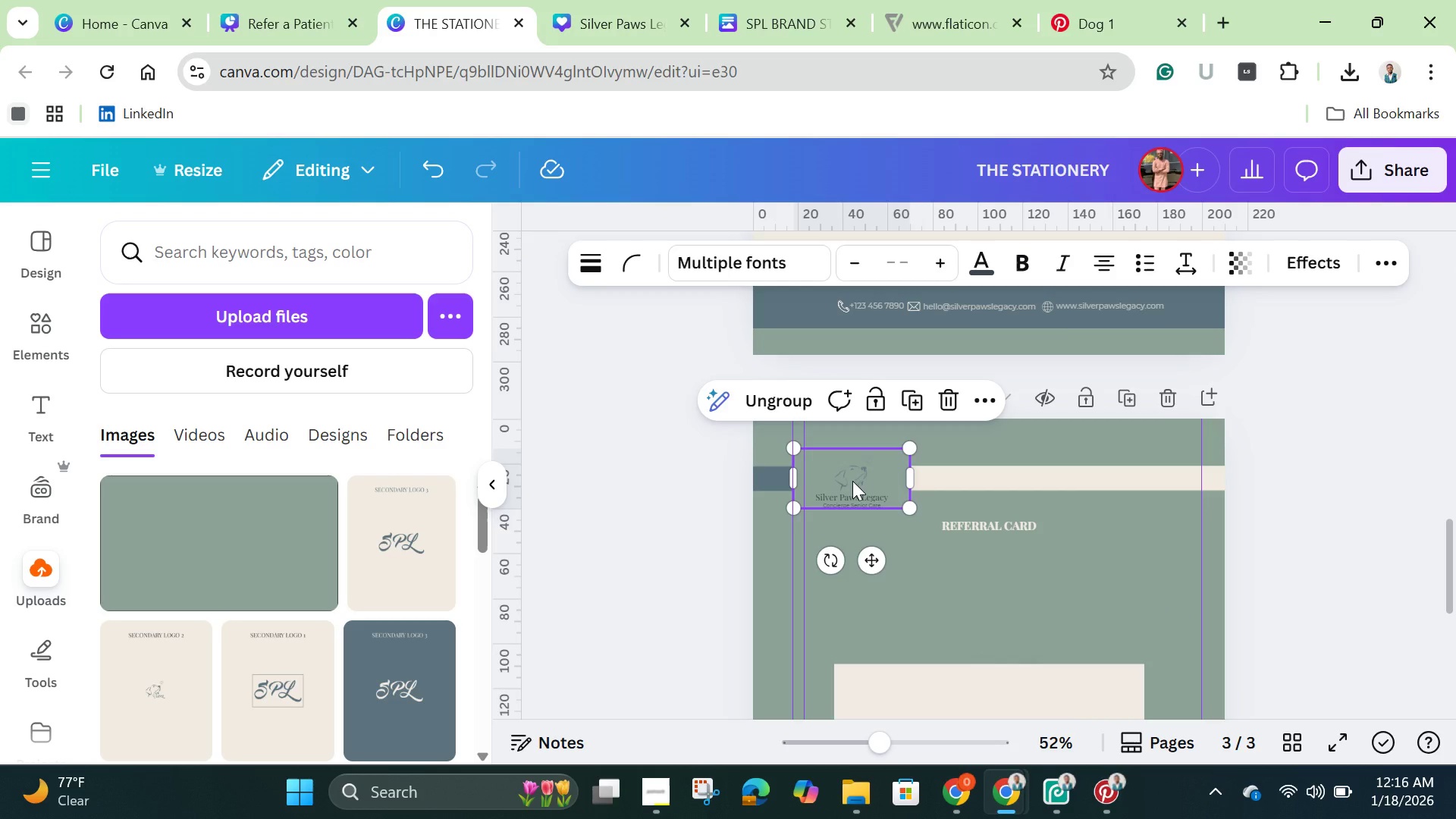 
left_click([852, 481])
 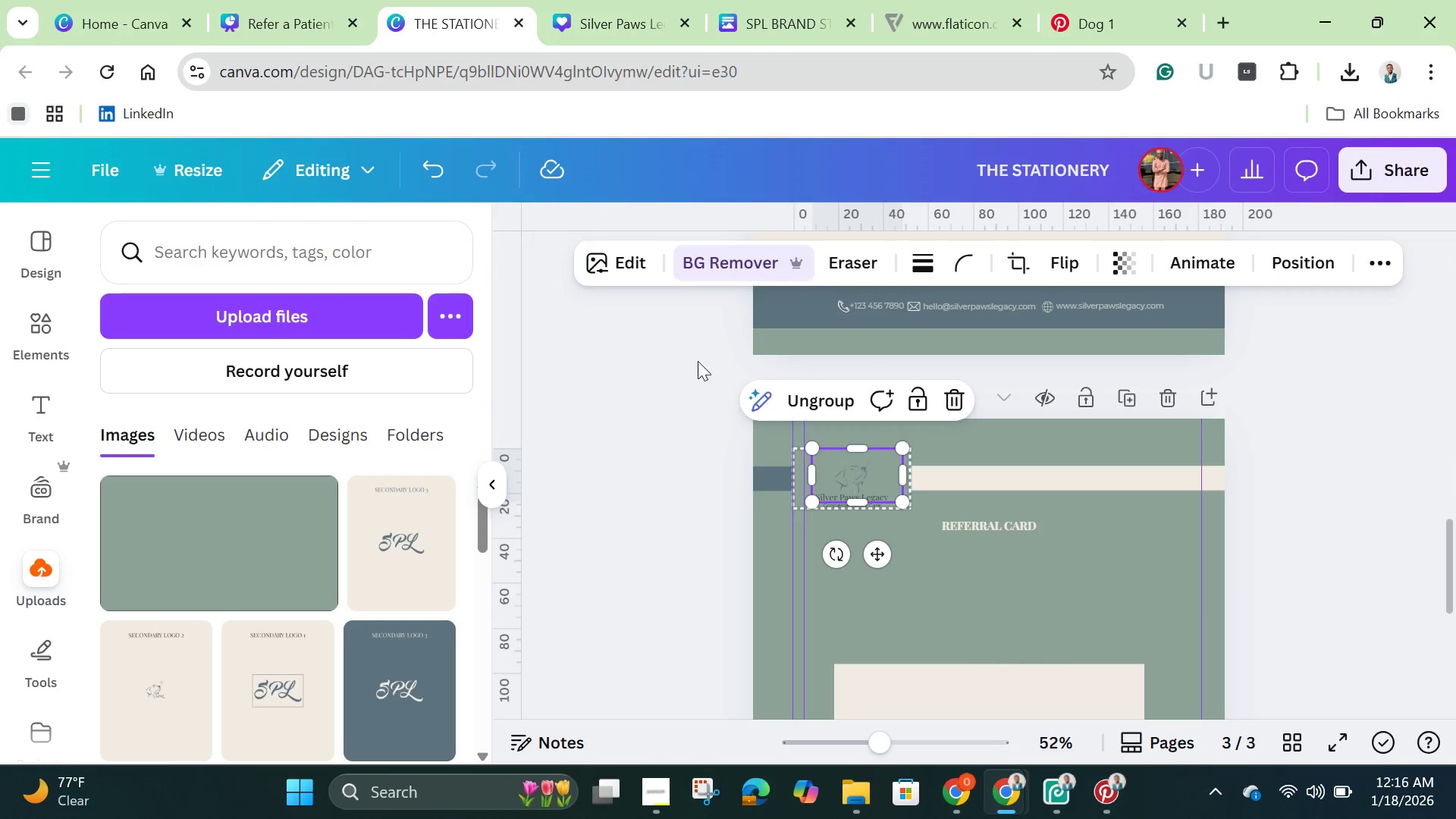 
left_click([624, 262])
 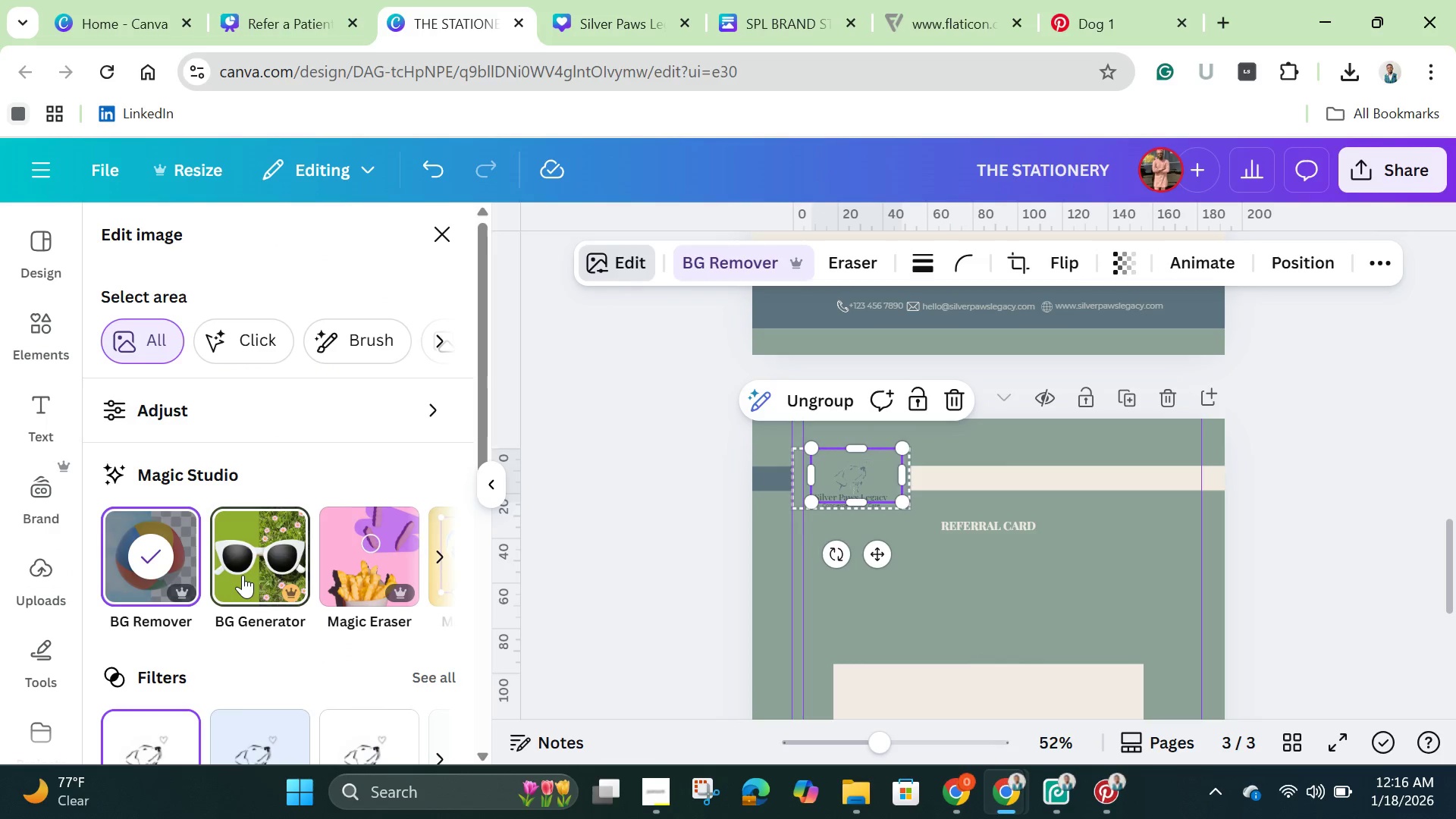 
scroll: coordinate [314, 570], scroll_direction: down, amount: 4.0
 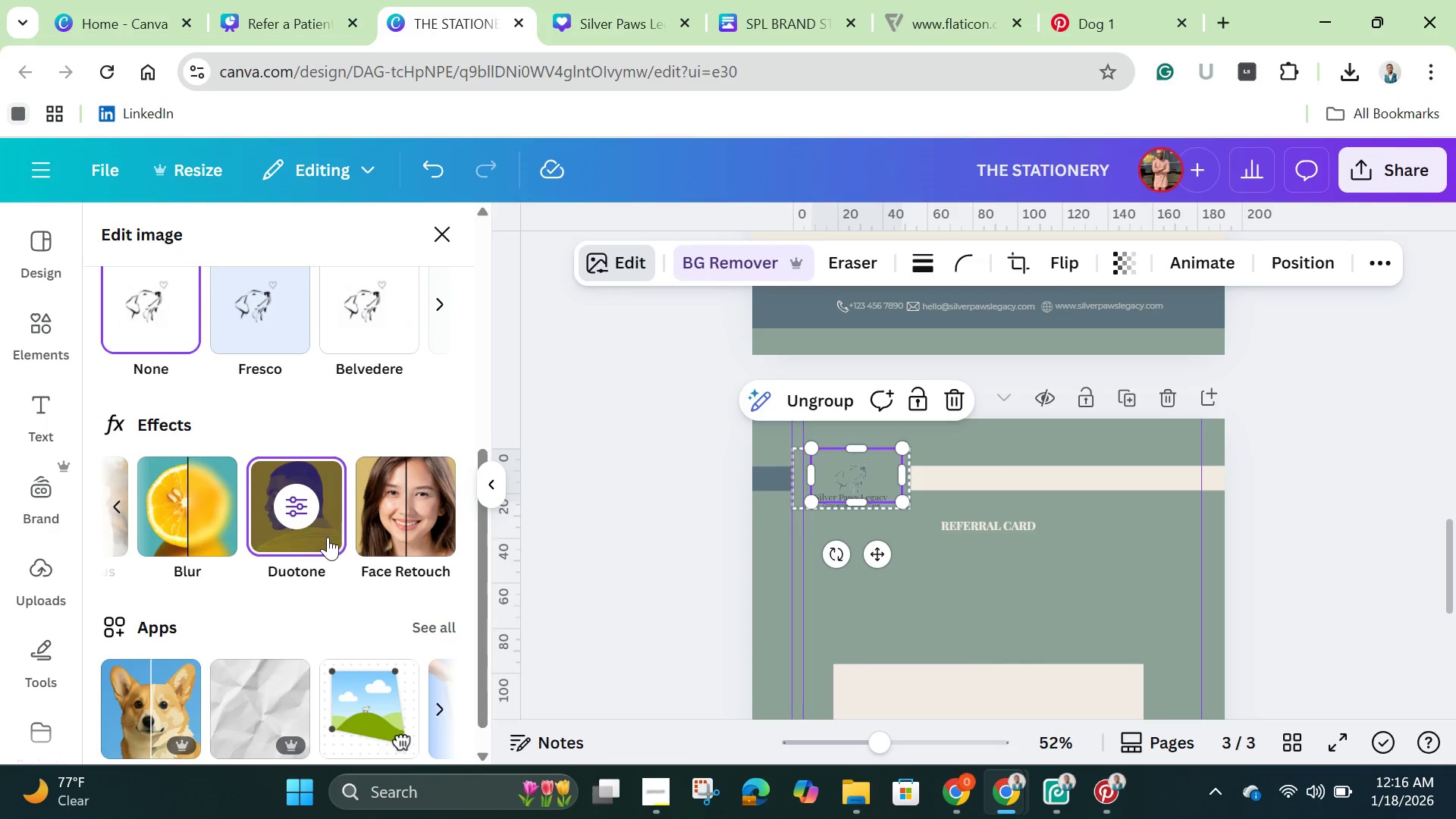 
left_click([328, 536])
 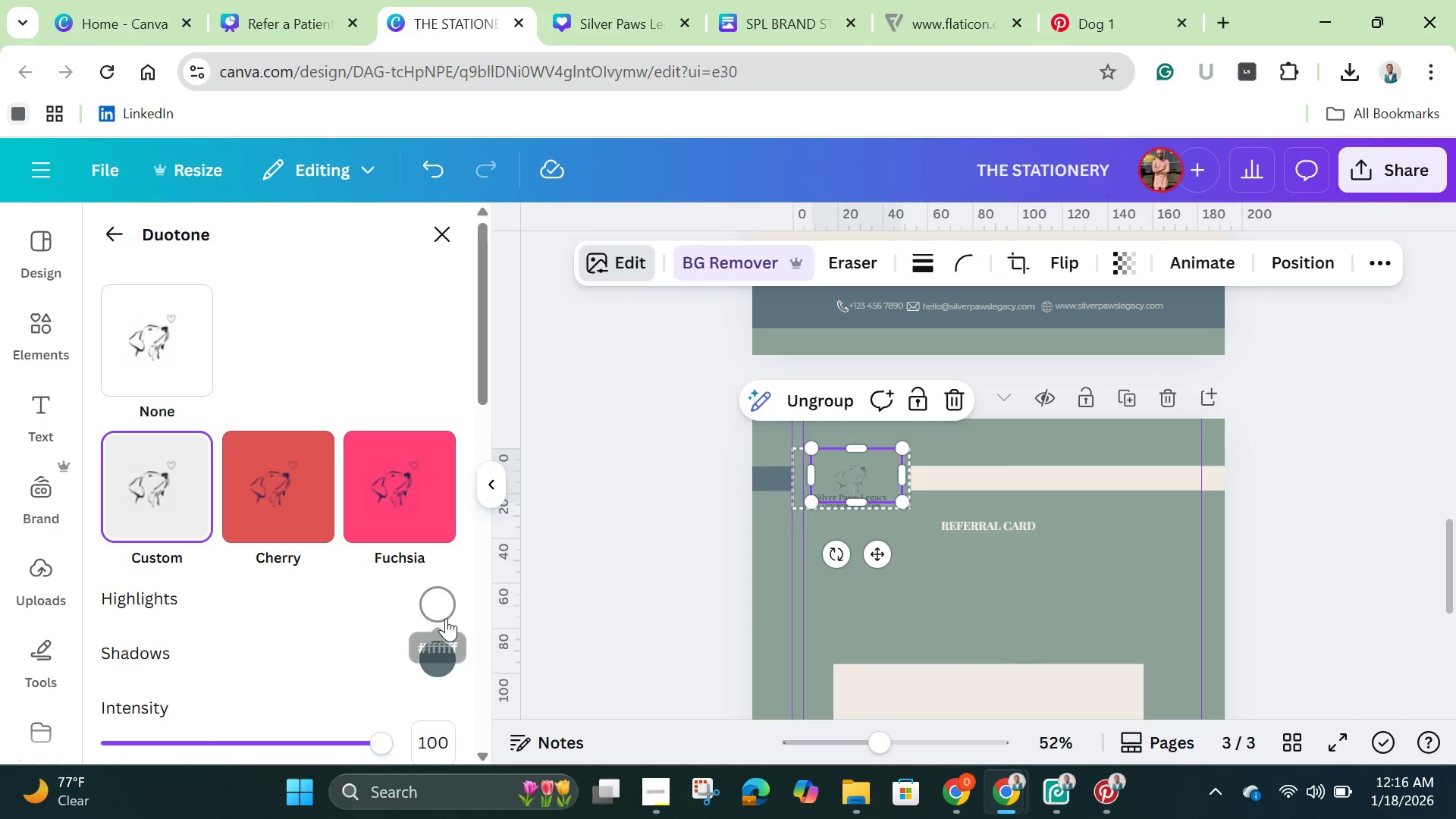 
left_click([436, 595])
 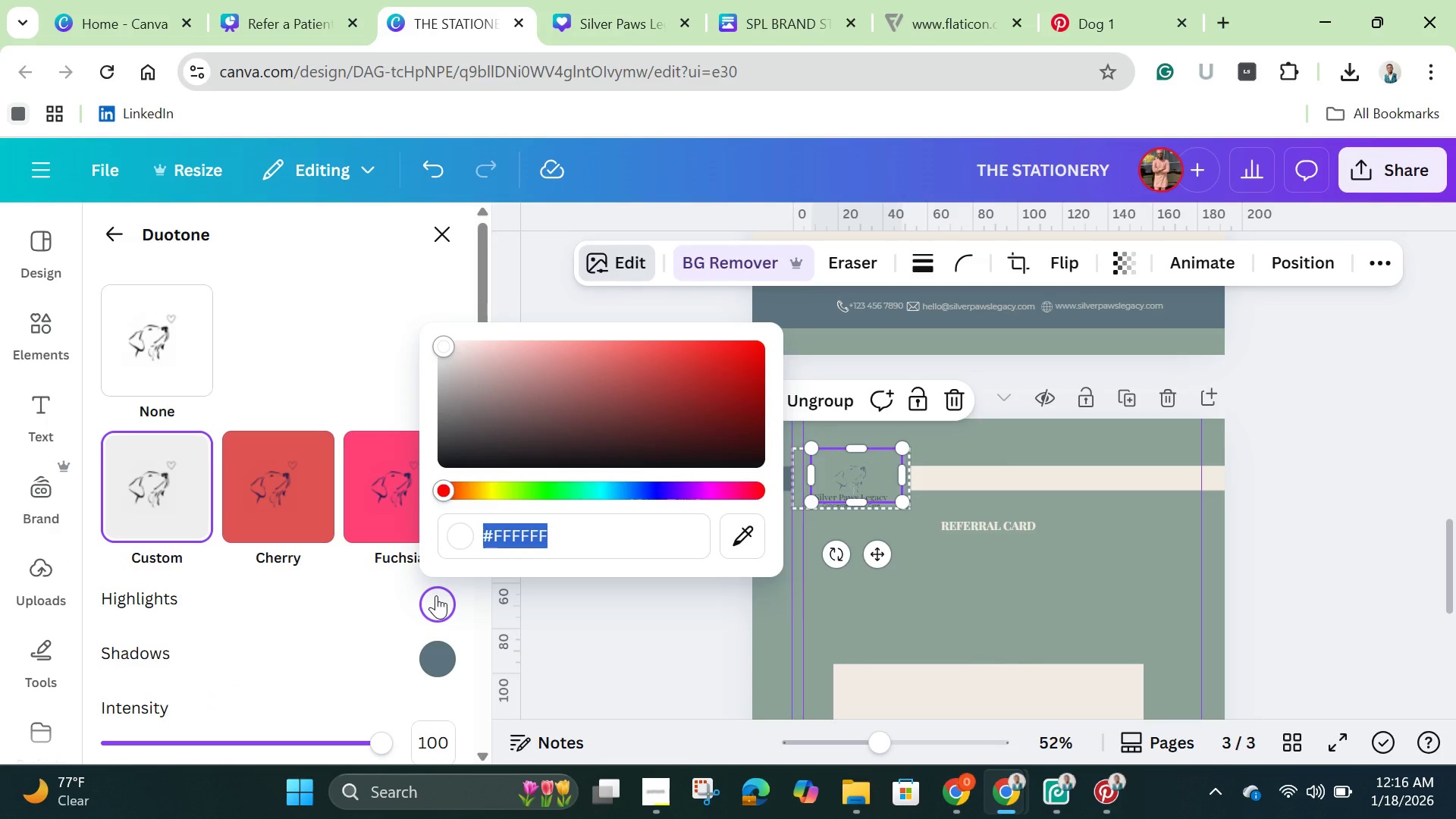 
key(Backspace)
 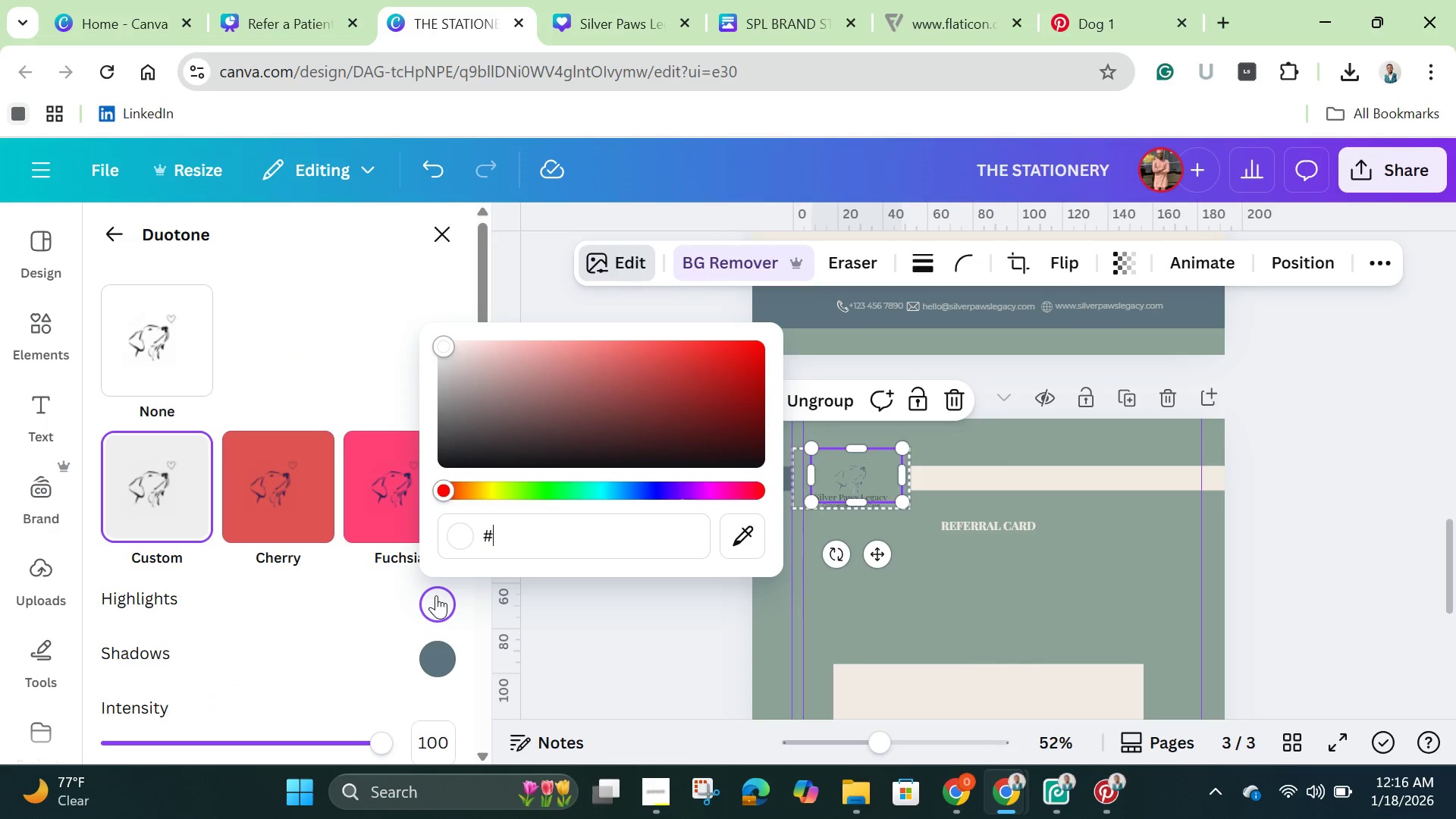 
hold_key(key=ControlLeft, duration=0.67)
 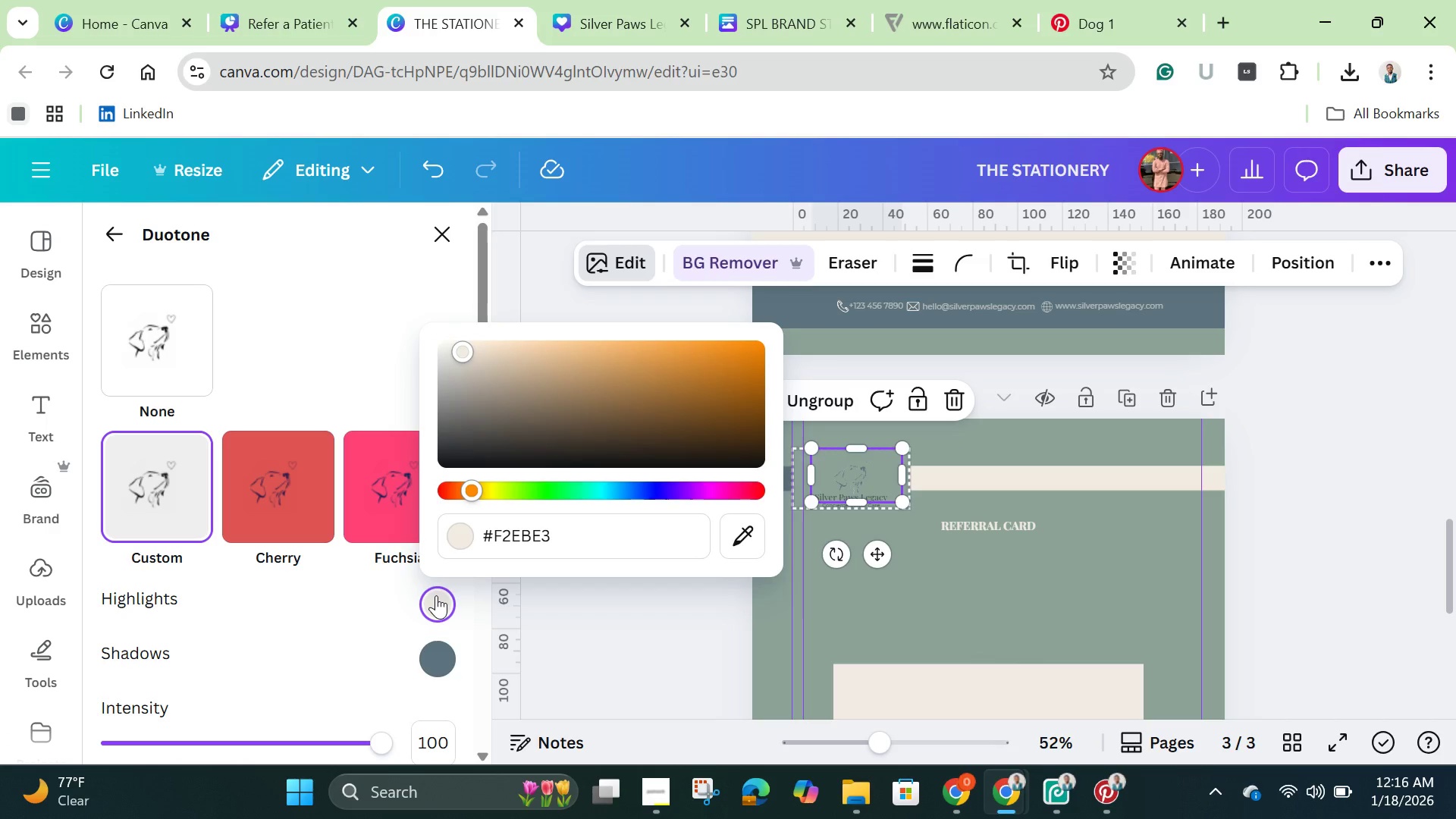 
hold_key(key=V, duration=0.33)
 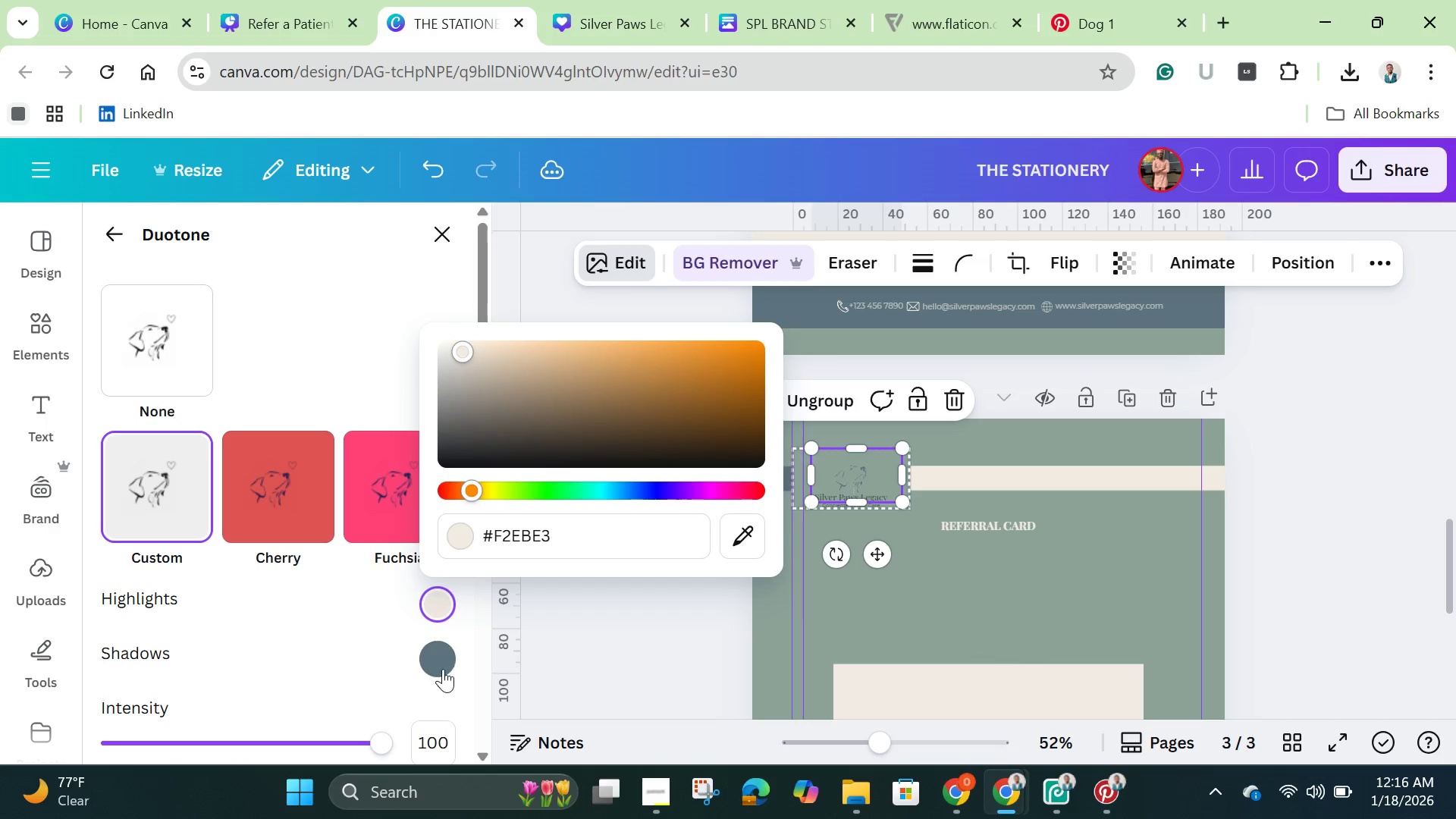 
left_click([441, 669])
 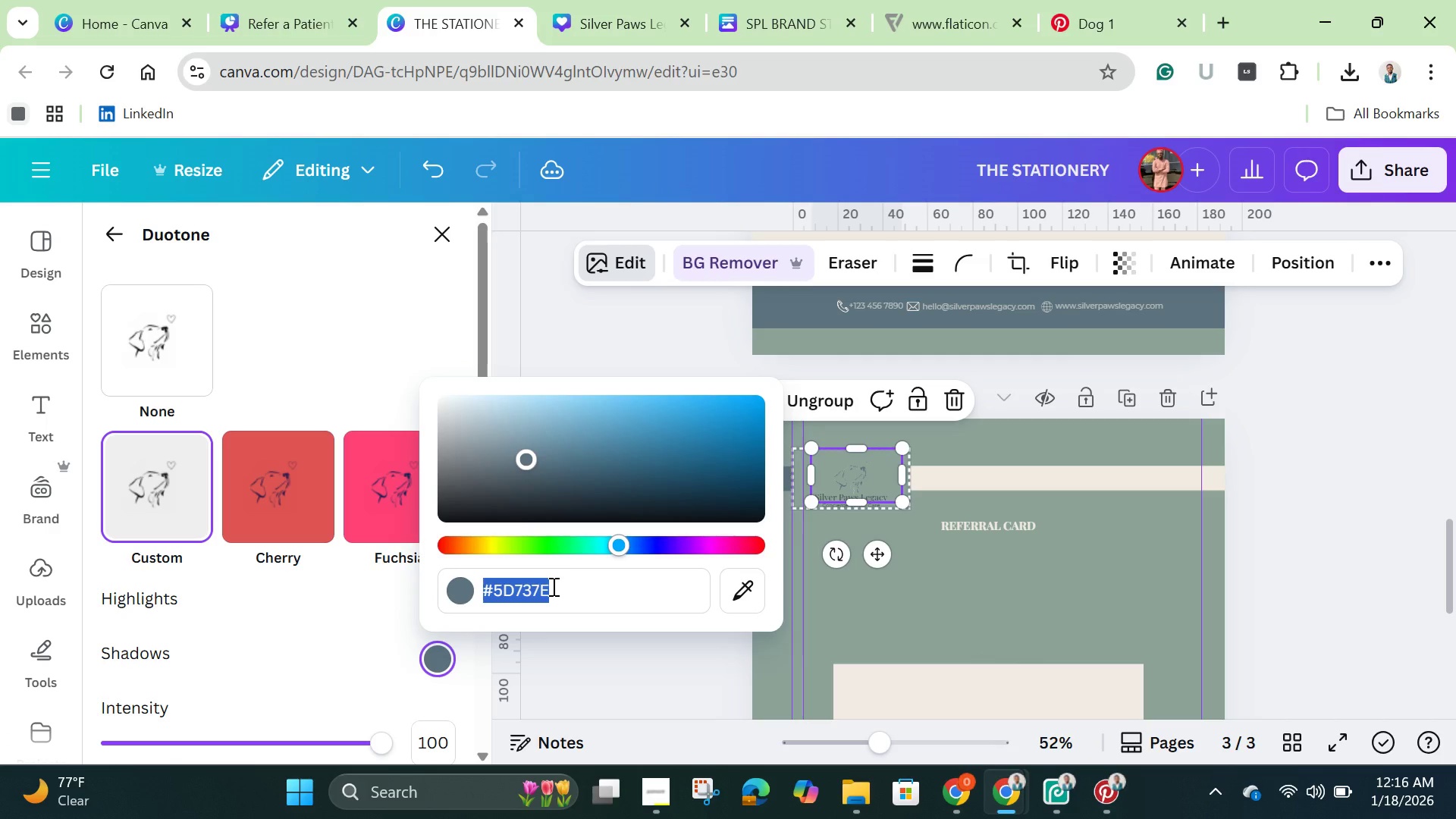 
key(Backspace)
 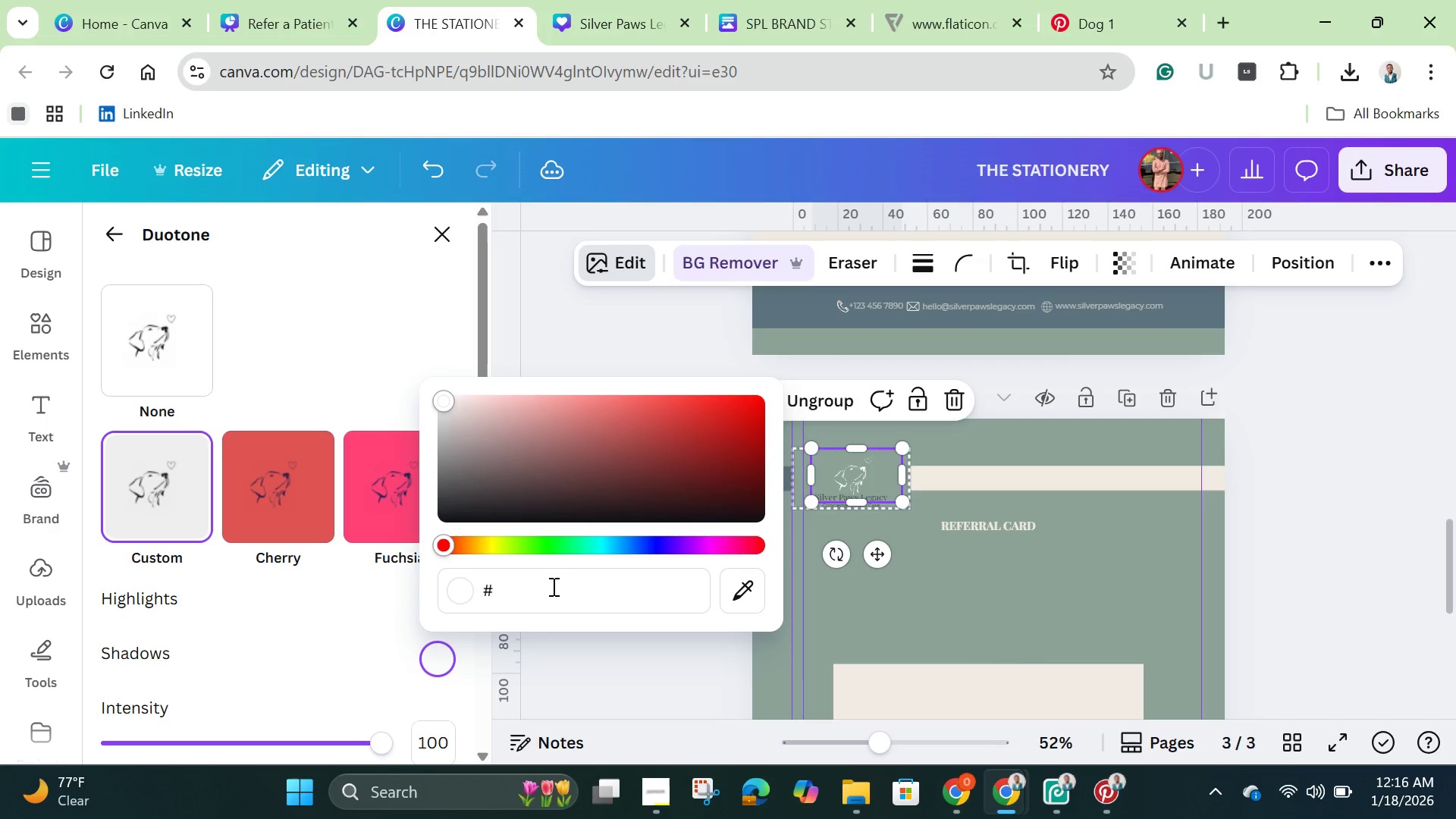 
key(Control+V)
 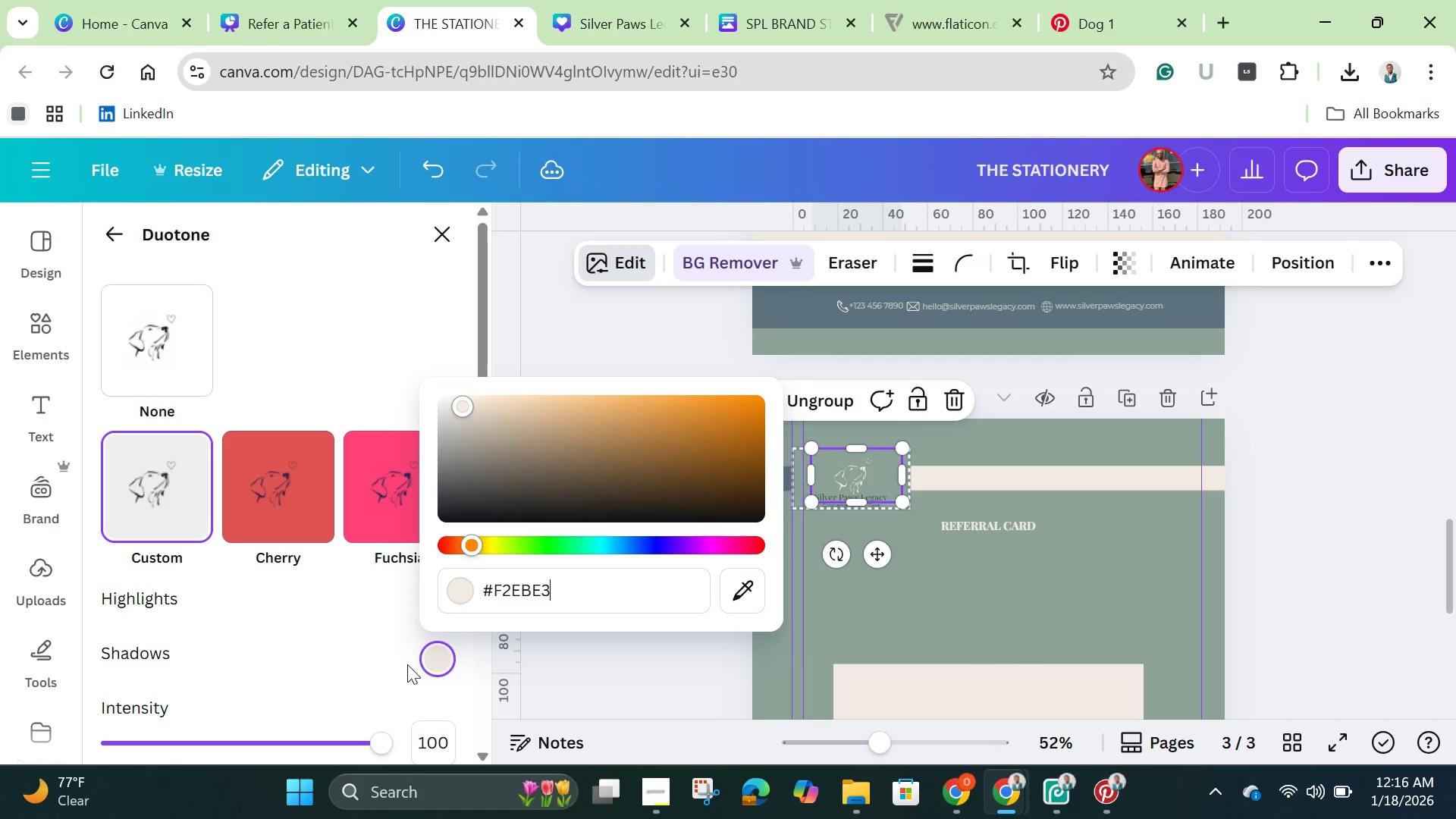 
left_click([402, 662])
 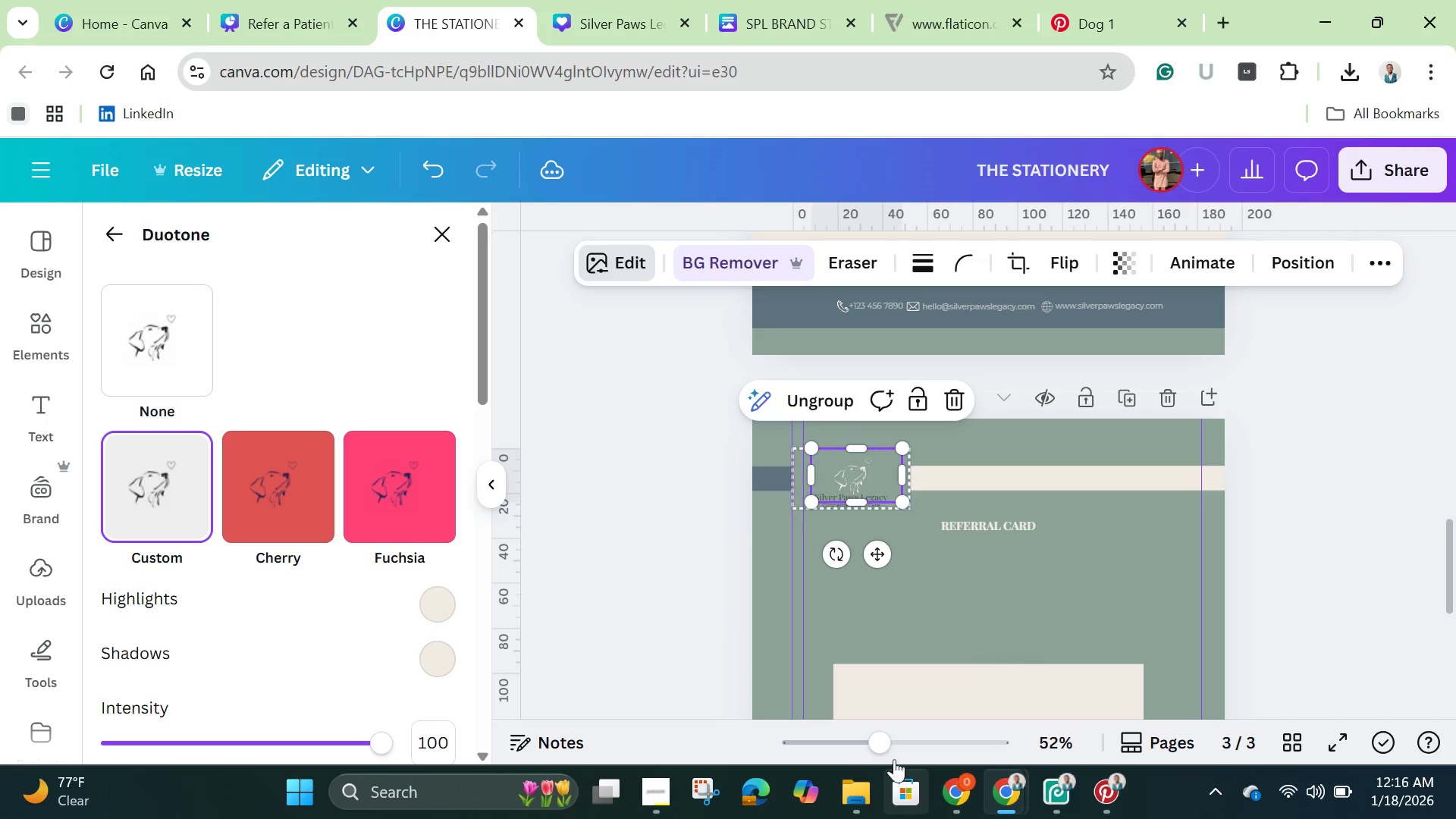 
left_click_drag(start_coordinate=[885, 746], to_coordinate=[920, 763])
 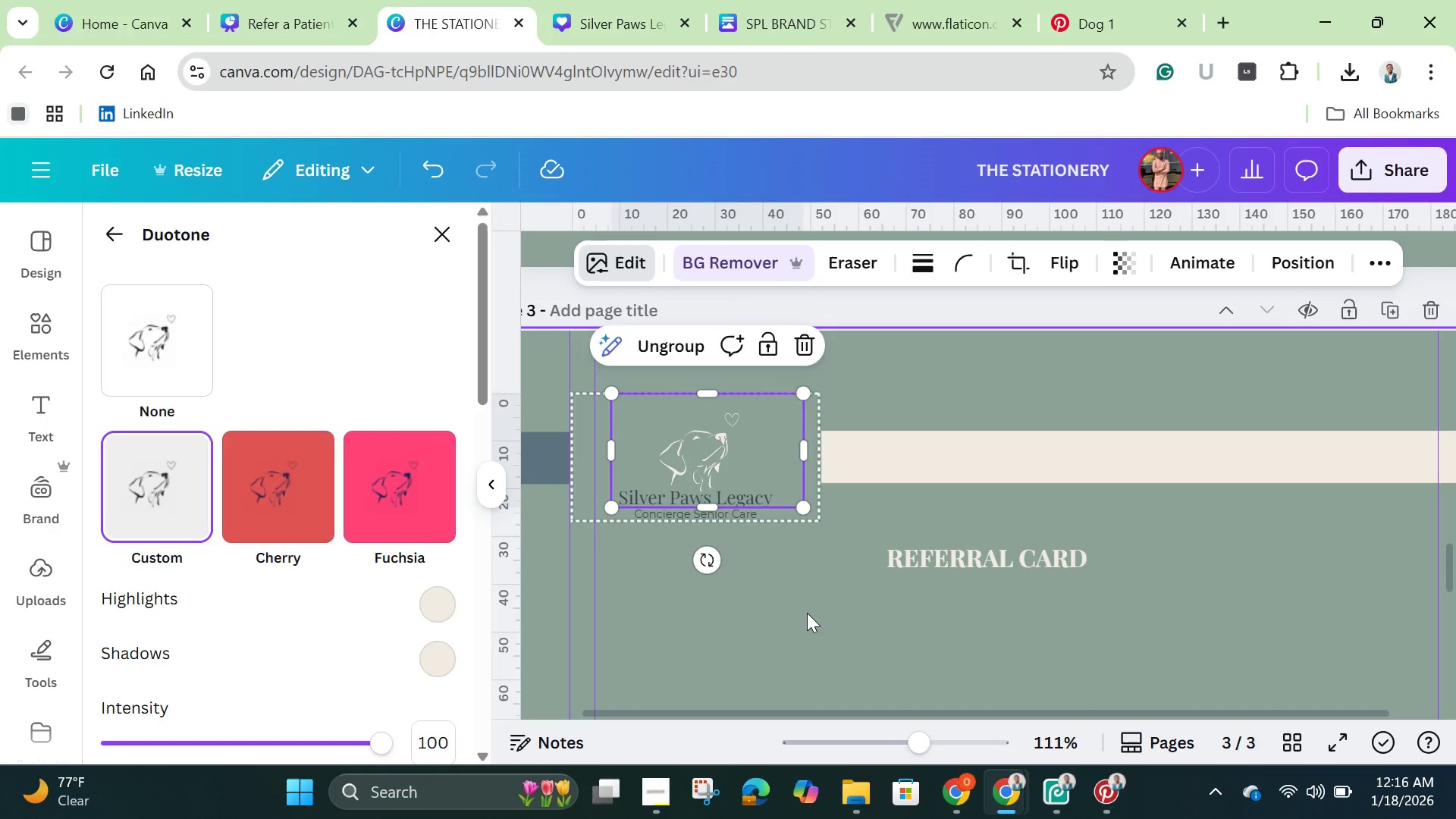 
double_click([807, 613])
 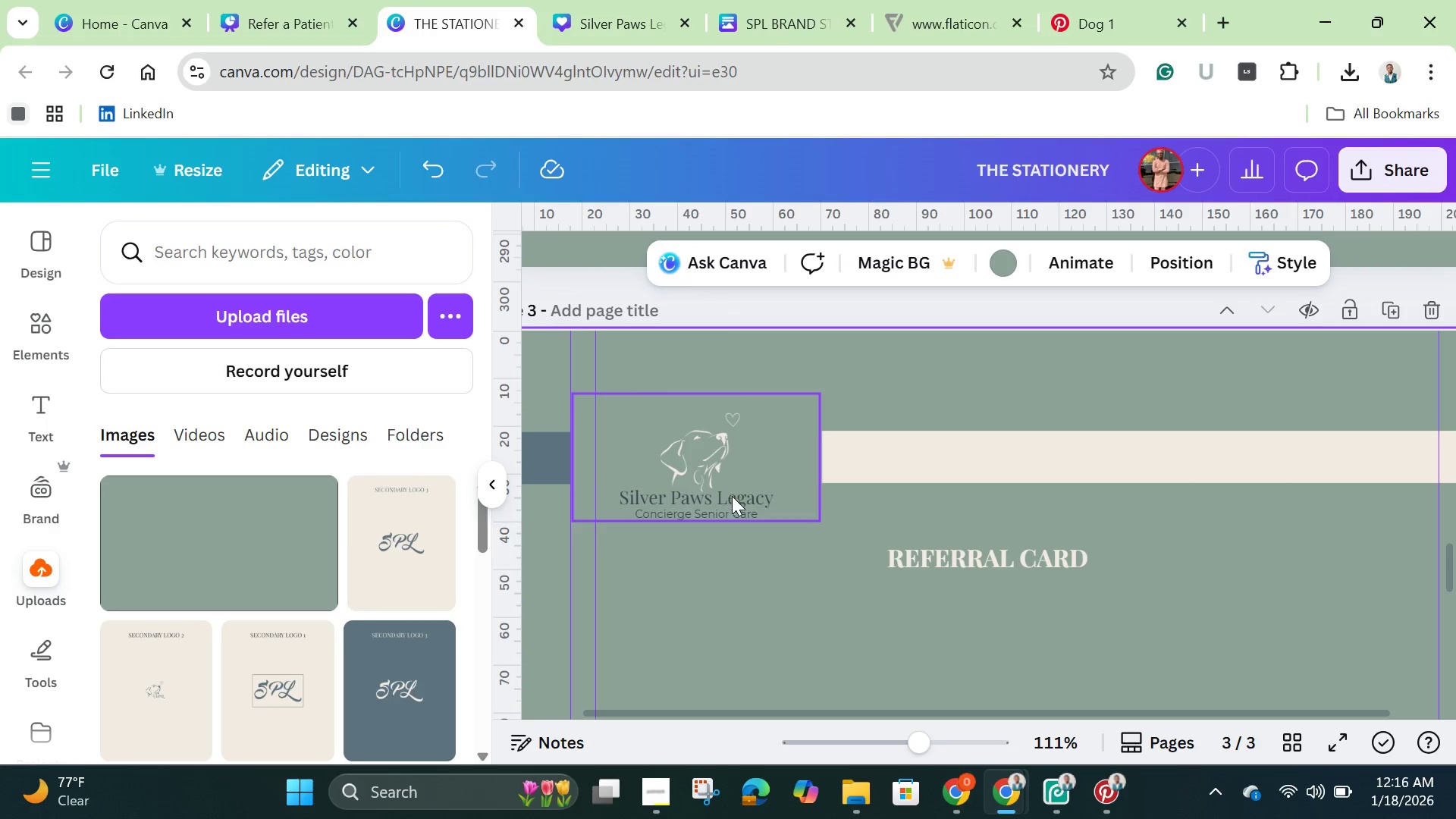 
left_click([732, 496])
 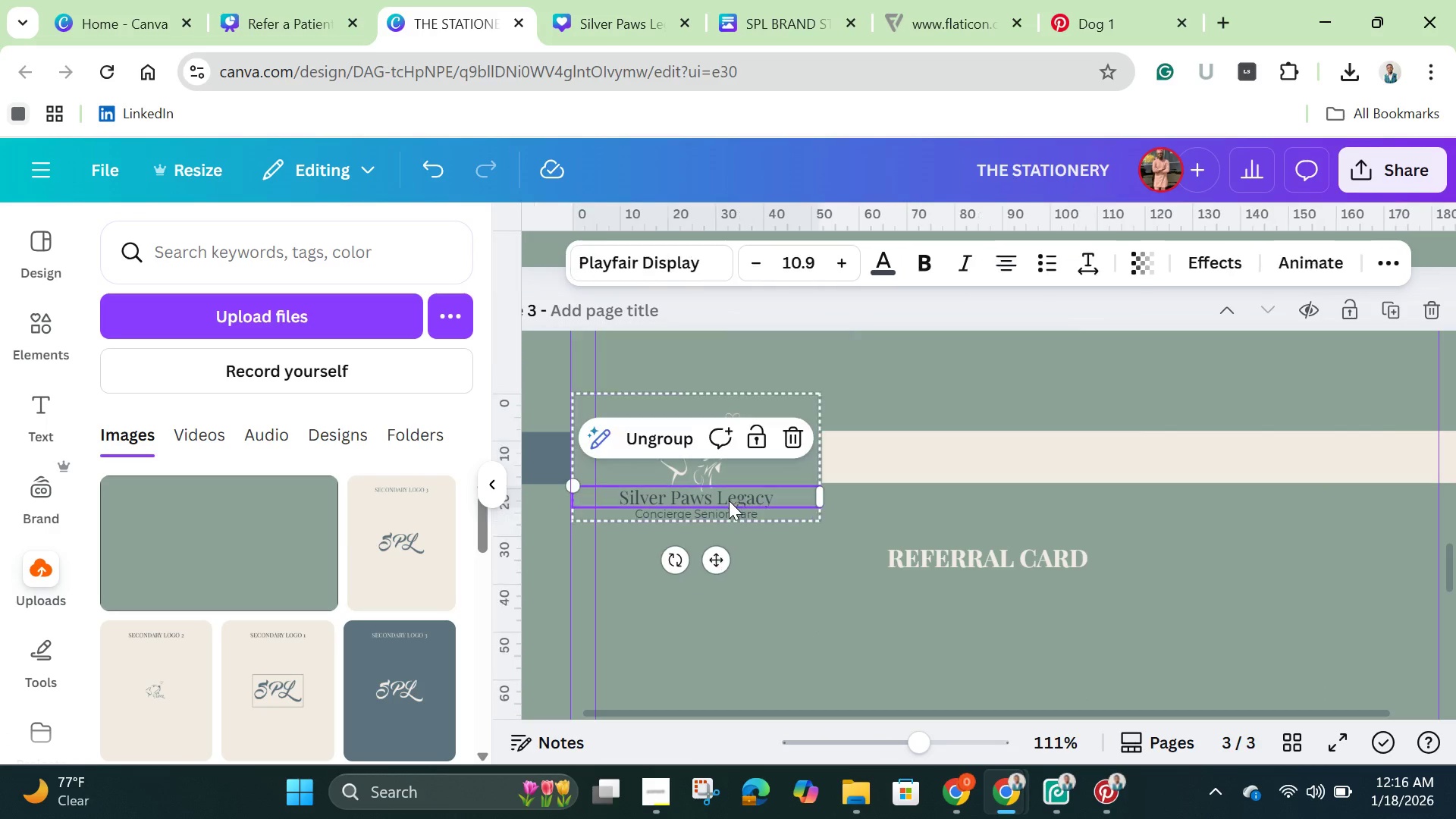 
left_click([732, 496])
 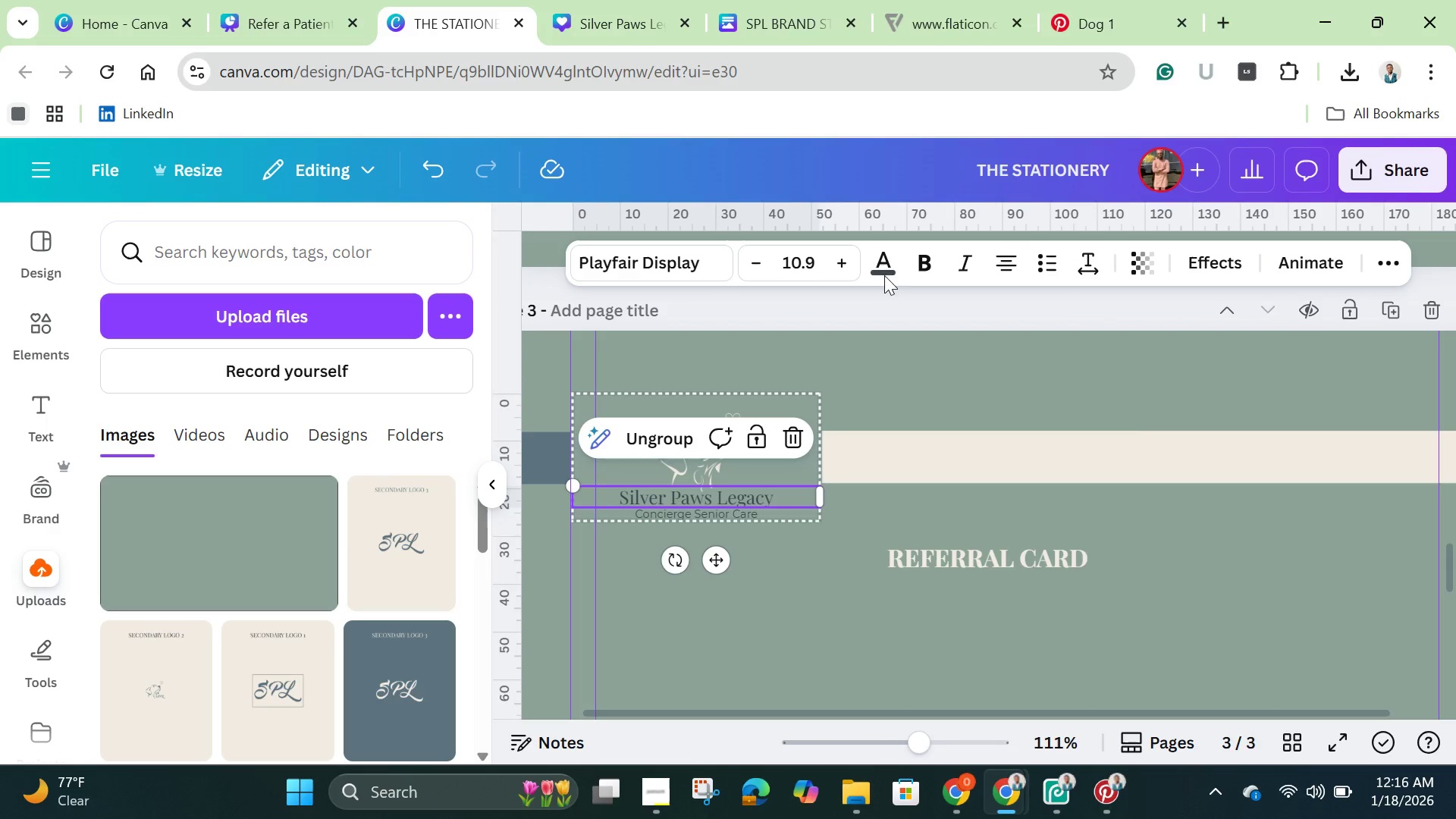 
left_click([884, 265])
 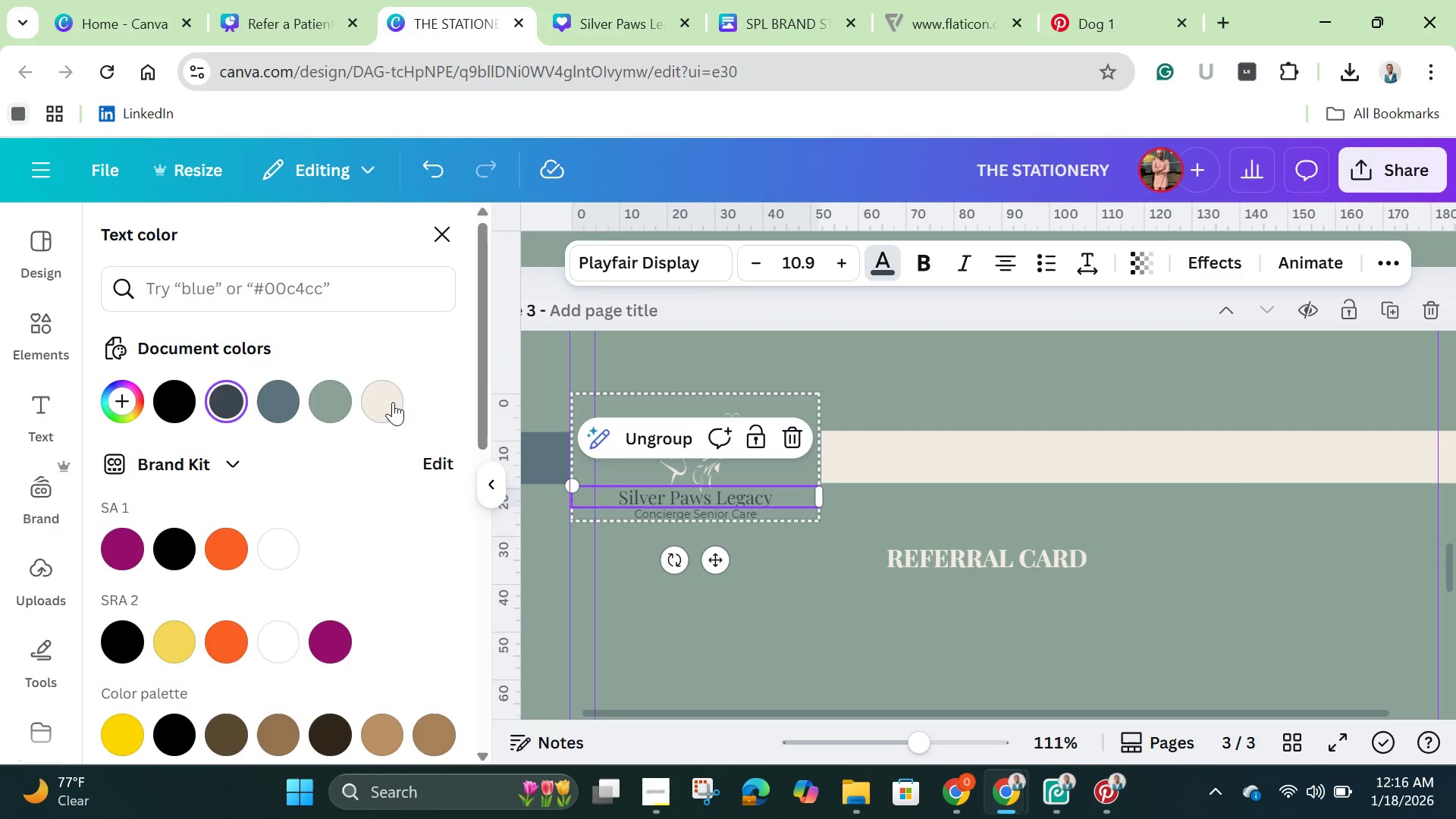 
left_click([393, 402])
 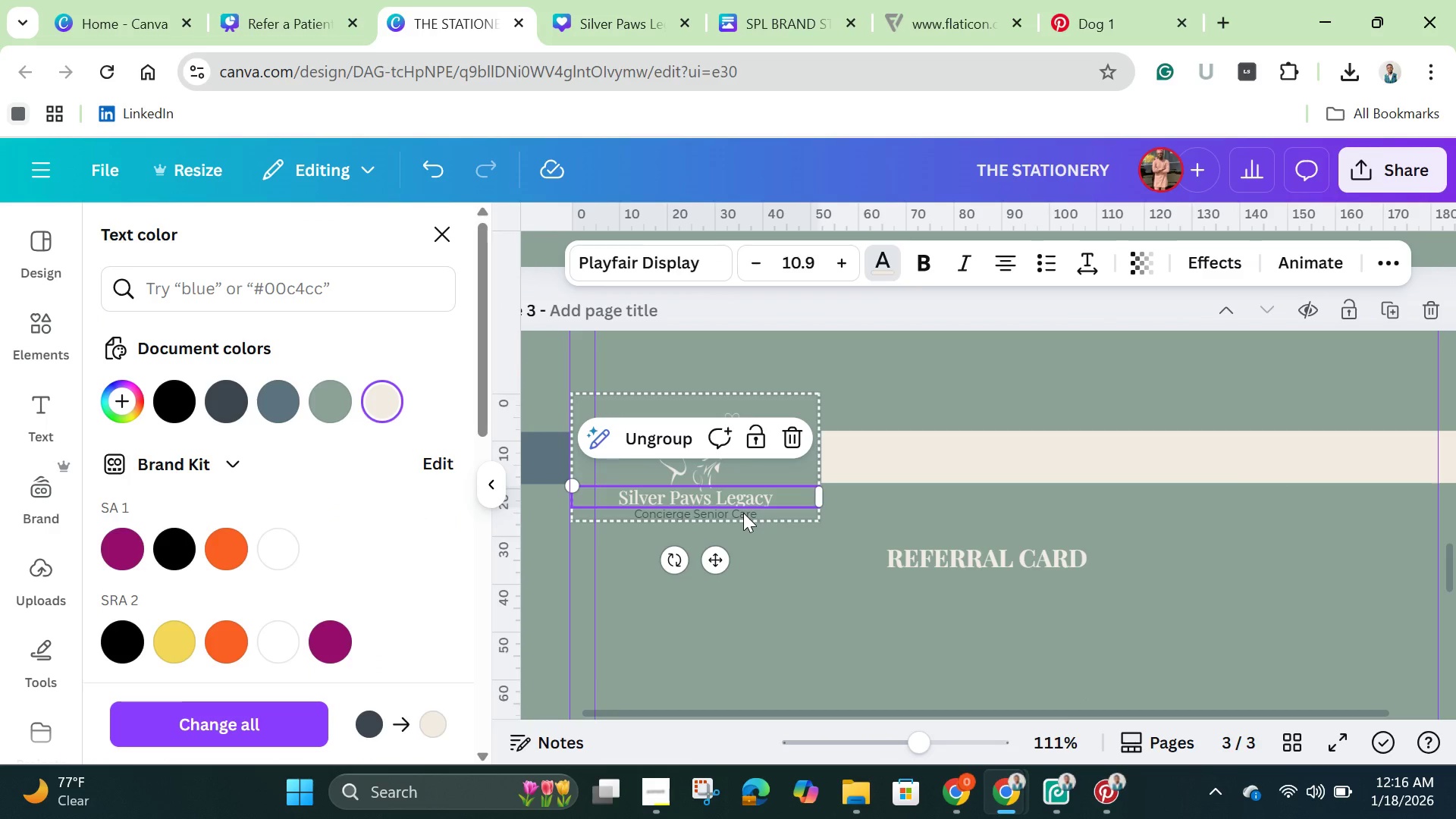 
left_click([743, 513])
 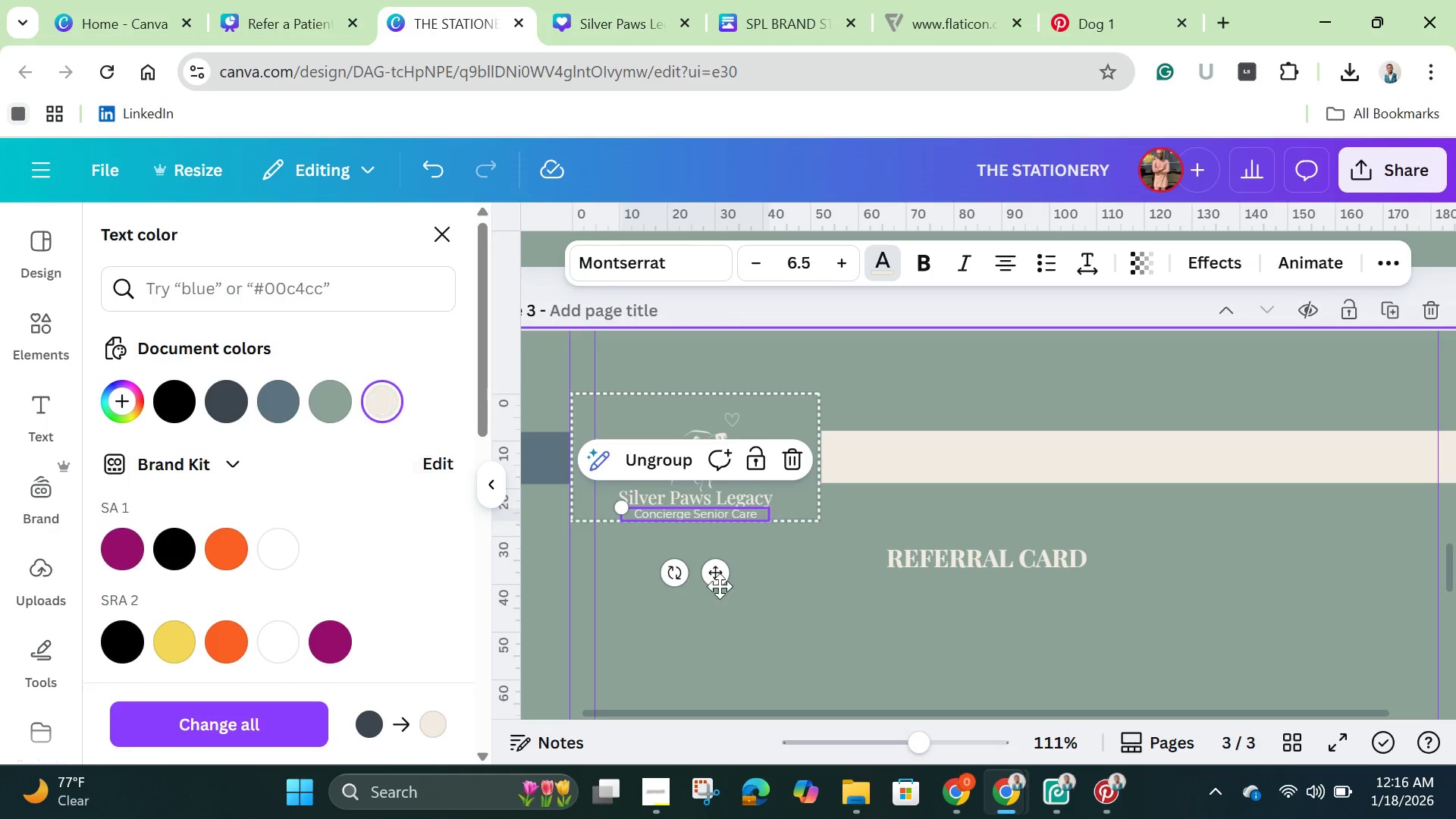 
left_click([758, 601])
 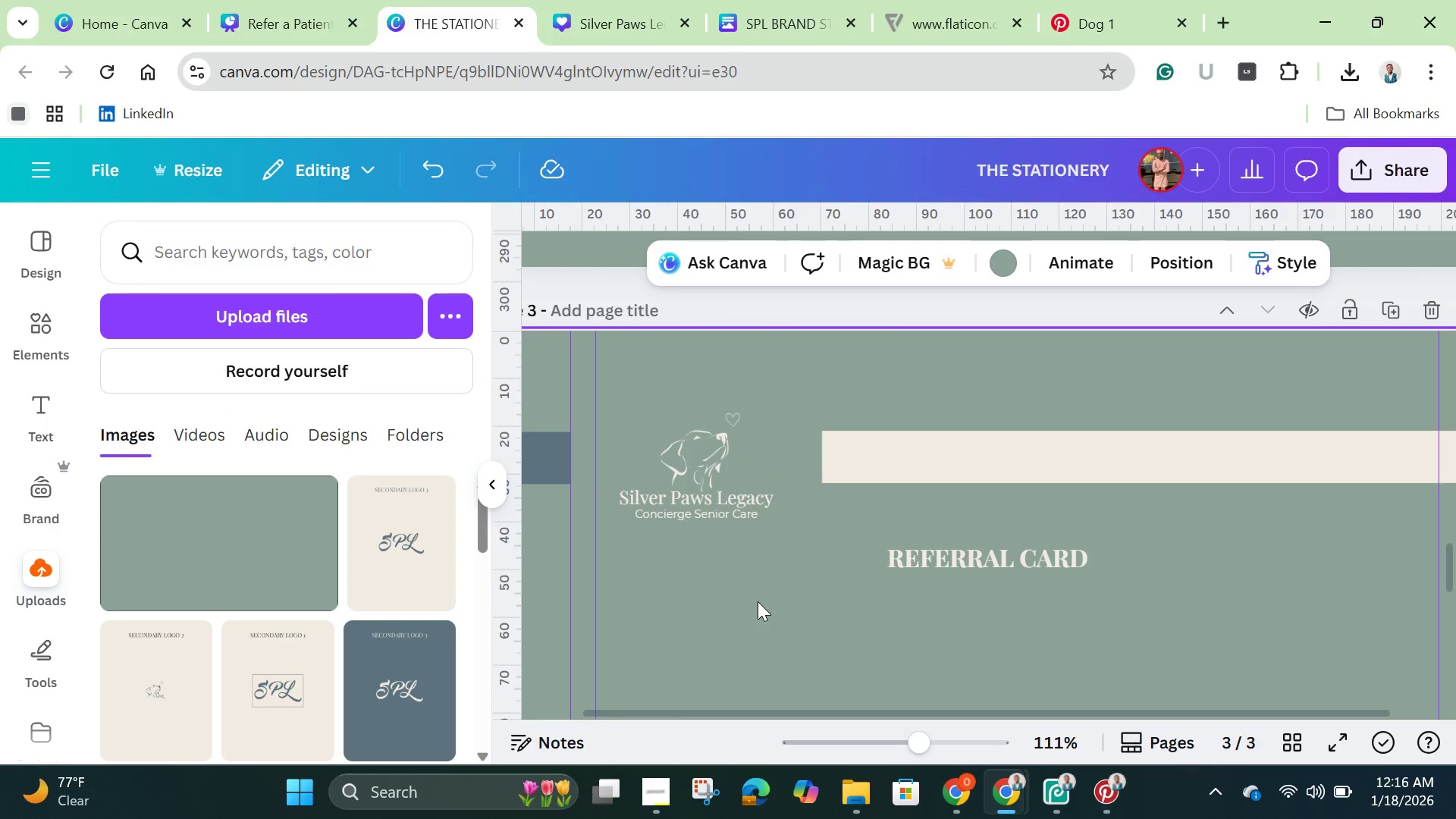 
left_click([758, 601])
 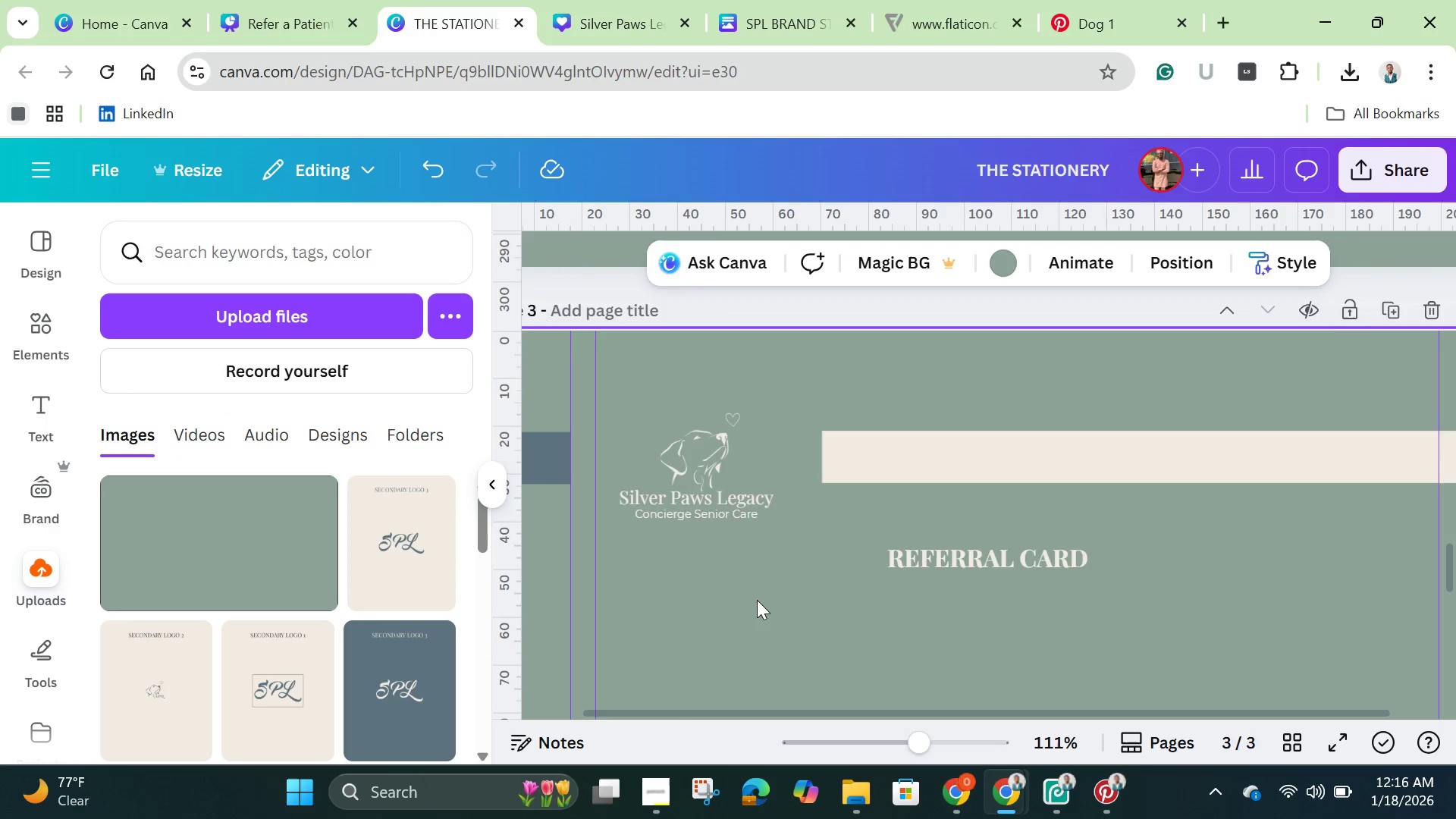 
scroll: coordinate [786, 588], scroll_direction: down, amount: 4.0
 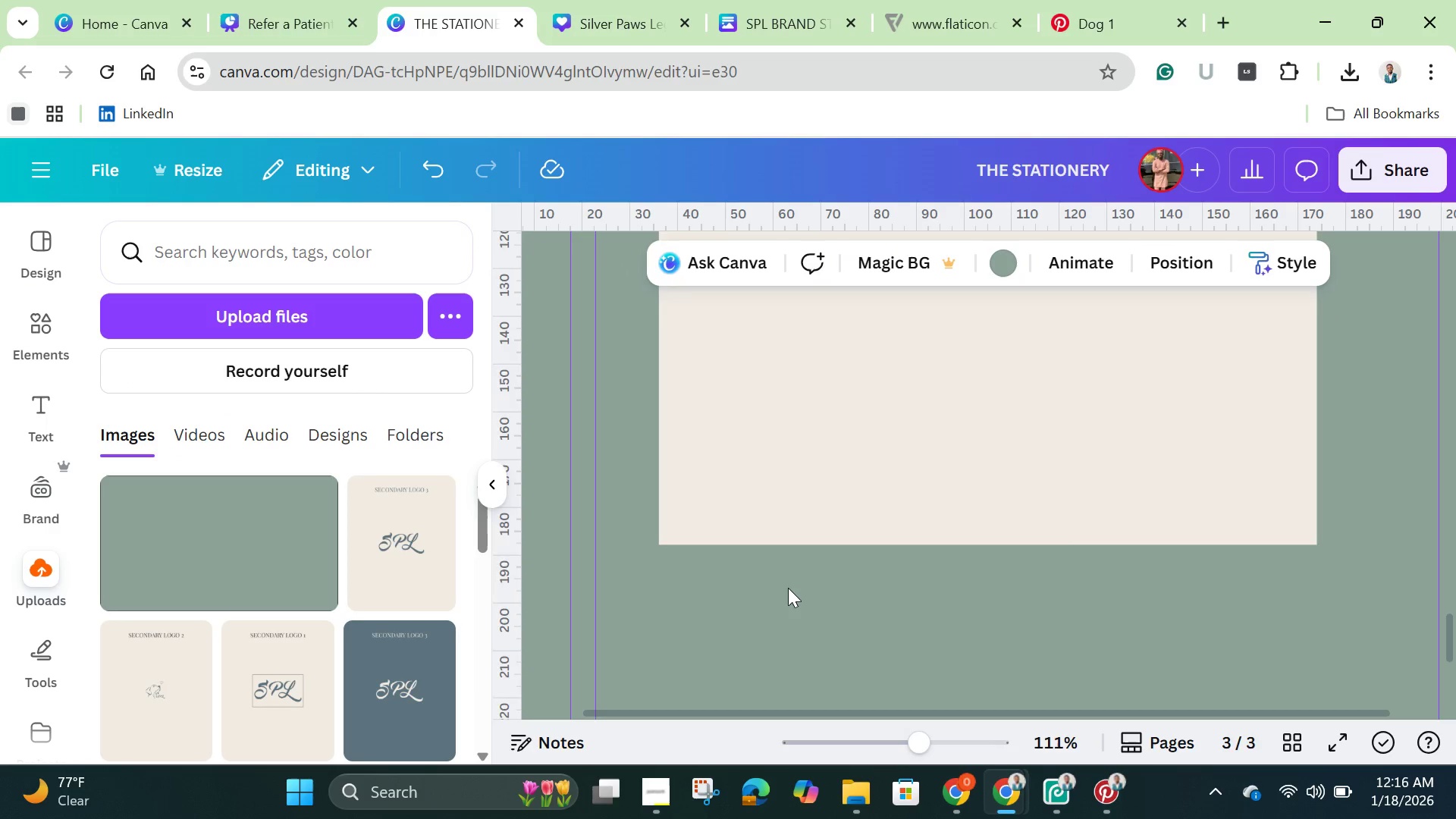 
scroll: coordinate [788, 588], scroll_direction: up, amount: 2.0
 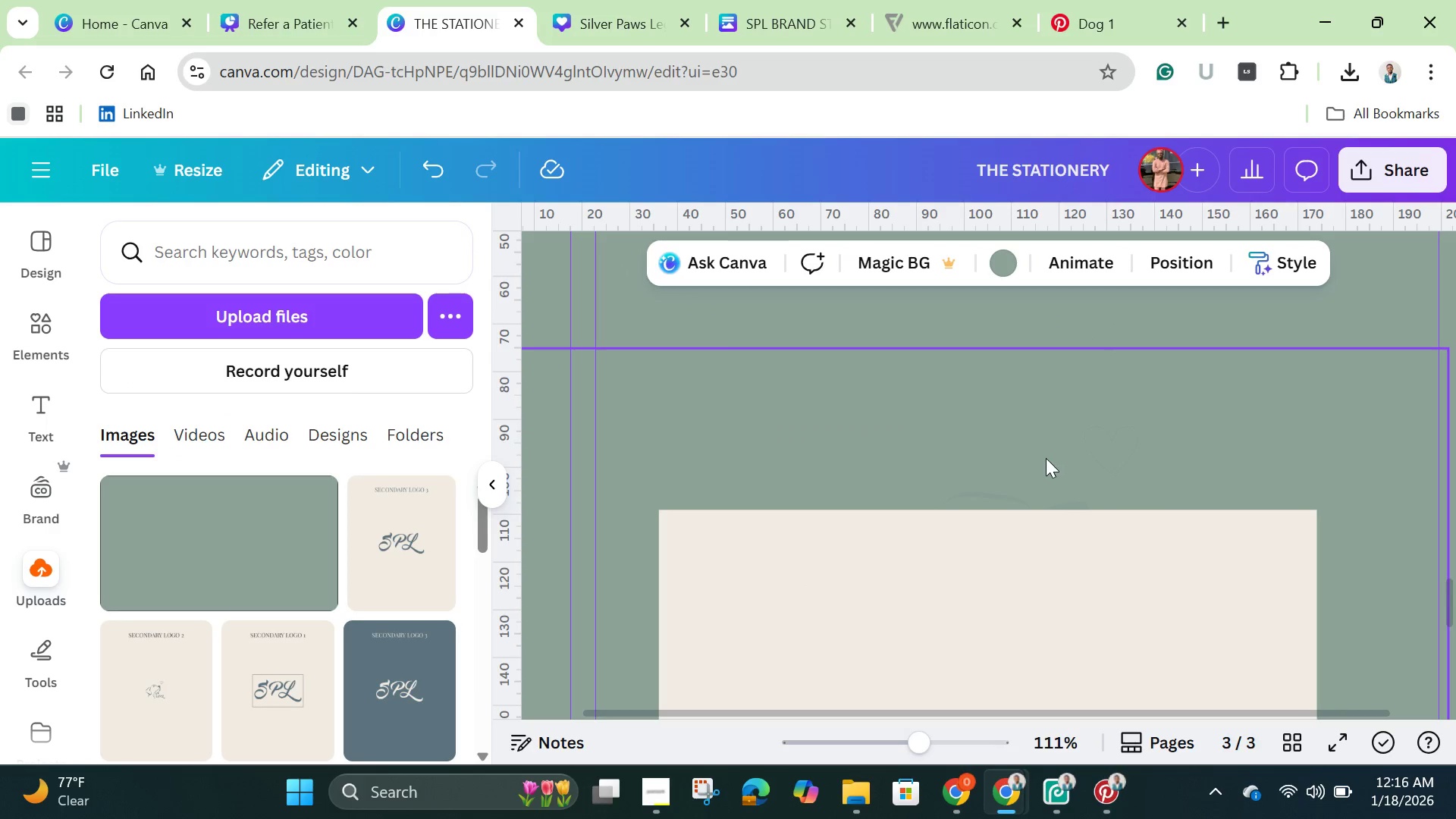 
left_click([1036, 465])
 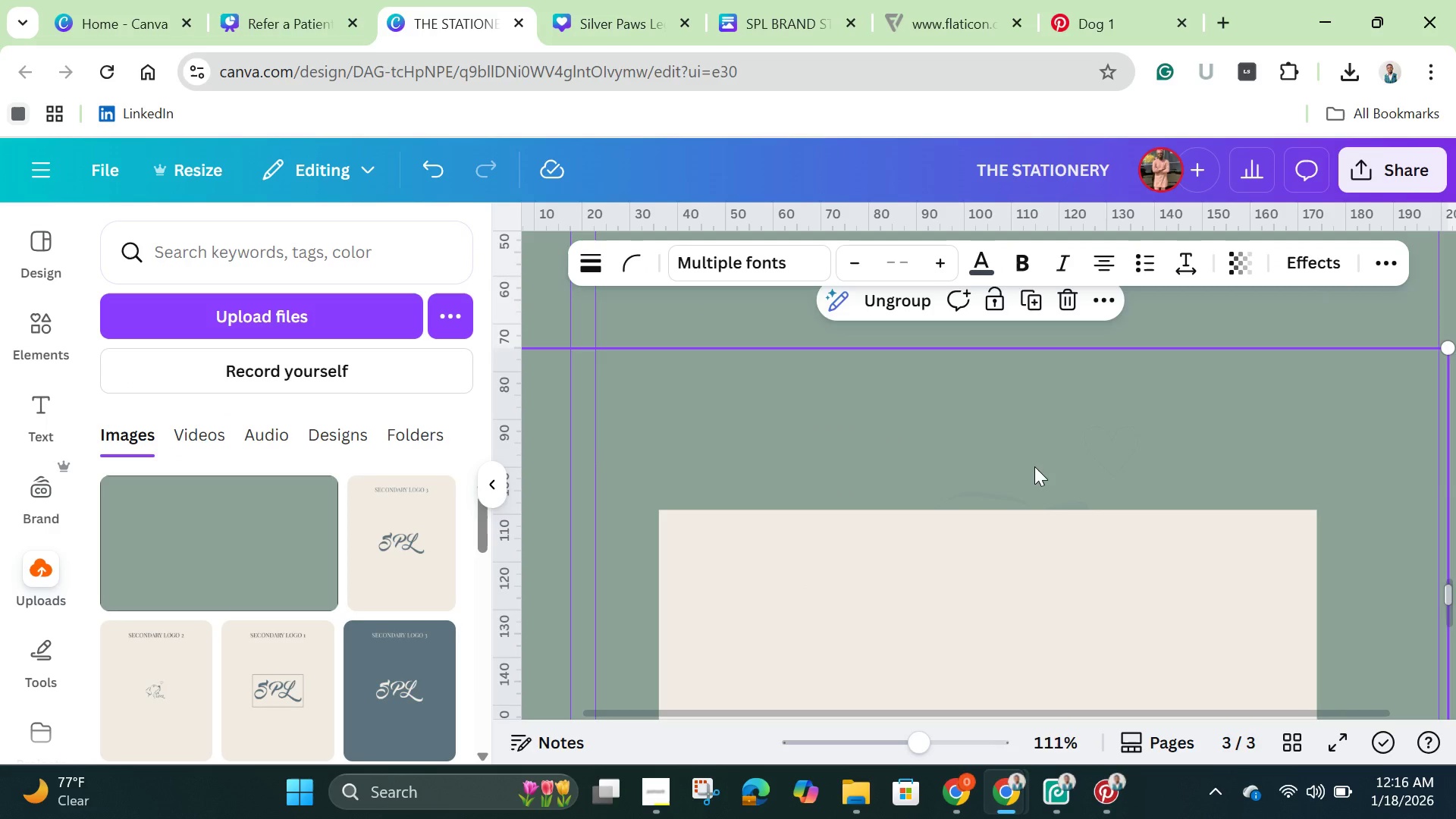 
scroll: coordinate [1034, 466], scroll_direction: down, amount: 3.0
 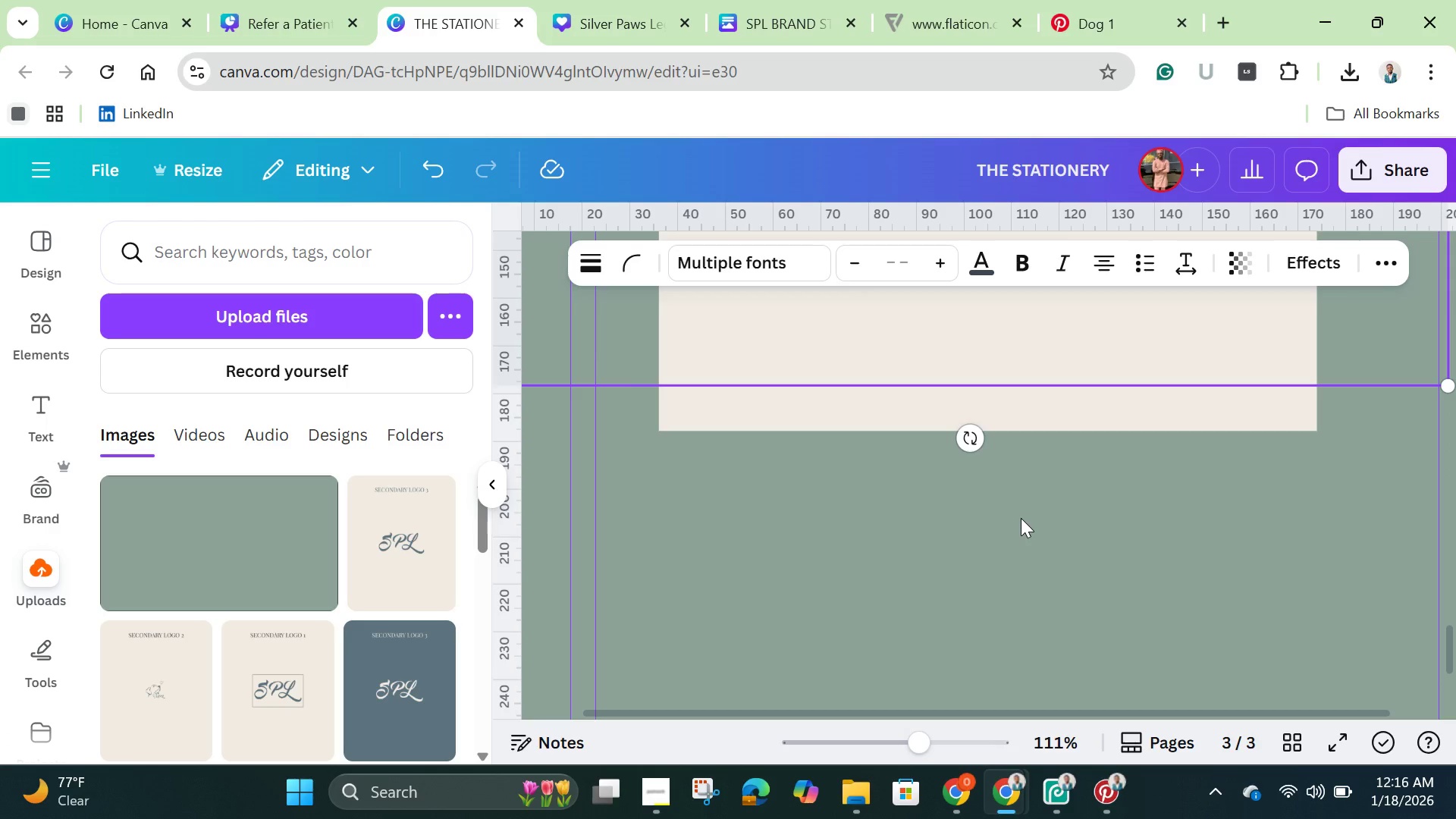 
left_click([1021, 518])
 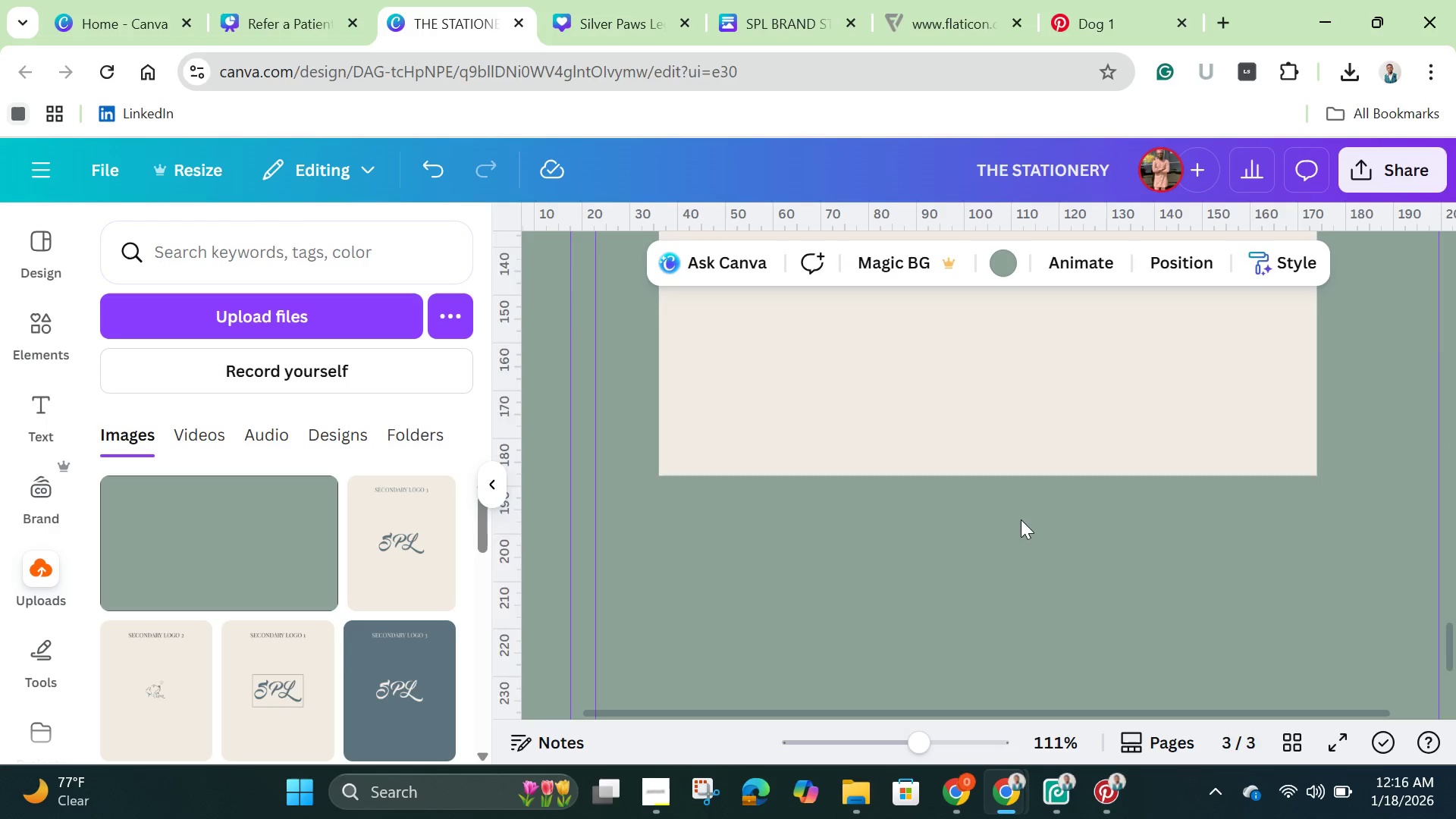 
scroll: coordinate [1025, 529], scroll_direction: up, amount: 4.0
 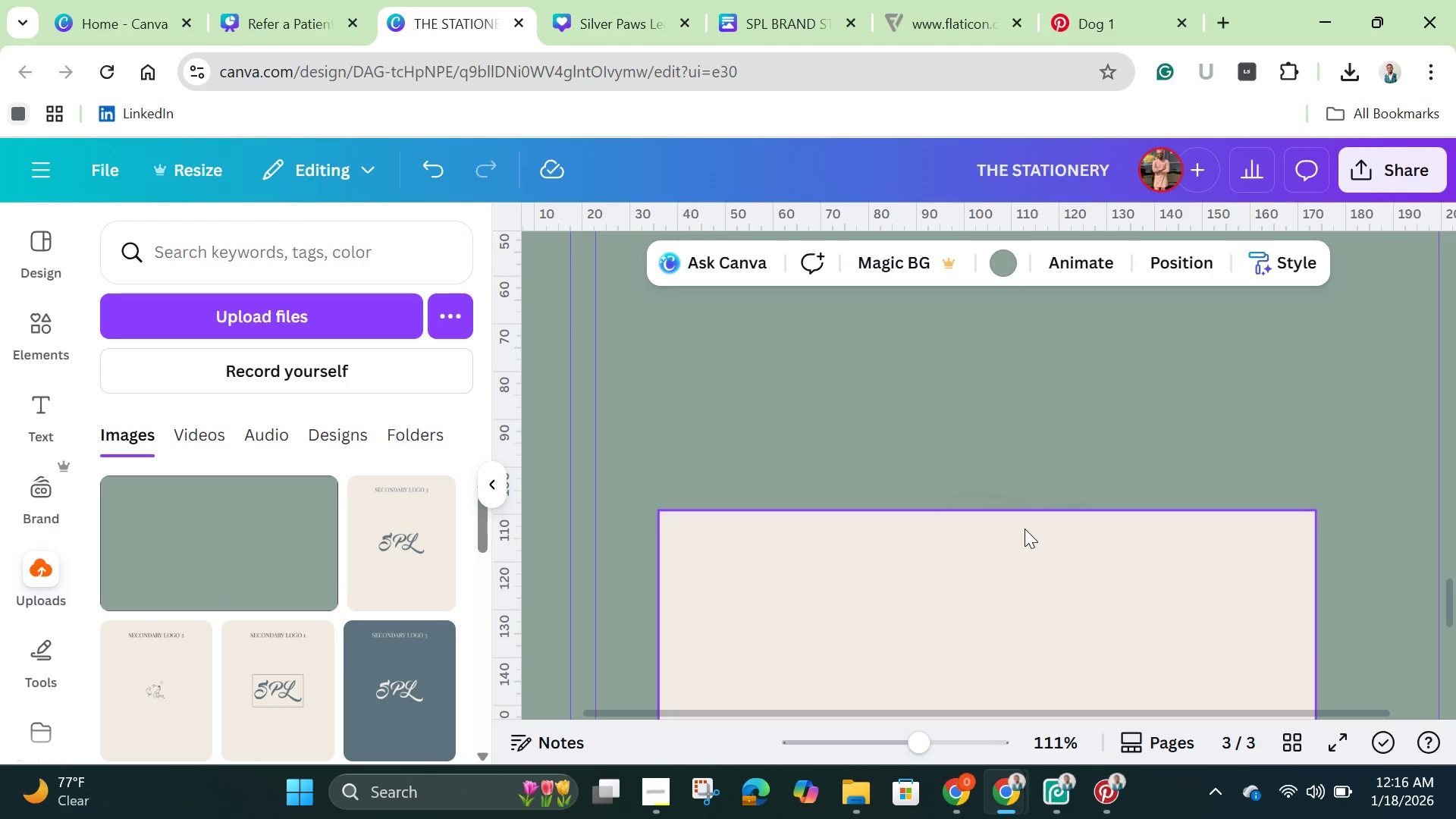 
wait(9.39)
 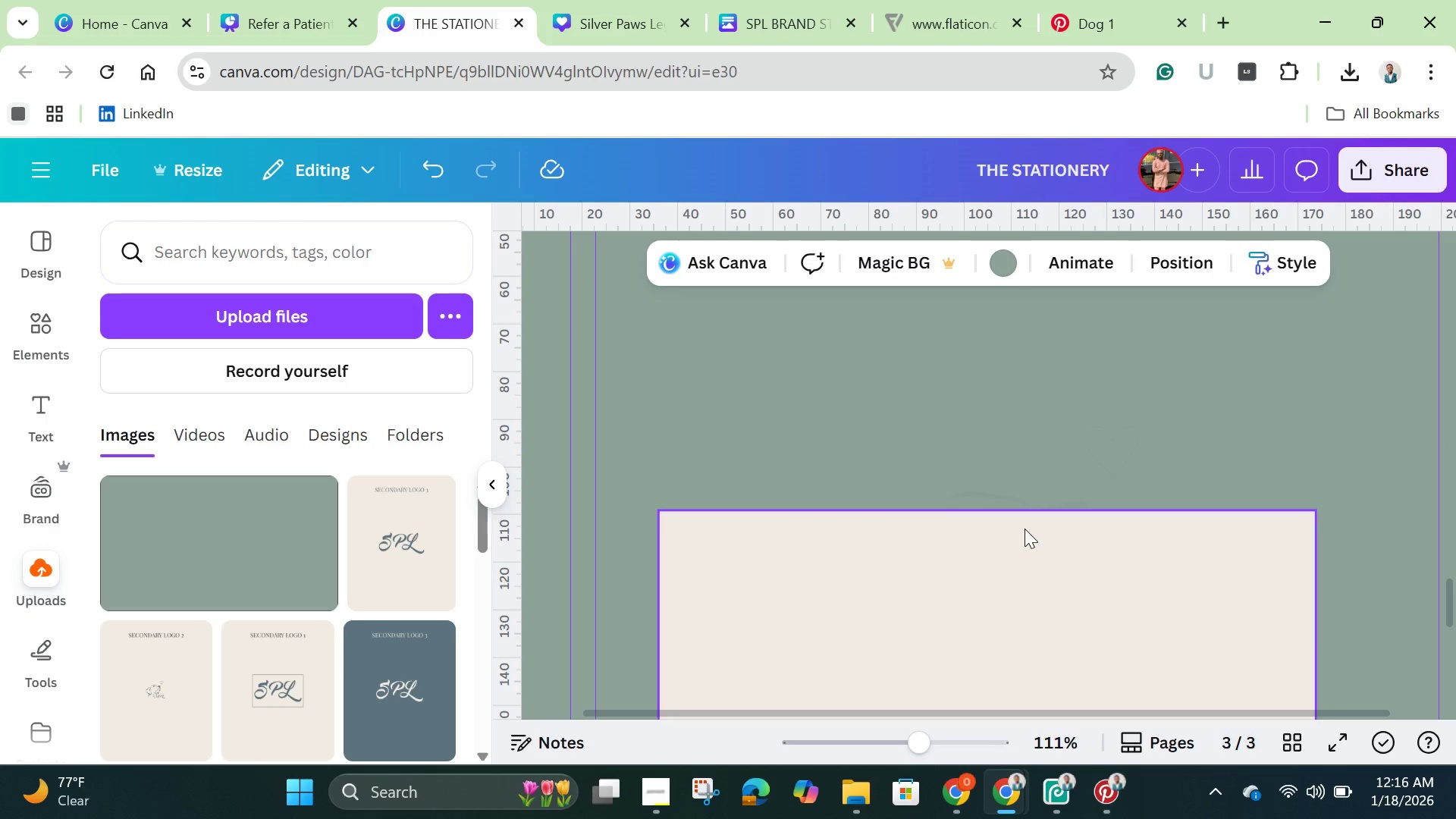 
left_click([300, 23])
 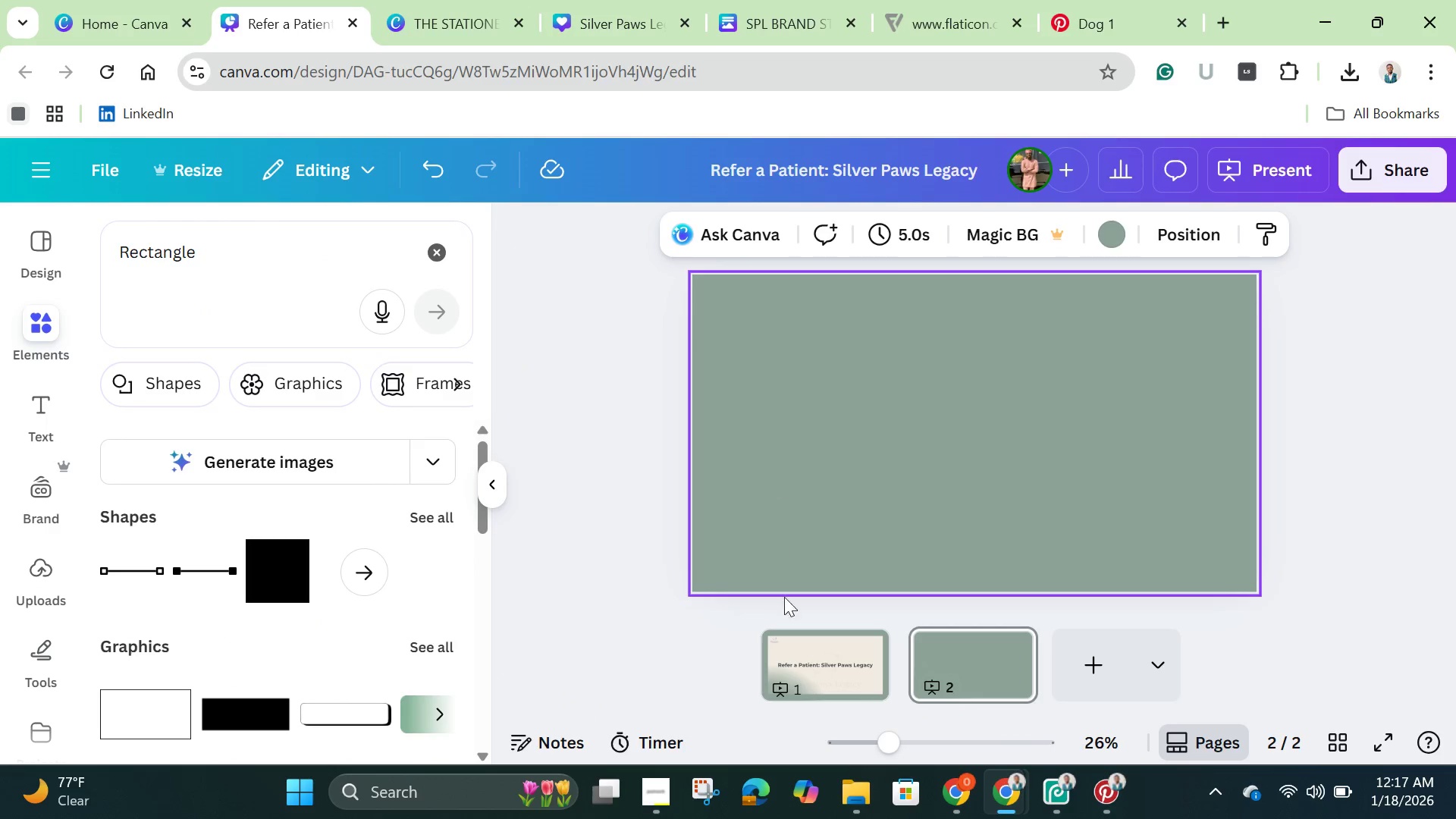 
left_click([806, 655])
 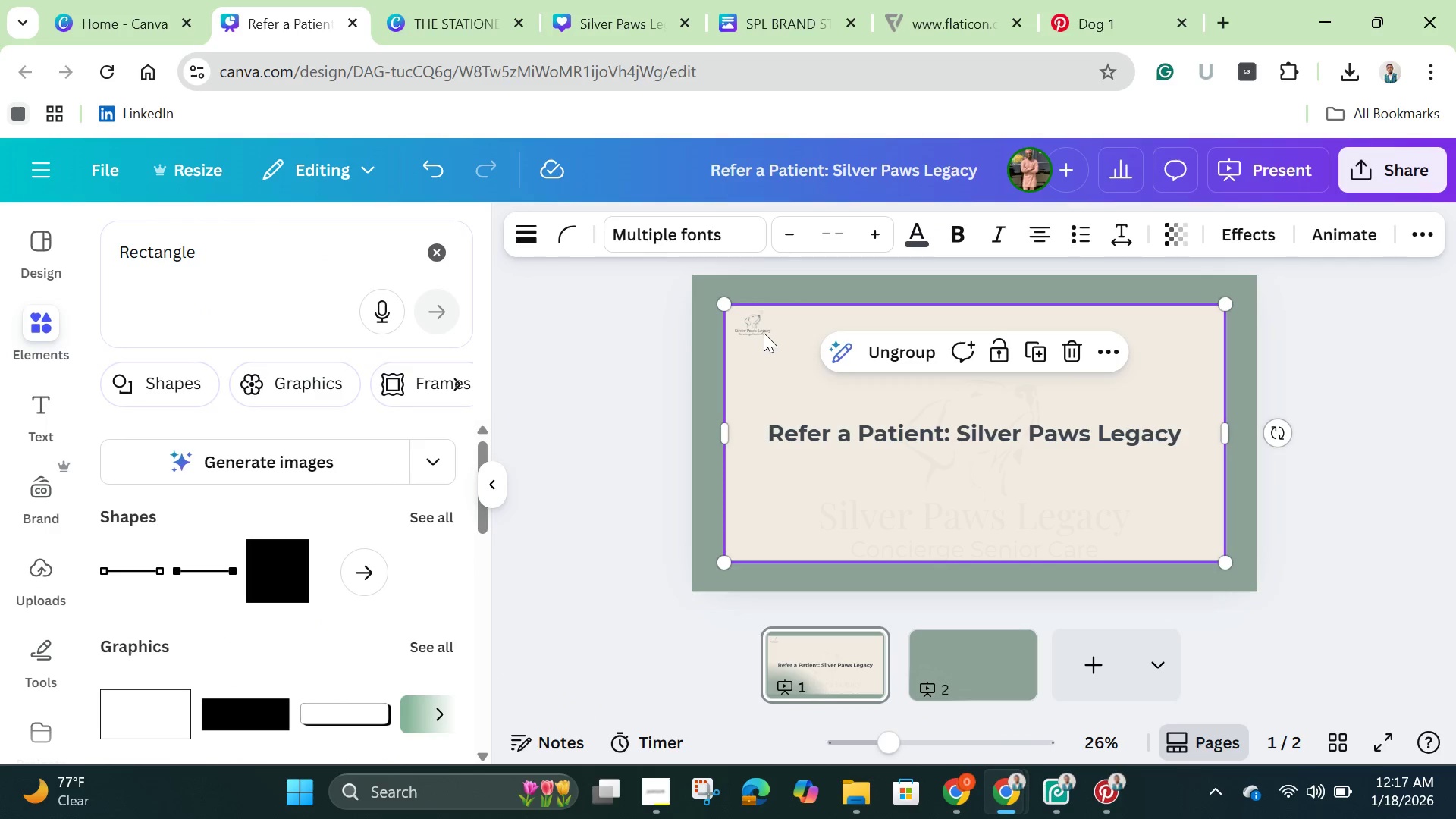 
left_click([753, 332])
 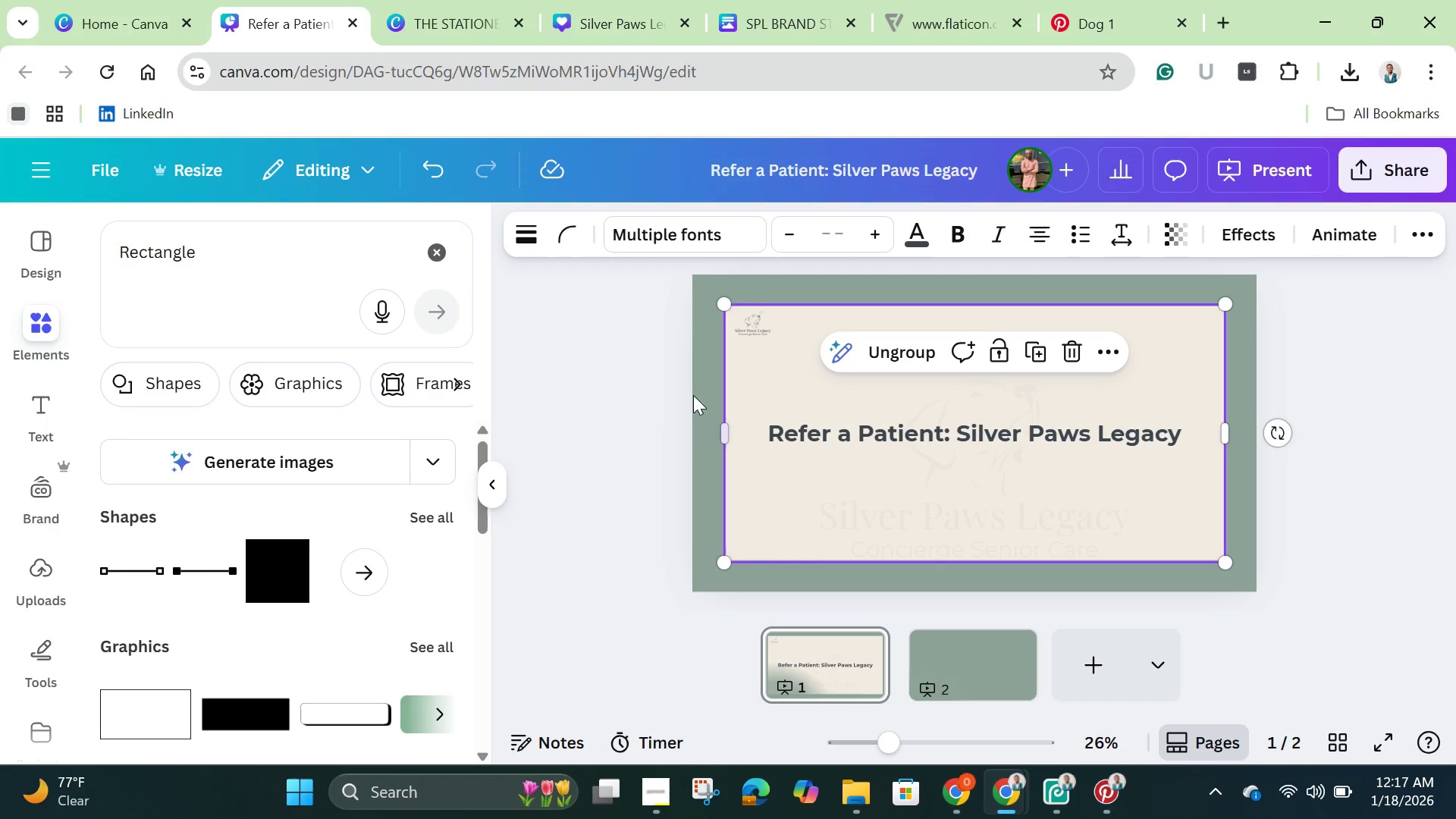 
double_click([758, 326])
 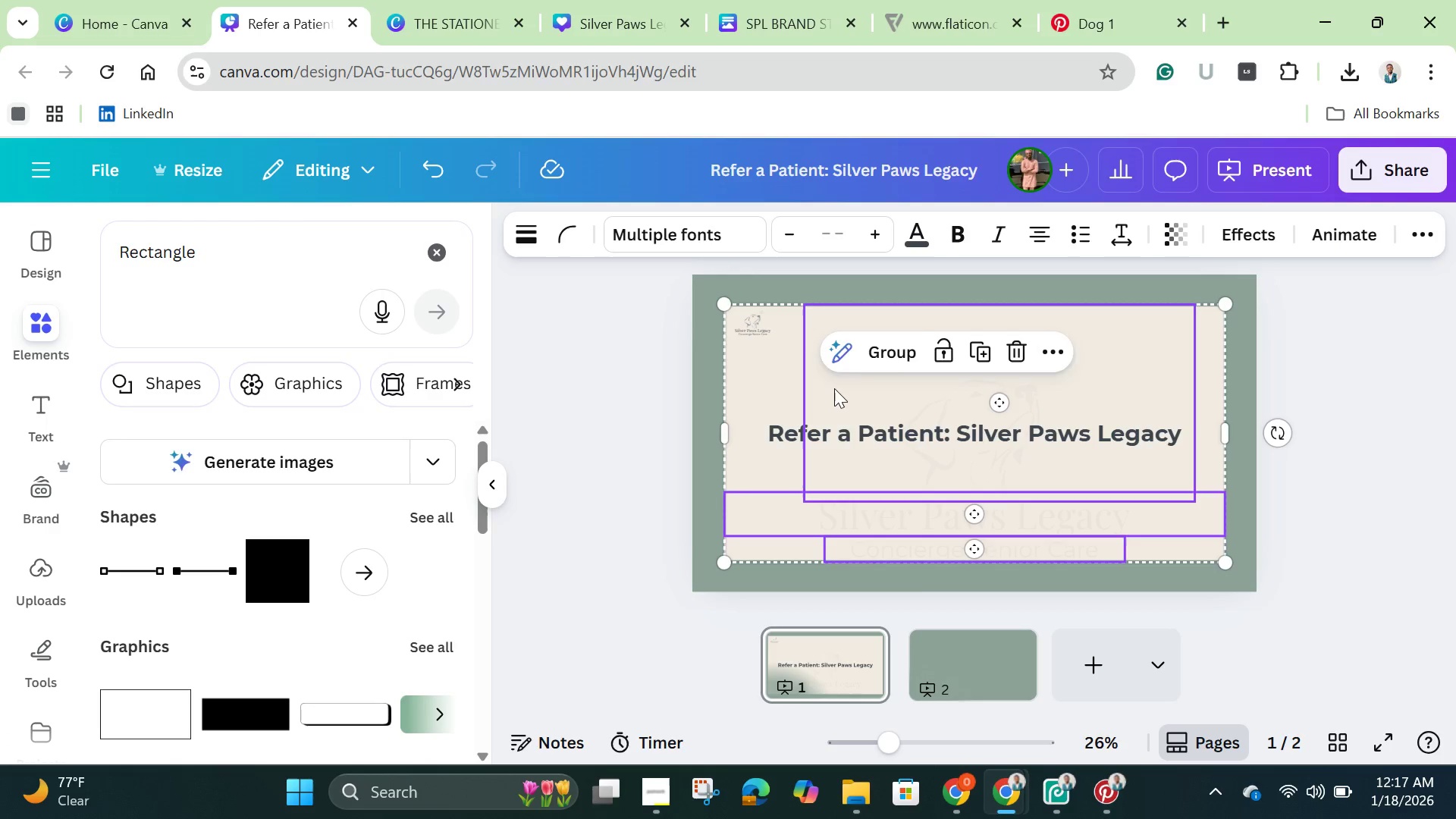 
left_click([622, 410])
 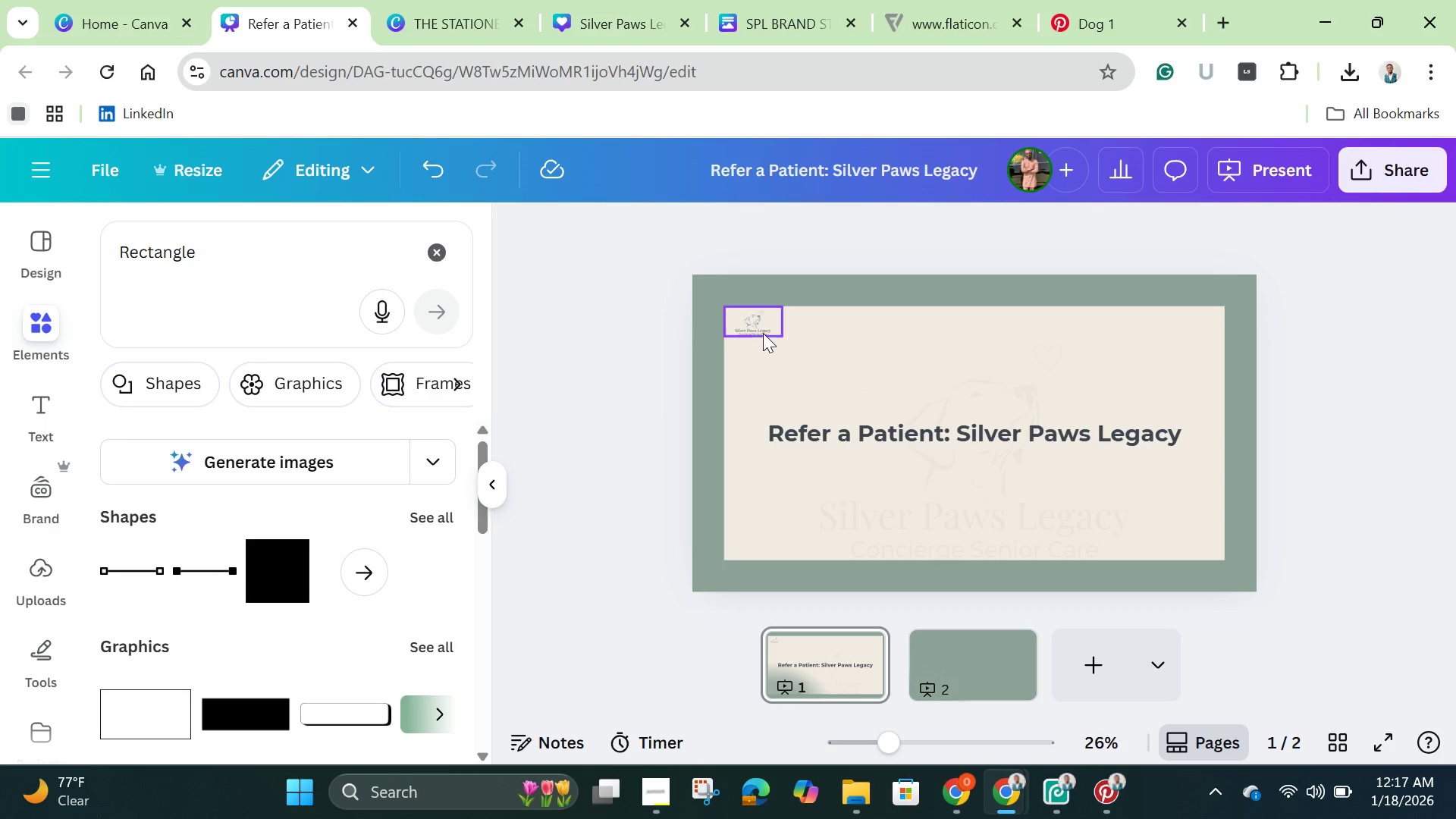 
left_click([763, 333])
 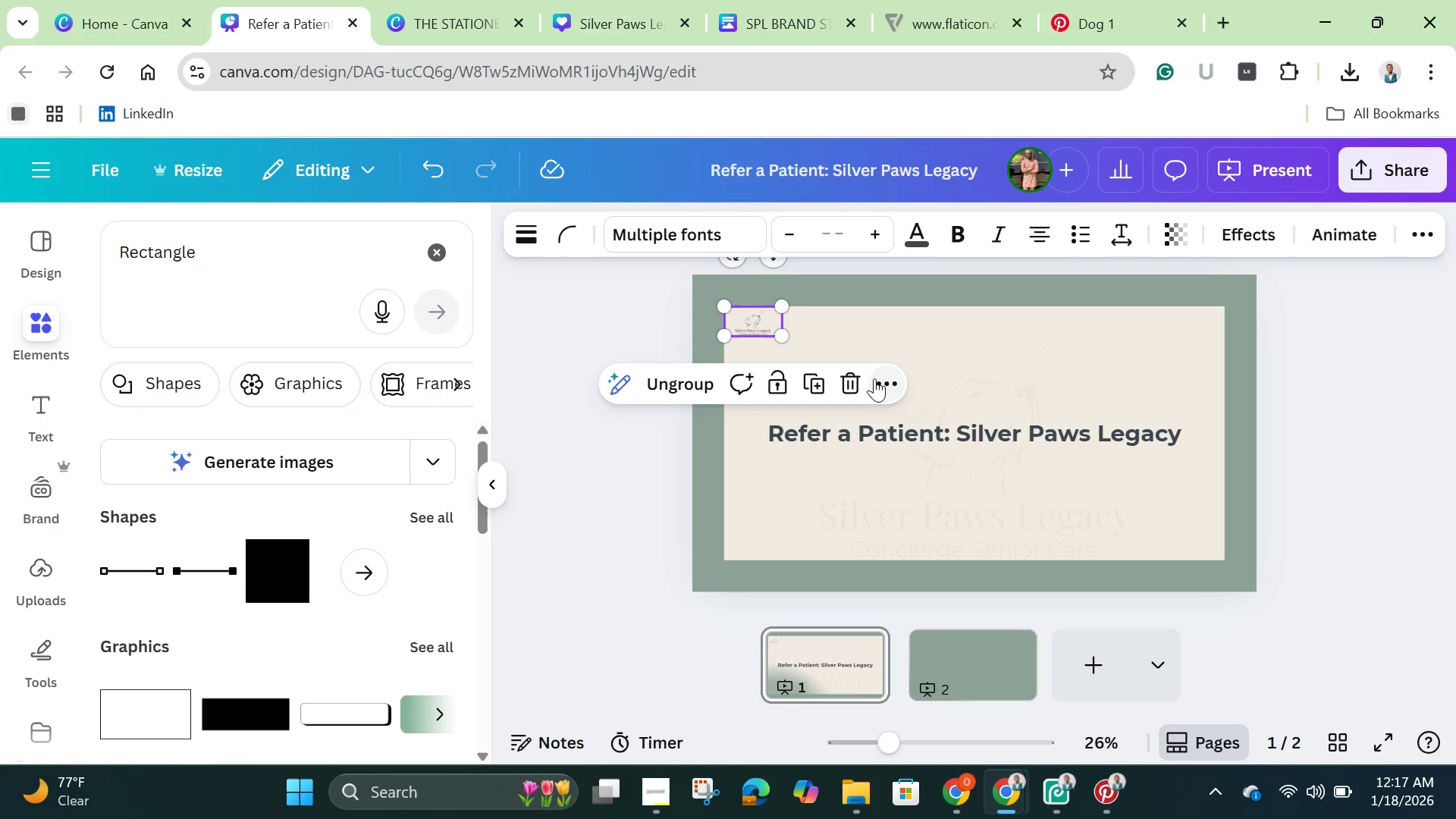 
left_click([876, 378])
 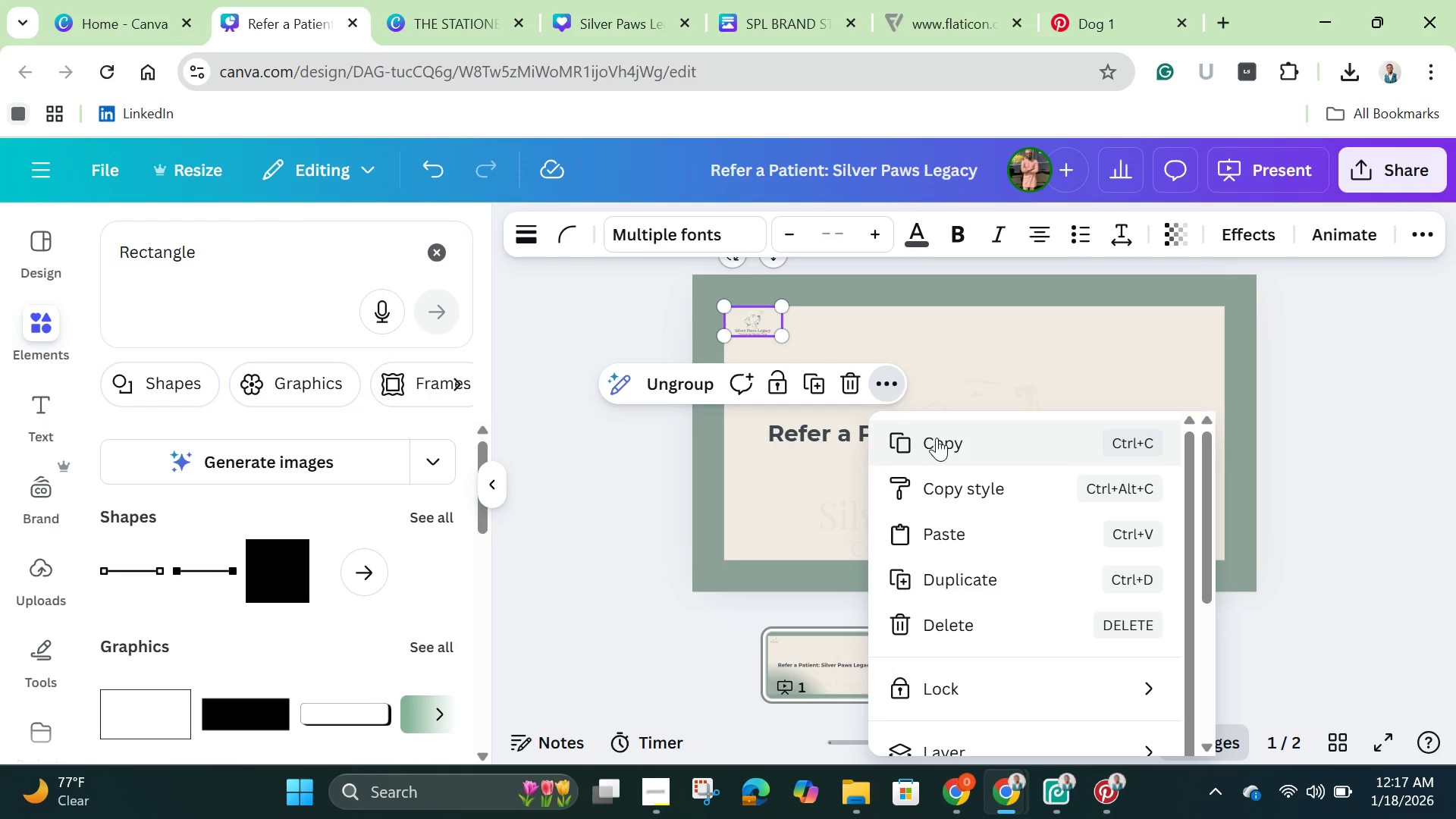 
left_click([937, 436])
 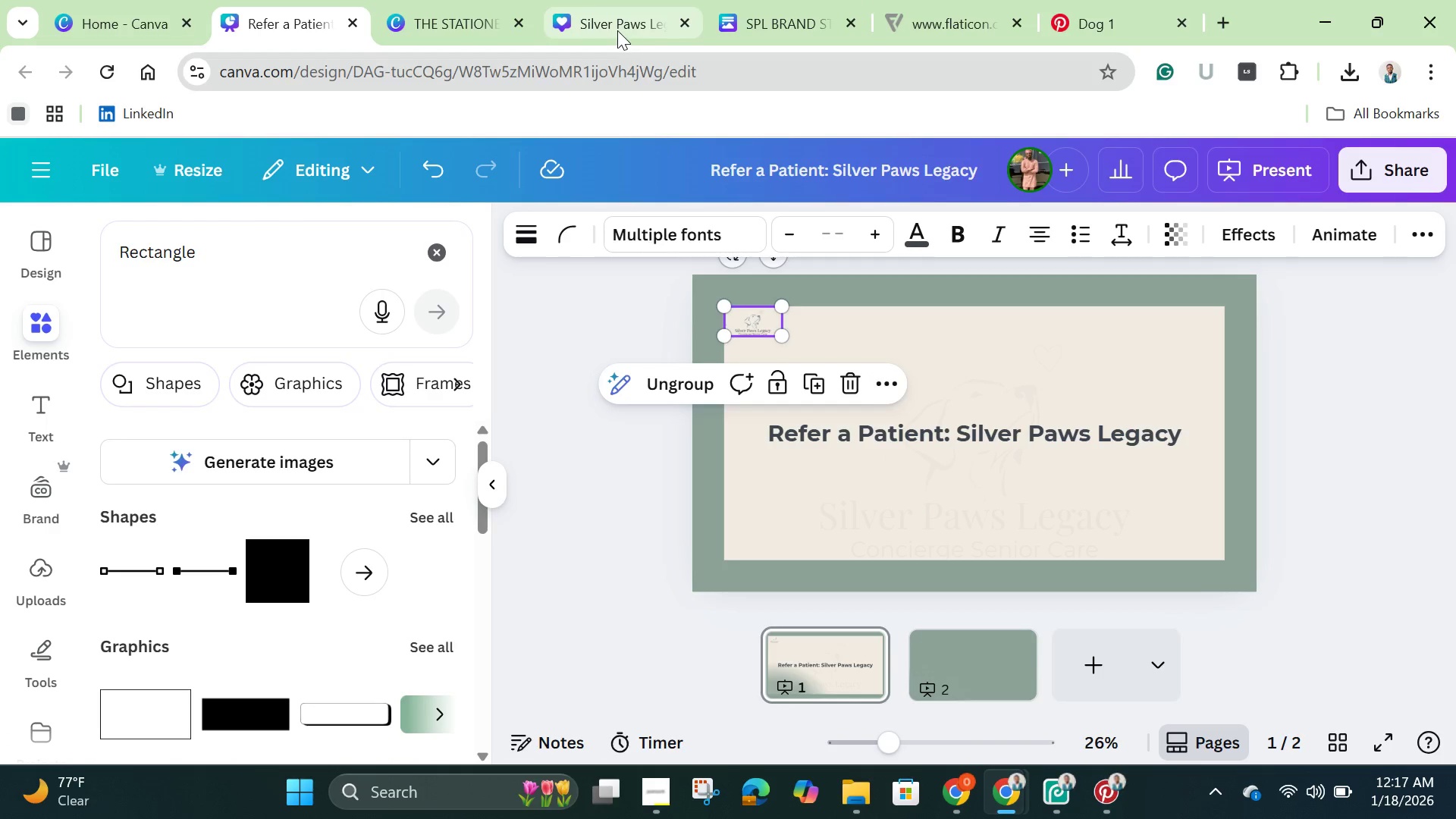 
left_click([453, 27])
 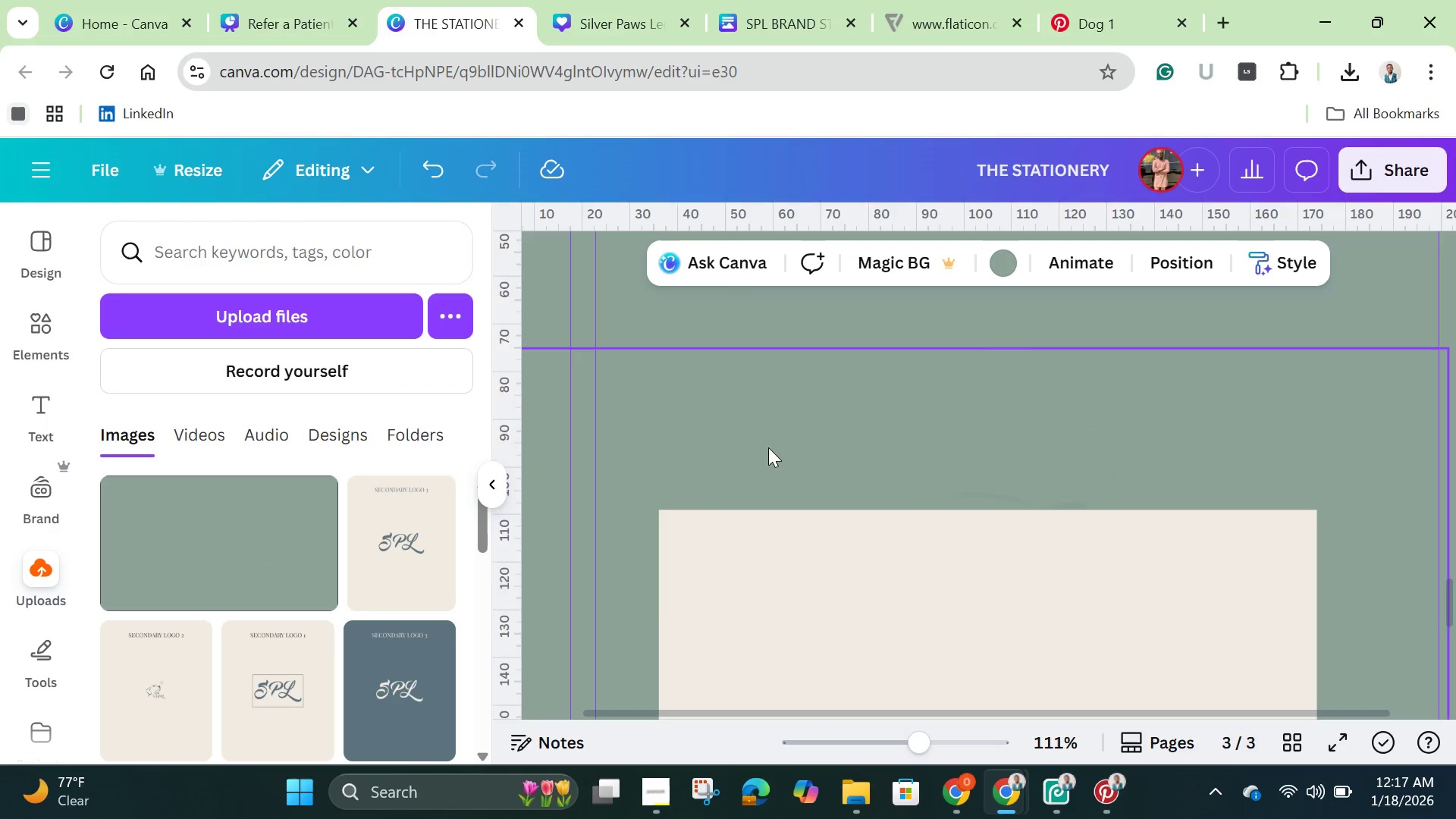 
scroll: coordinate [768, 447], scroll_direction: up, amount: 2.0
 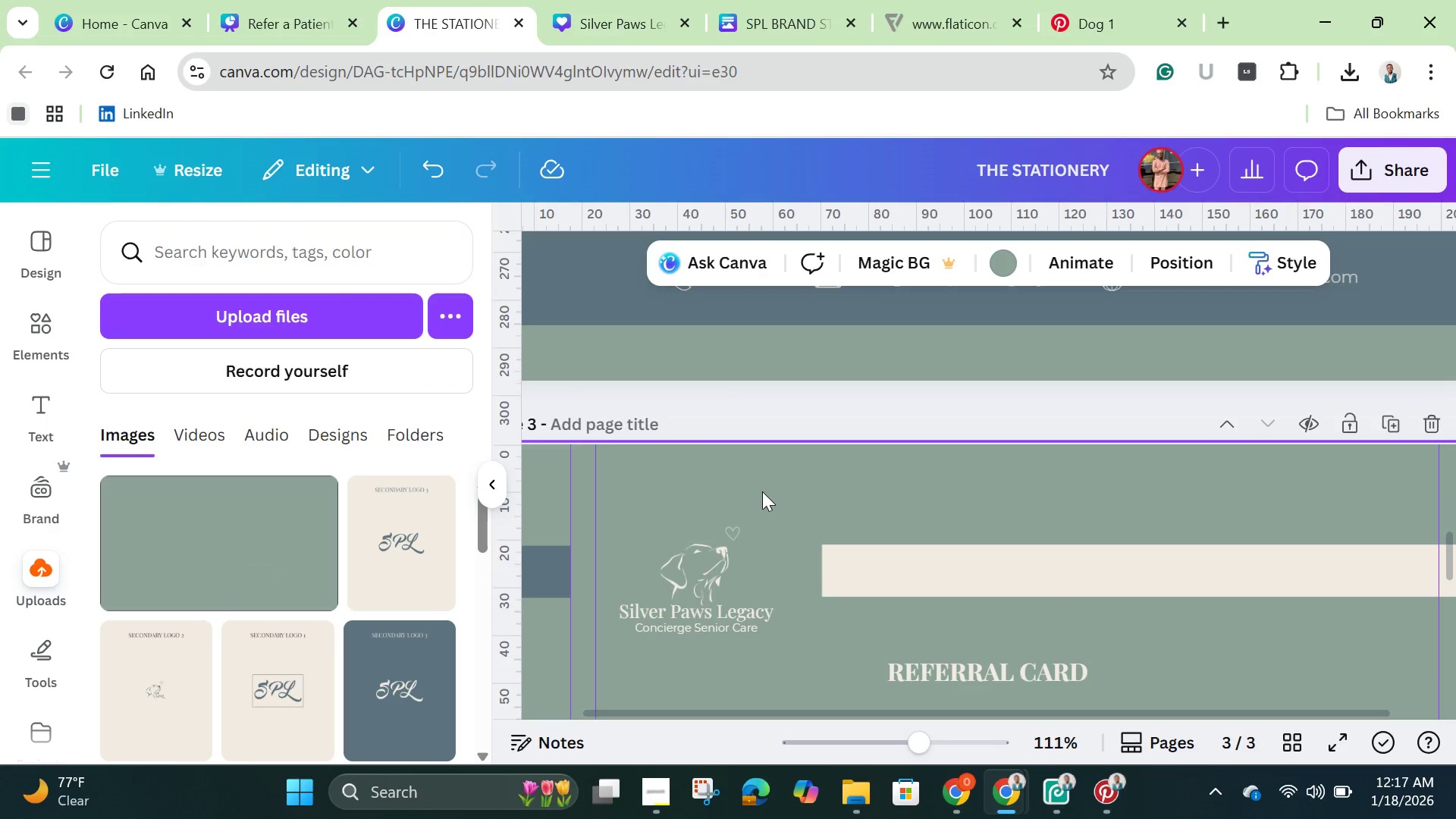 
scroll: coordinate [775, 500], scroll_direction: down, amount: 4.0
 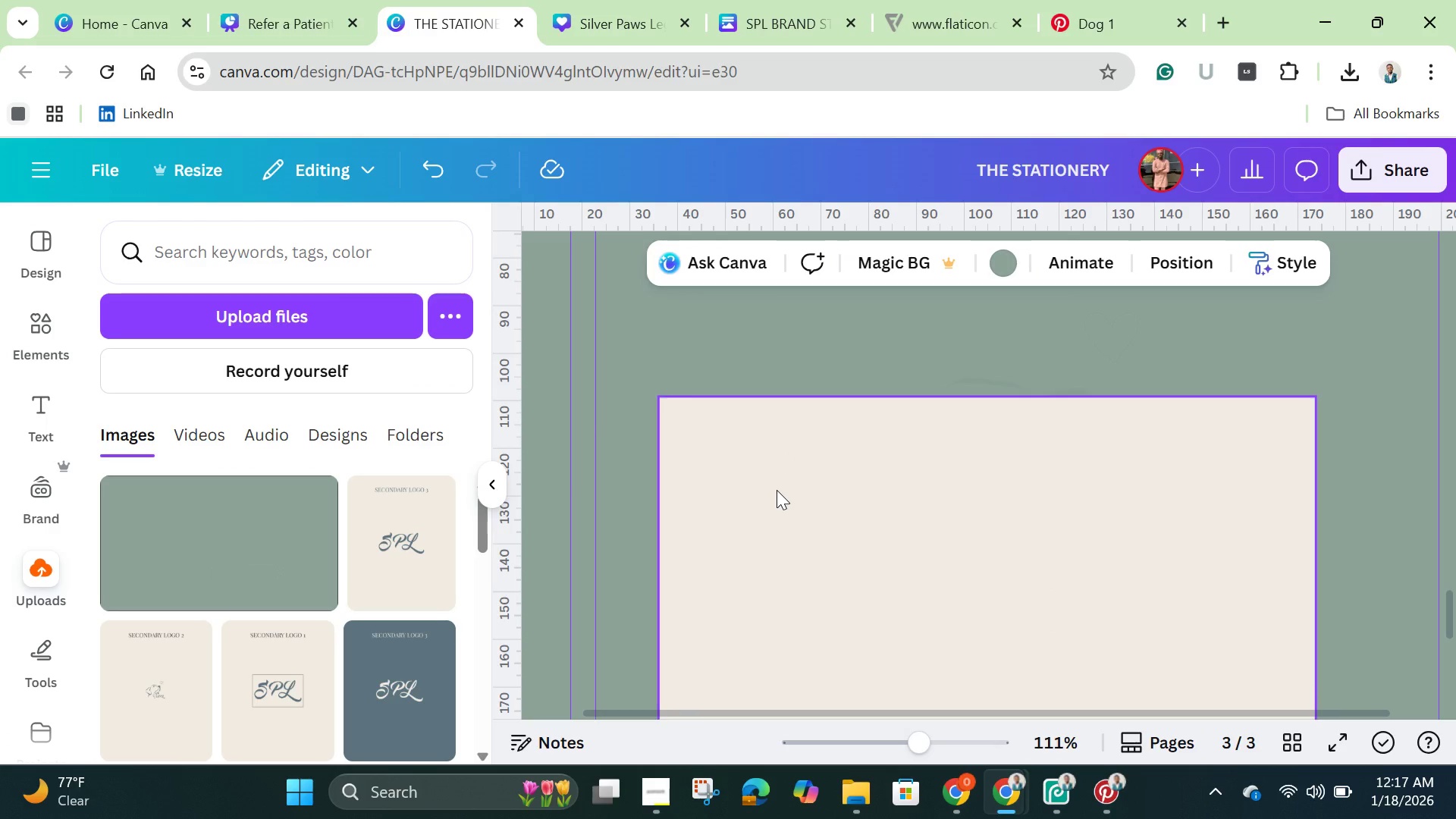 
key(Control+V)
 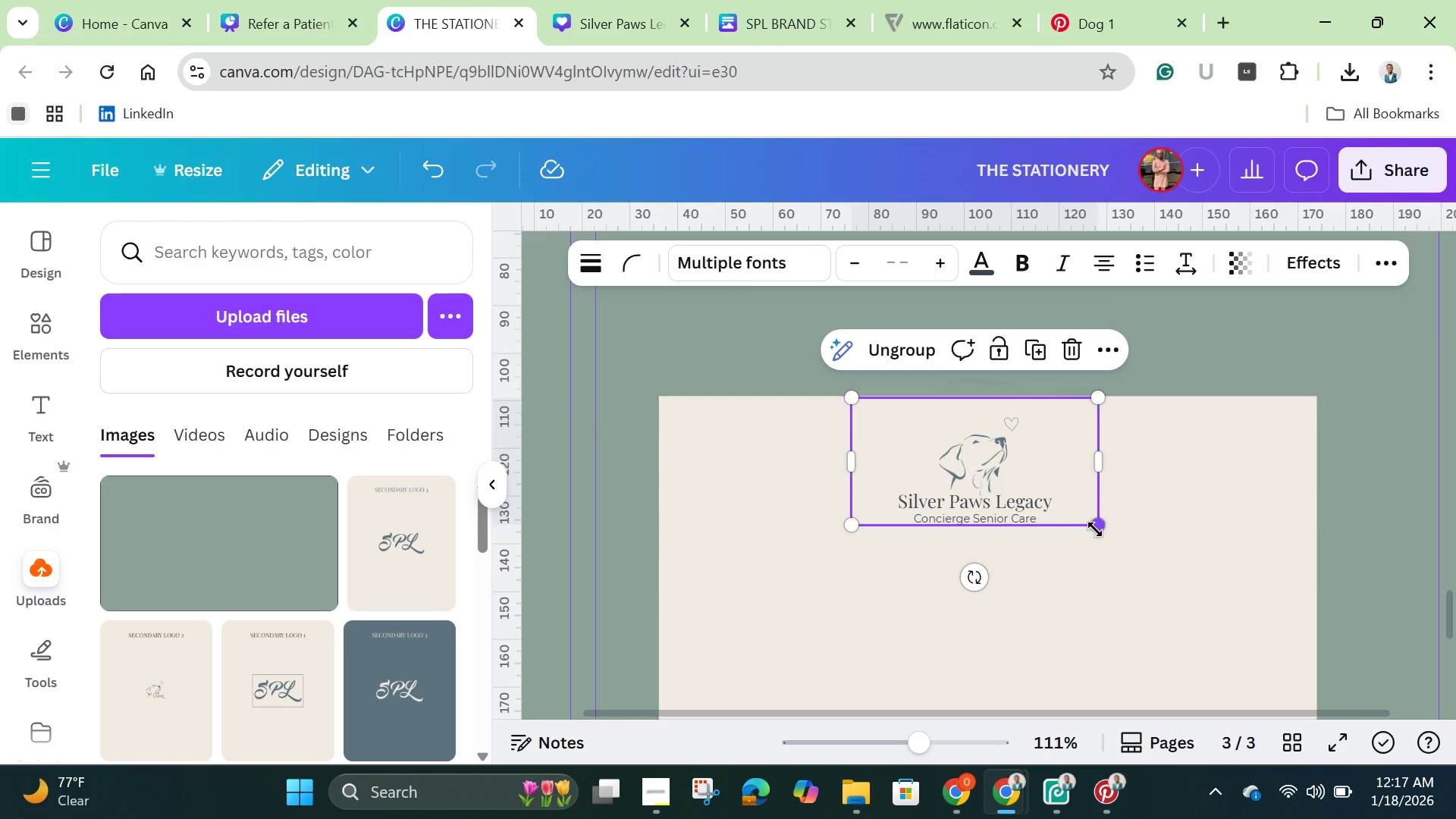 
left_click_drag(start_coordinate=[1095, 528], to_coordinate=[909, 469])
 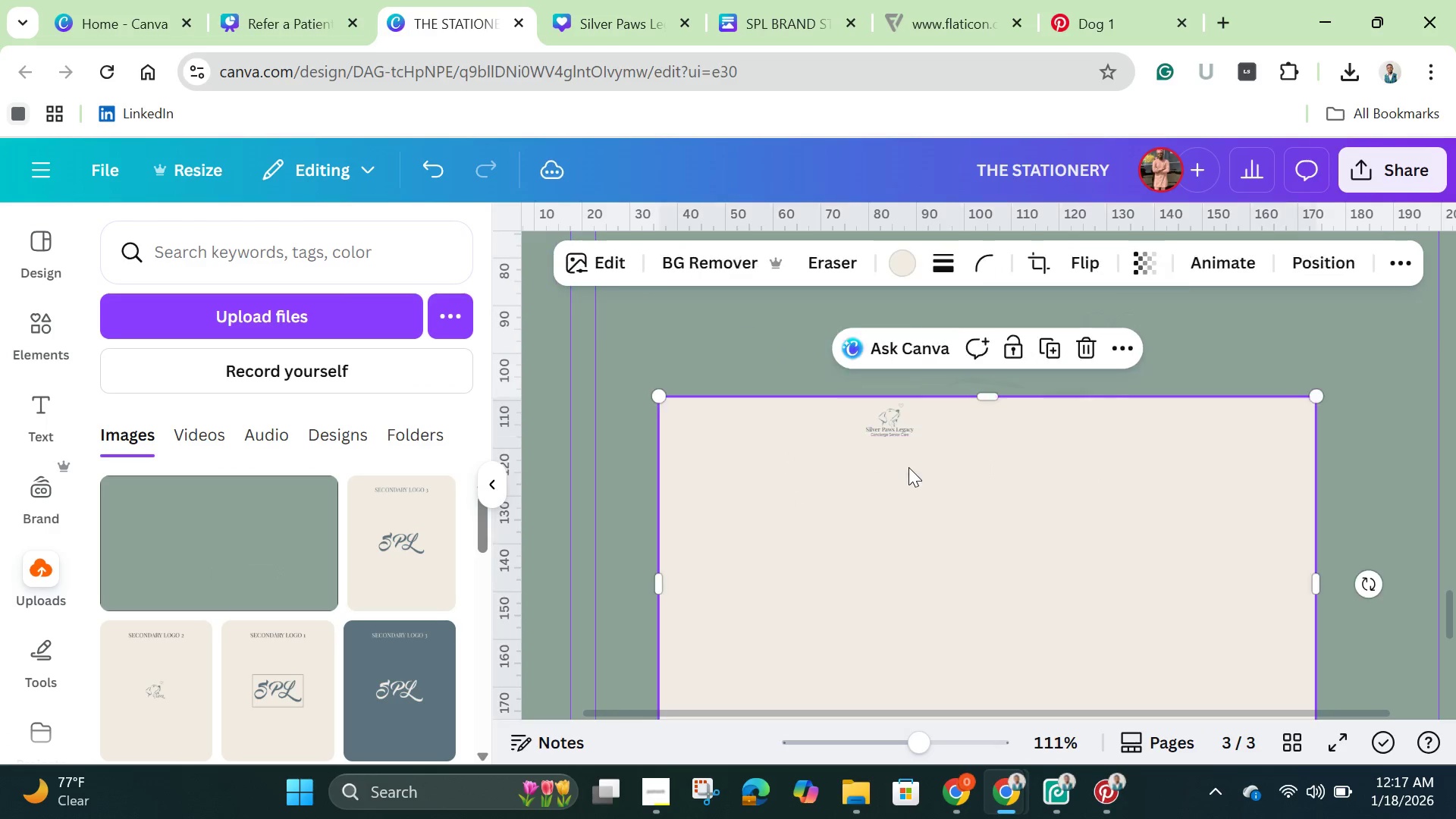 
left_click([908, 467])
 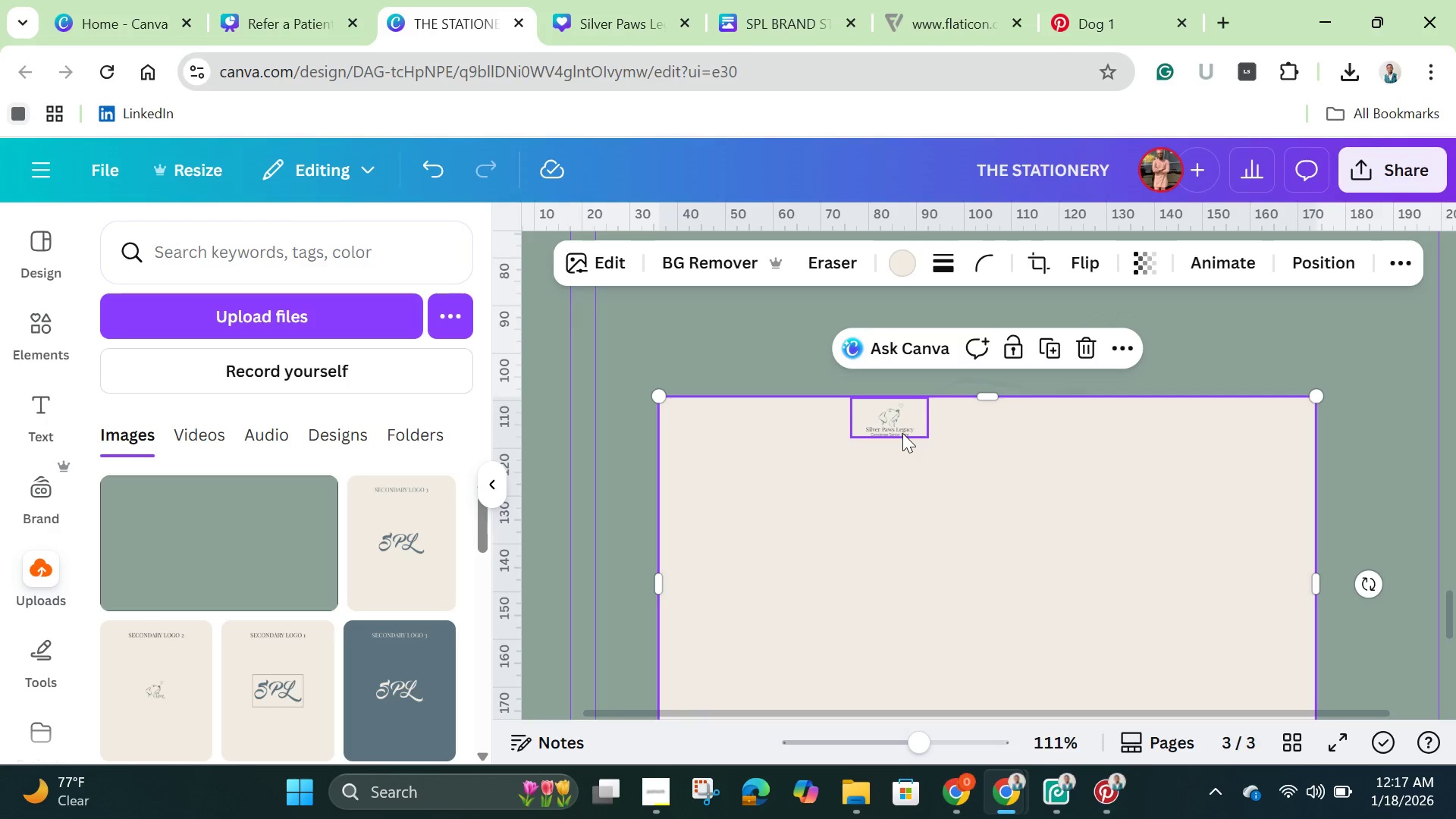 
left_click([902, 433])
 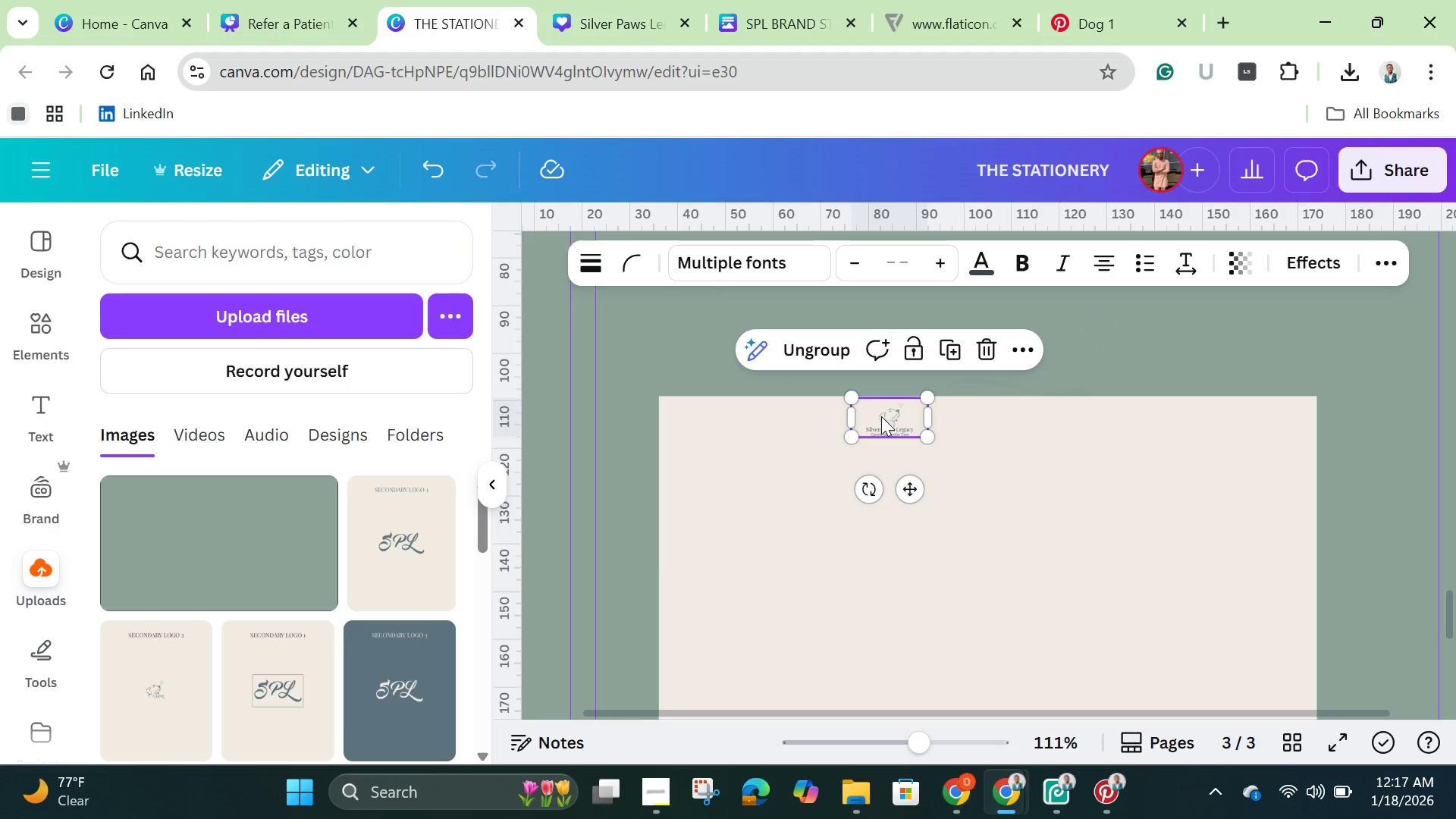 
left_click_drag(start_coordinate=[887, 416], to_coordinate=[694, 419])
 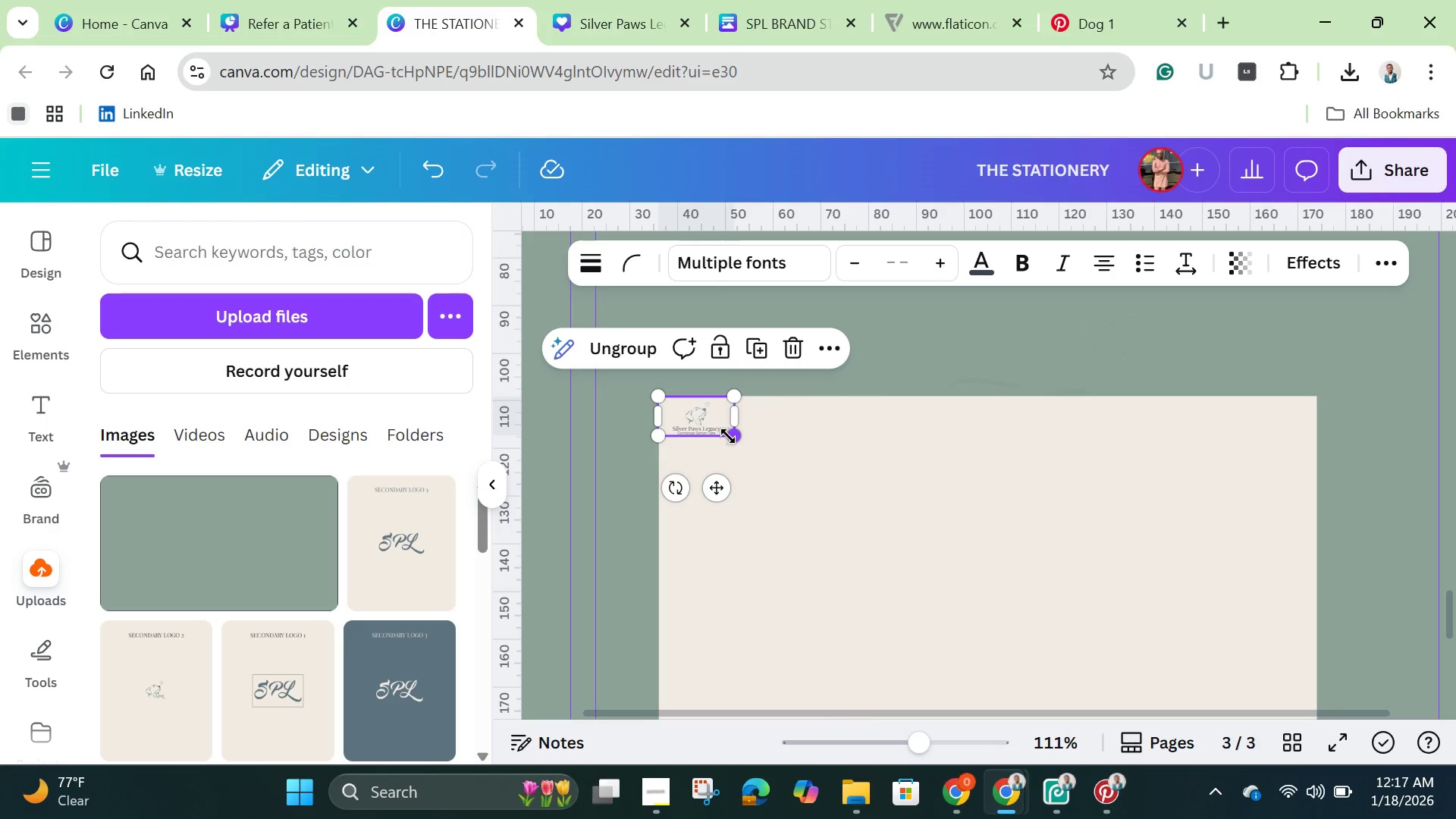 
left_click_drag(start_coordinate=[728, 436], to_coordinate=[716, 434])
 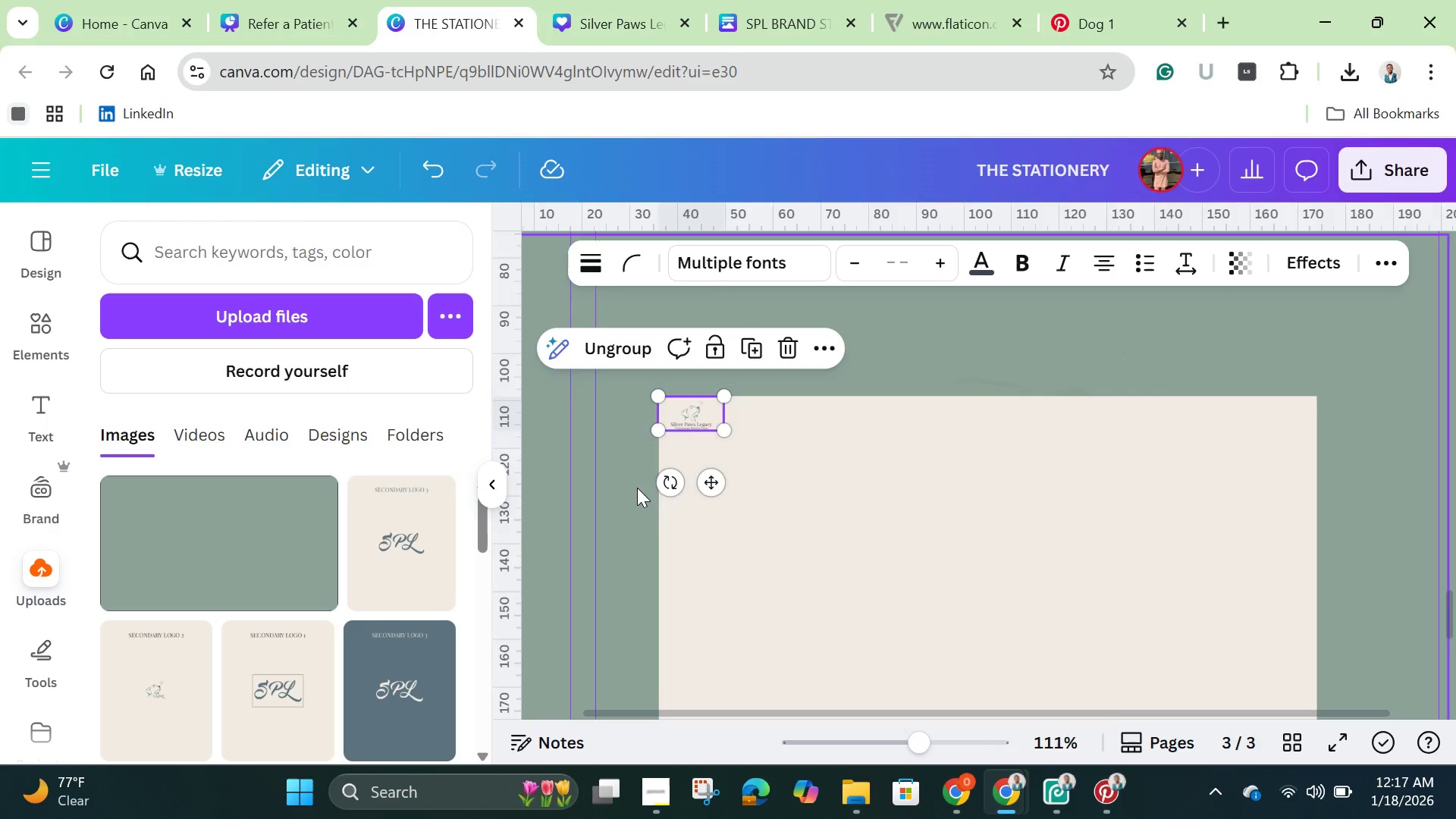 
left_click([637, 488])
 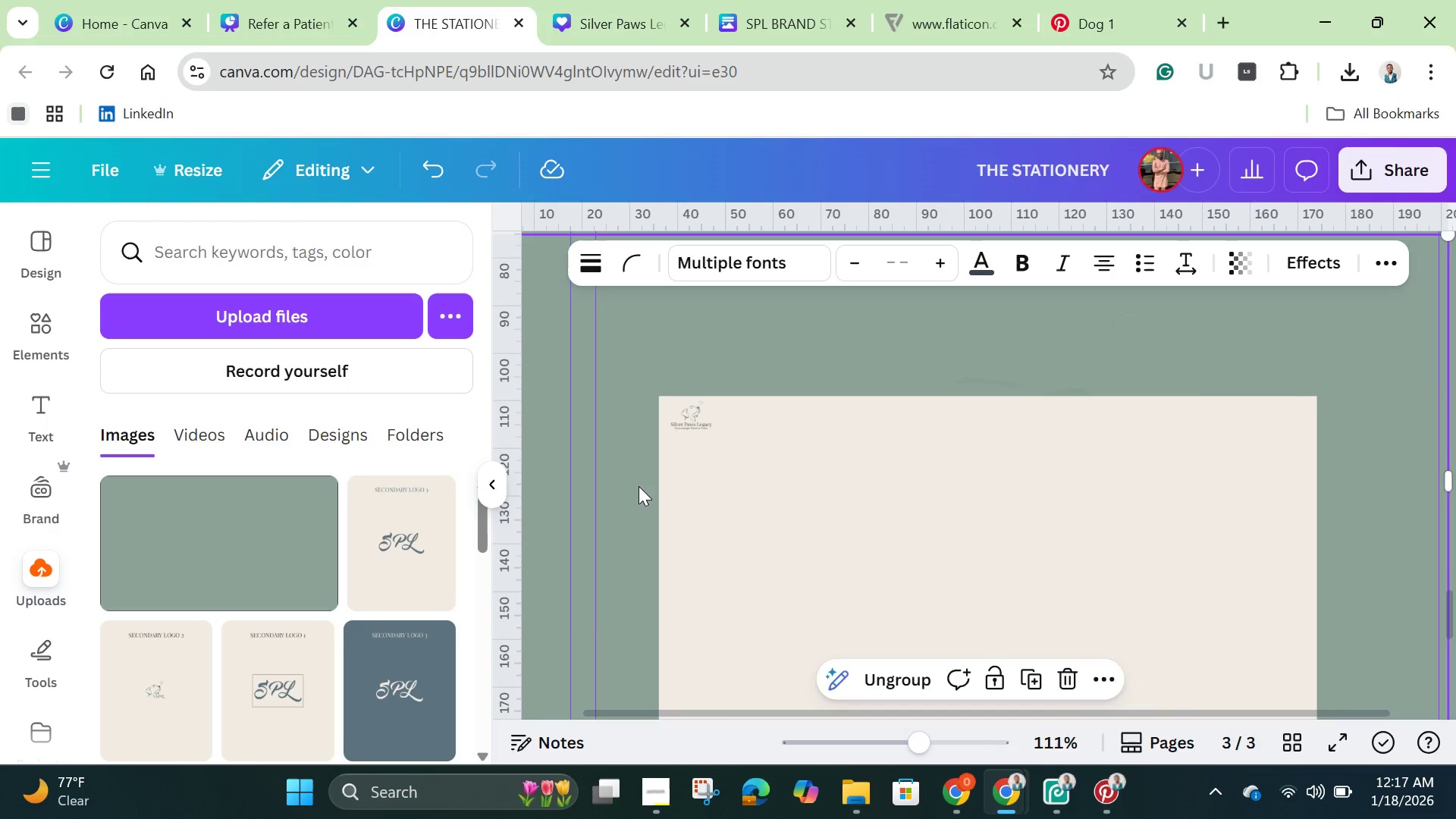 
scroll: coordinate [646, 497], scroll_direction: down, amount: 2.0
 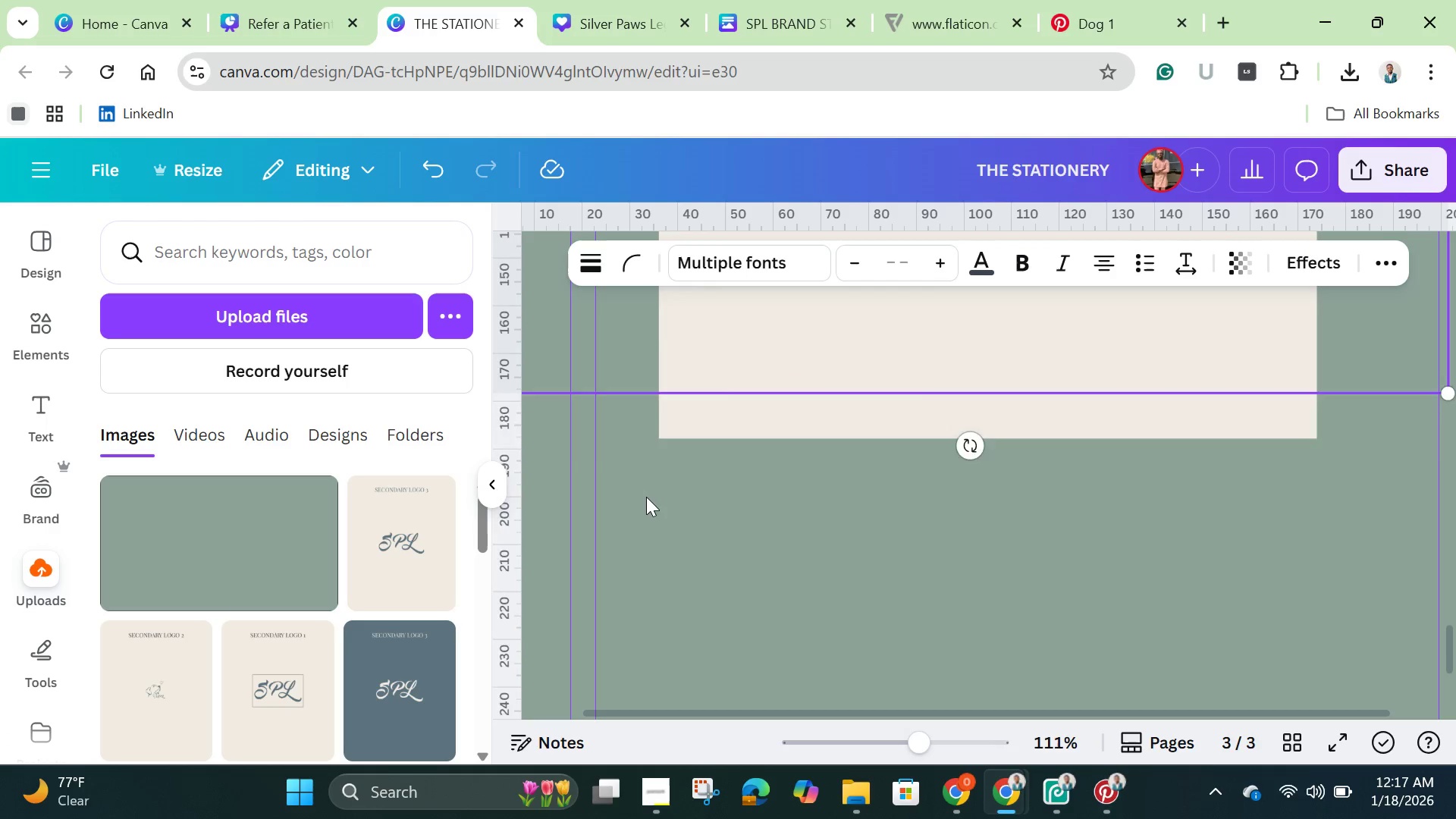 
scroll: coordinate [646, 497], scroll_direction: up, amount: 2.0
 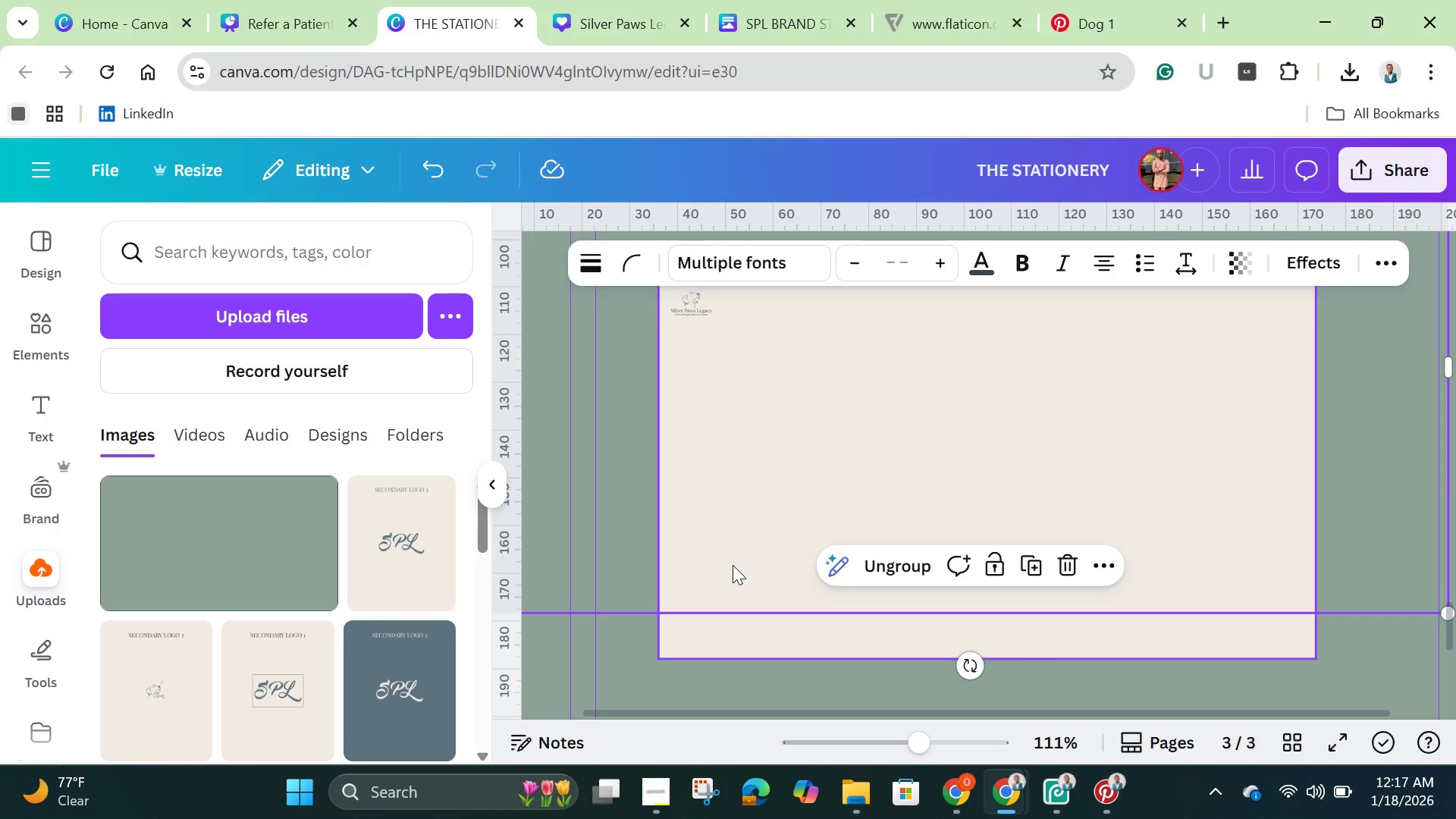 
left_click([733, 565])
 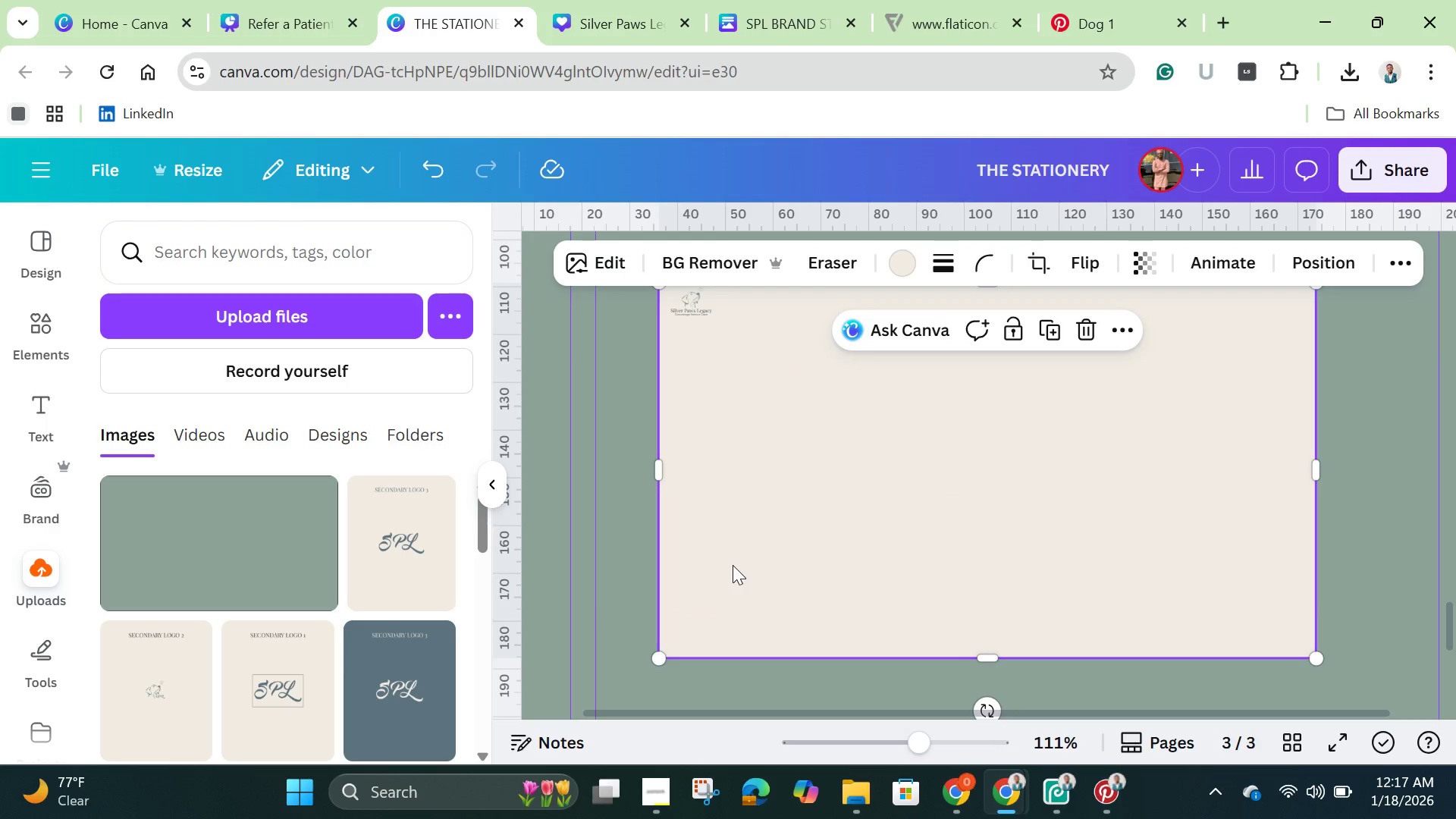 
scroll: coordinate [733, 565], scroll_direction: up, amount: 2.0
 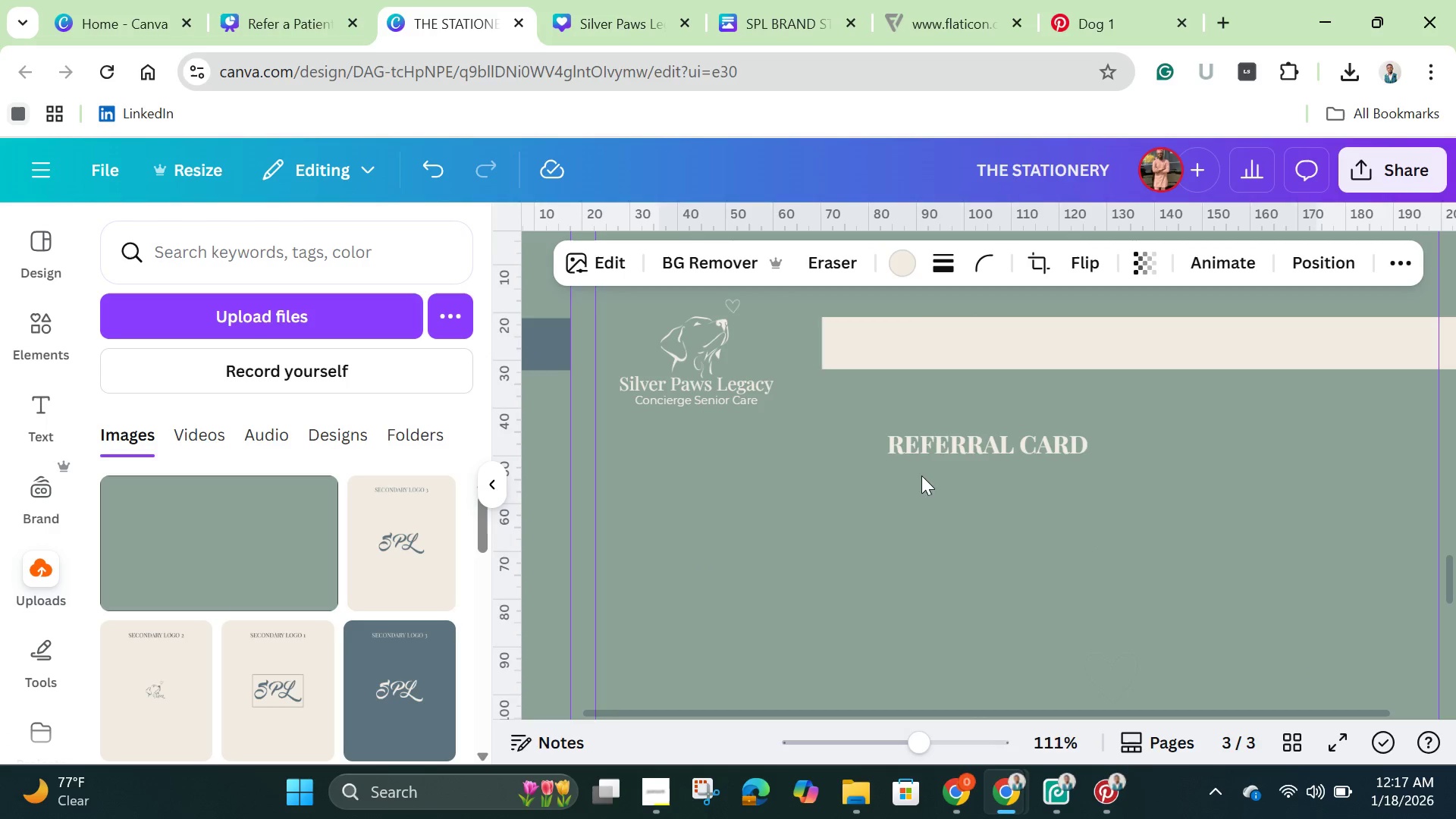 
left_click([942, 439])
 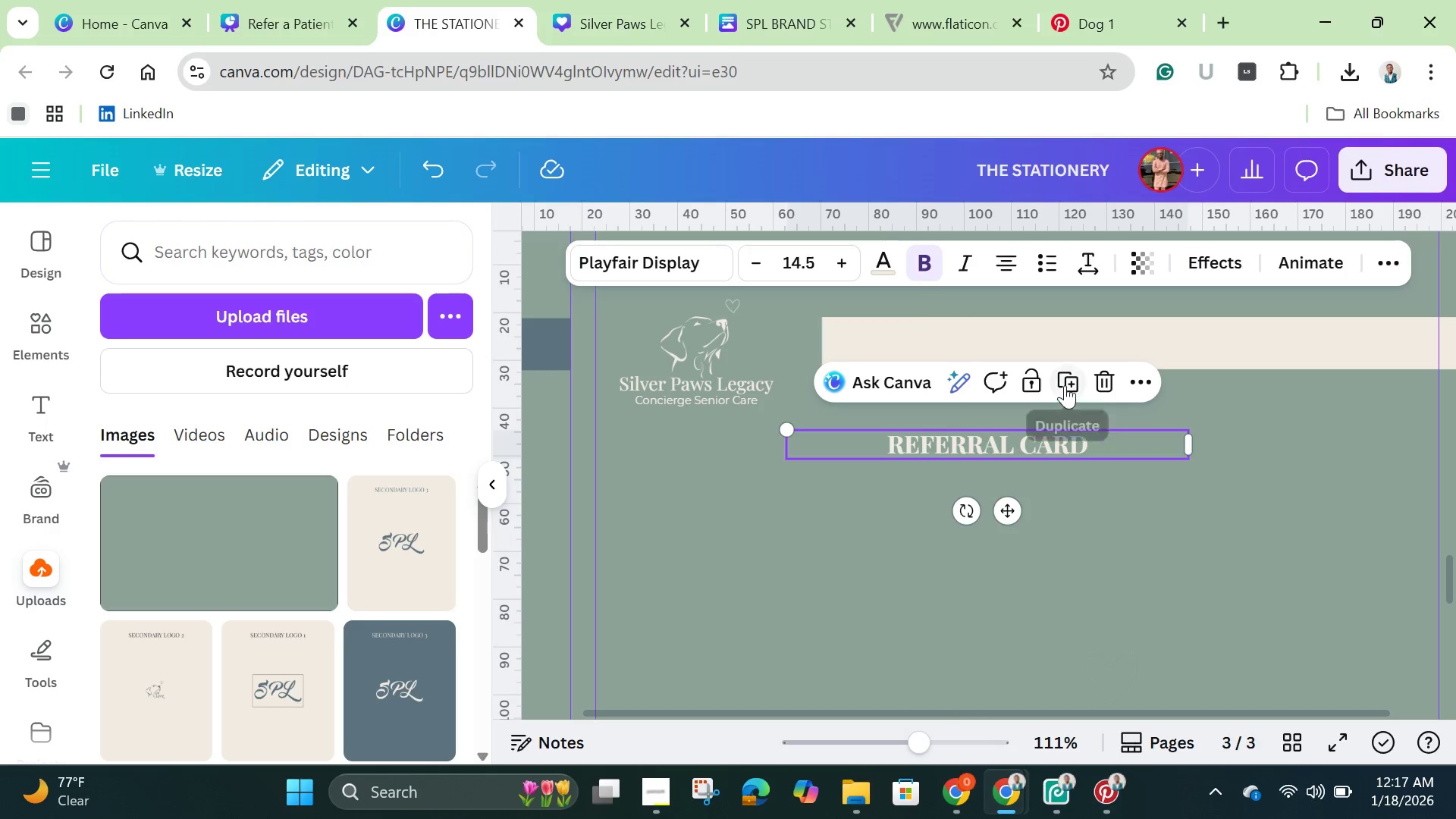 
left_click([1067, 384])
 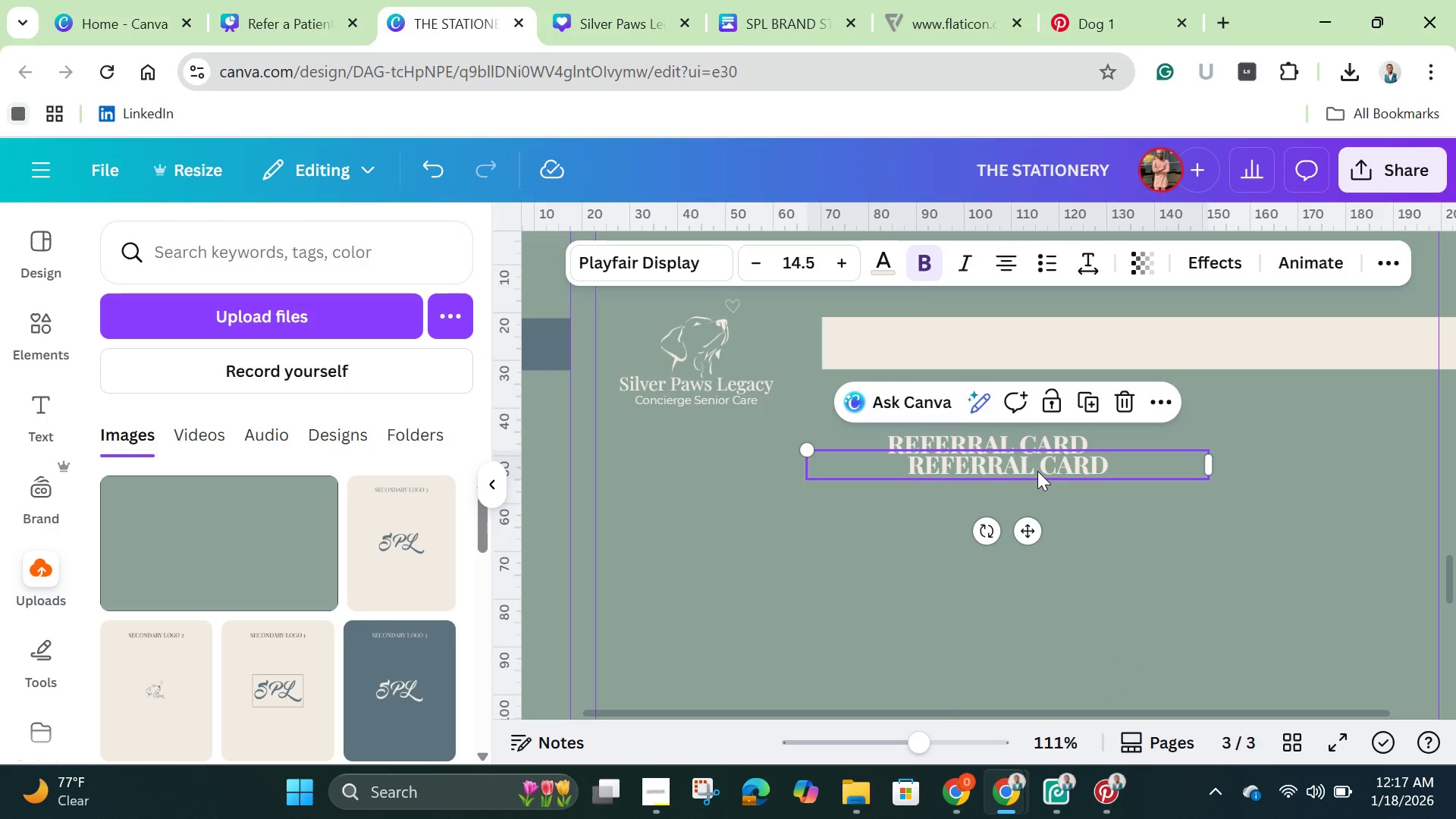 
left_click_drag(start_coordinate=[1037, 471], to_coordinate=[1025, 599])
 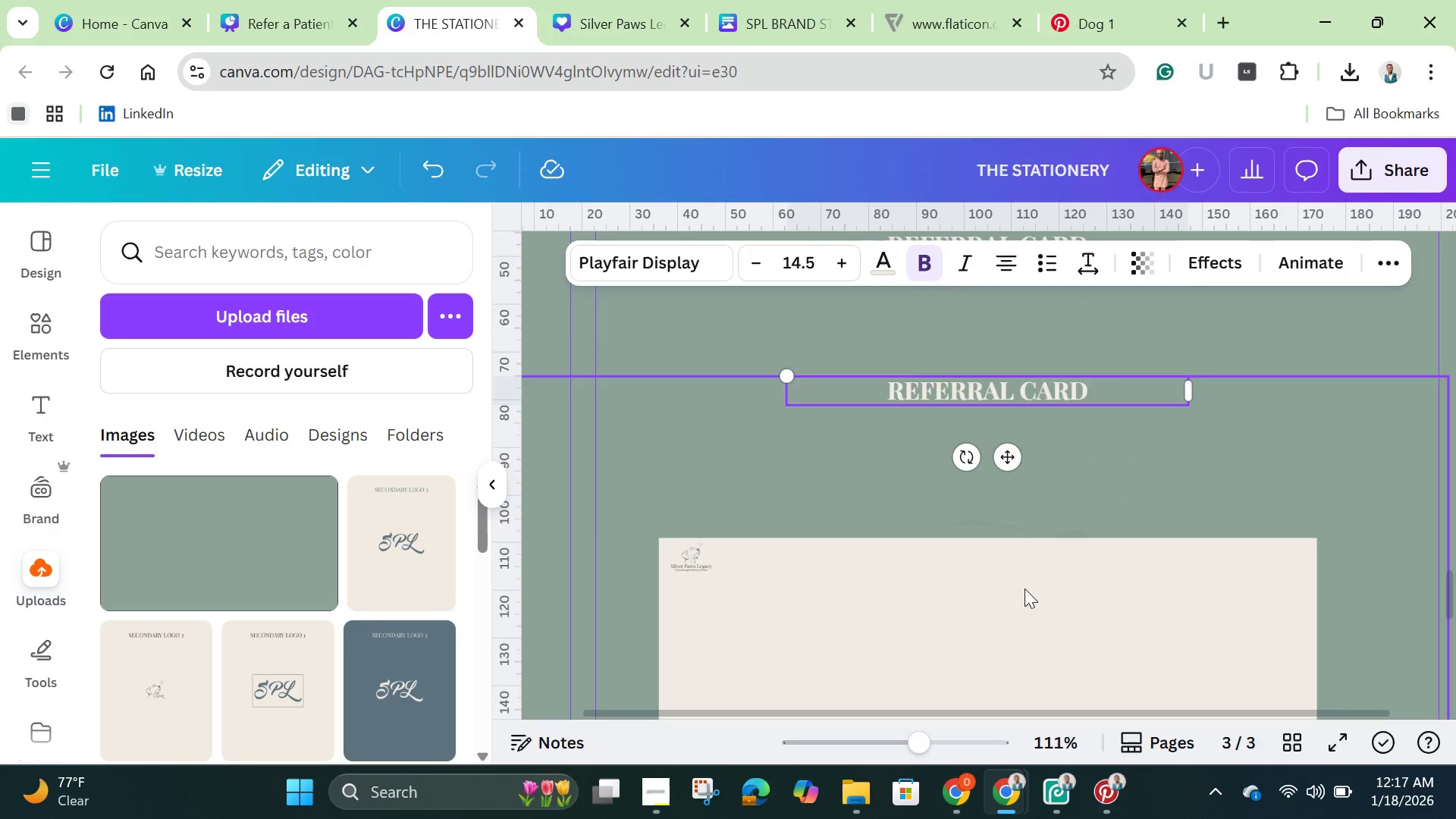 
scroll: coordinate [1025, 588], scroll_direction: down, amount: 1.0
 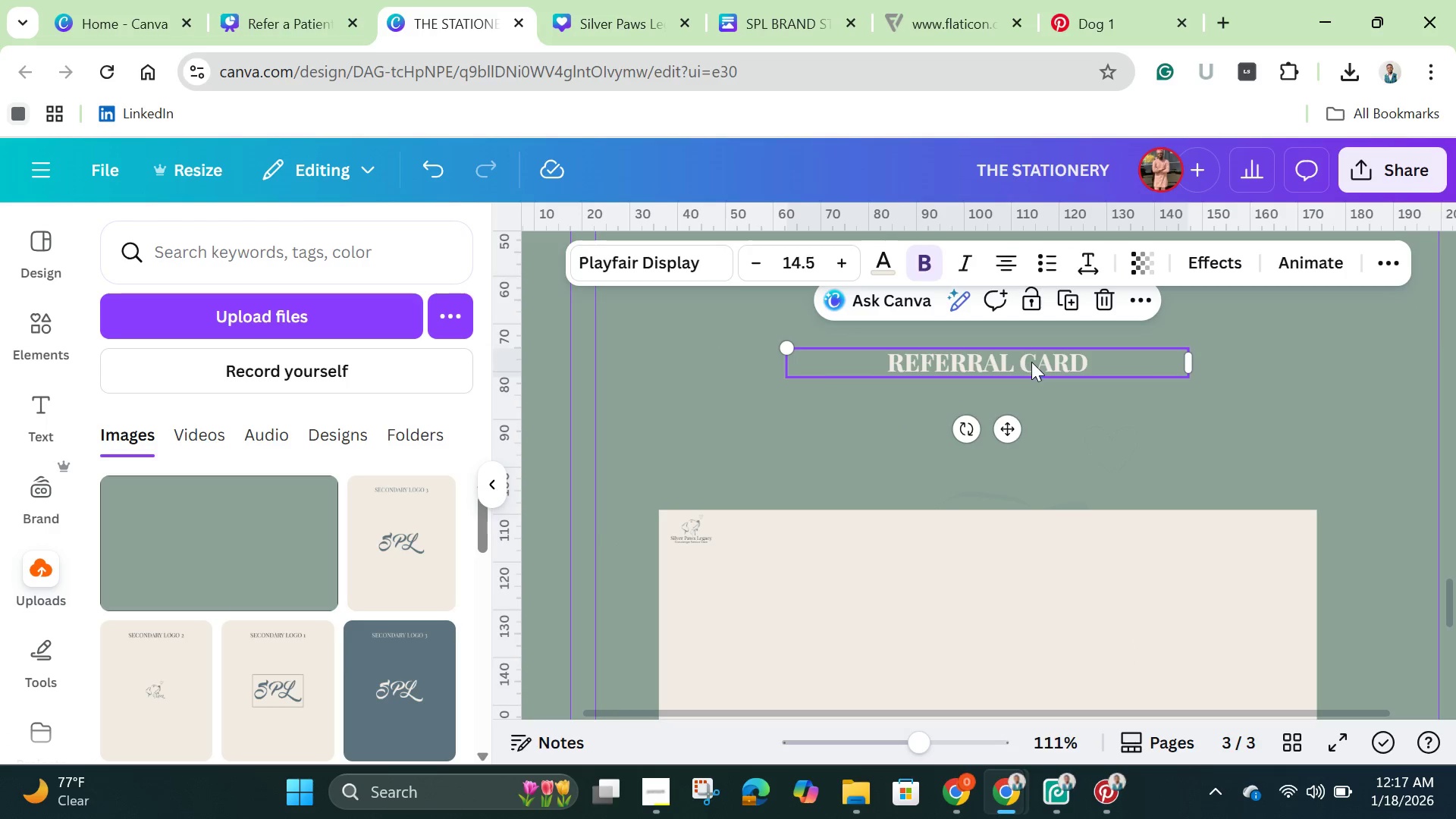 
left_click_drag(start_coordinate=[1031, 362], to_coordinate=[1015, 558])
 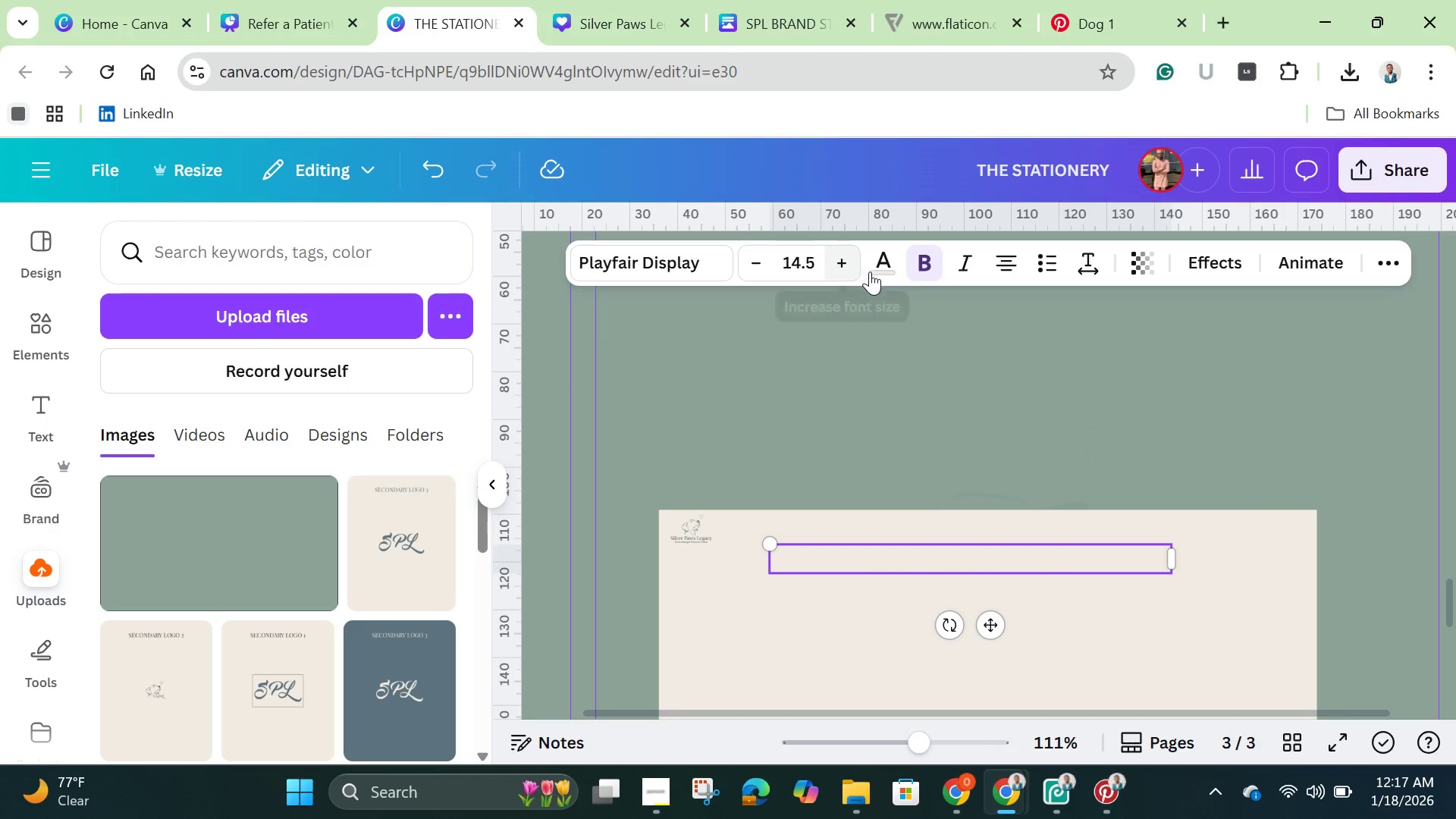 
left_click([878, 268])
 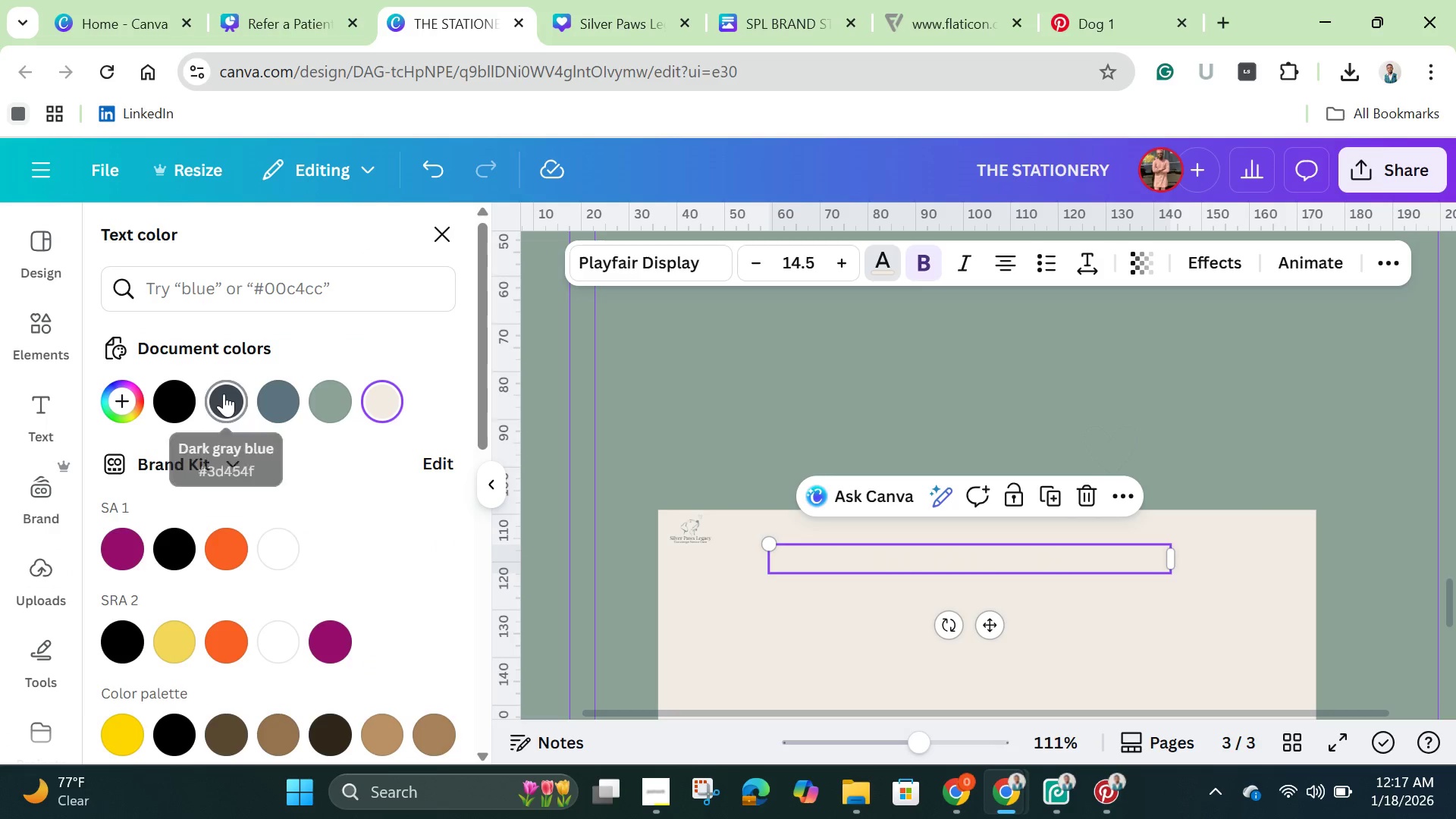 
left_click([224, 394])
 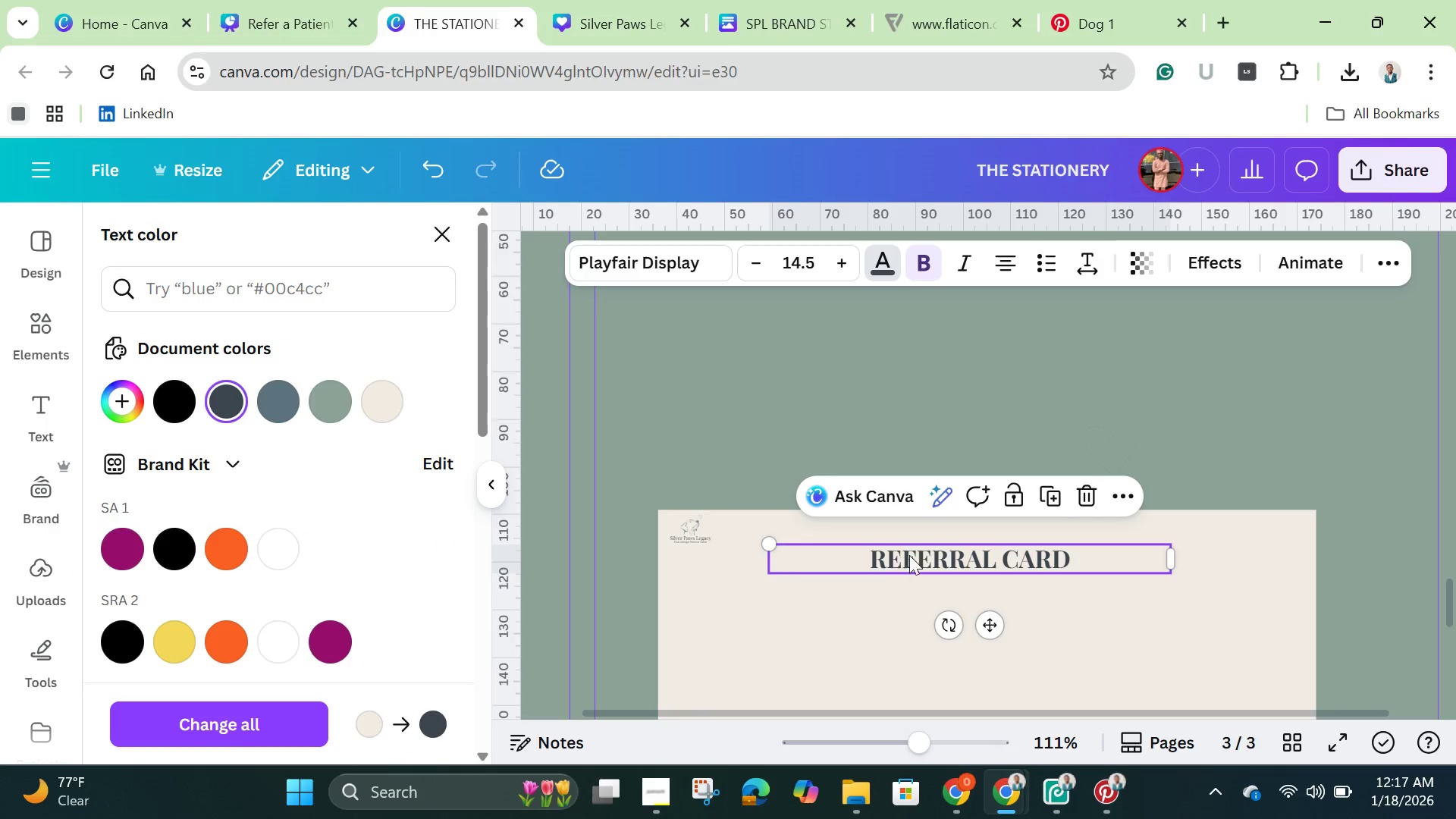 
left_click([912, 555])
 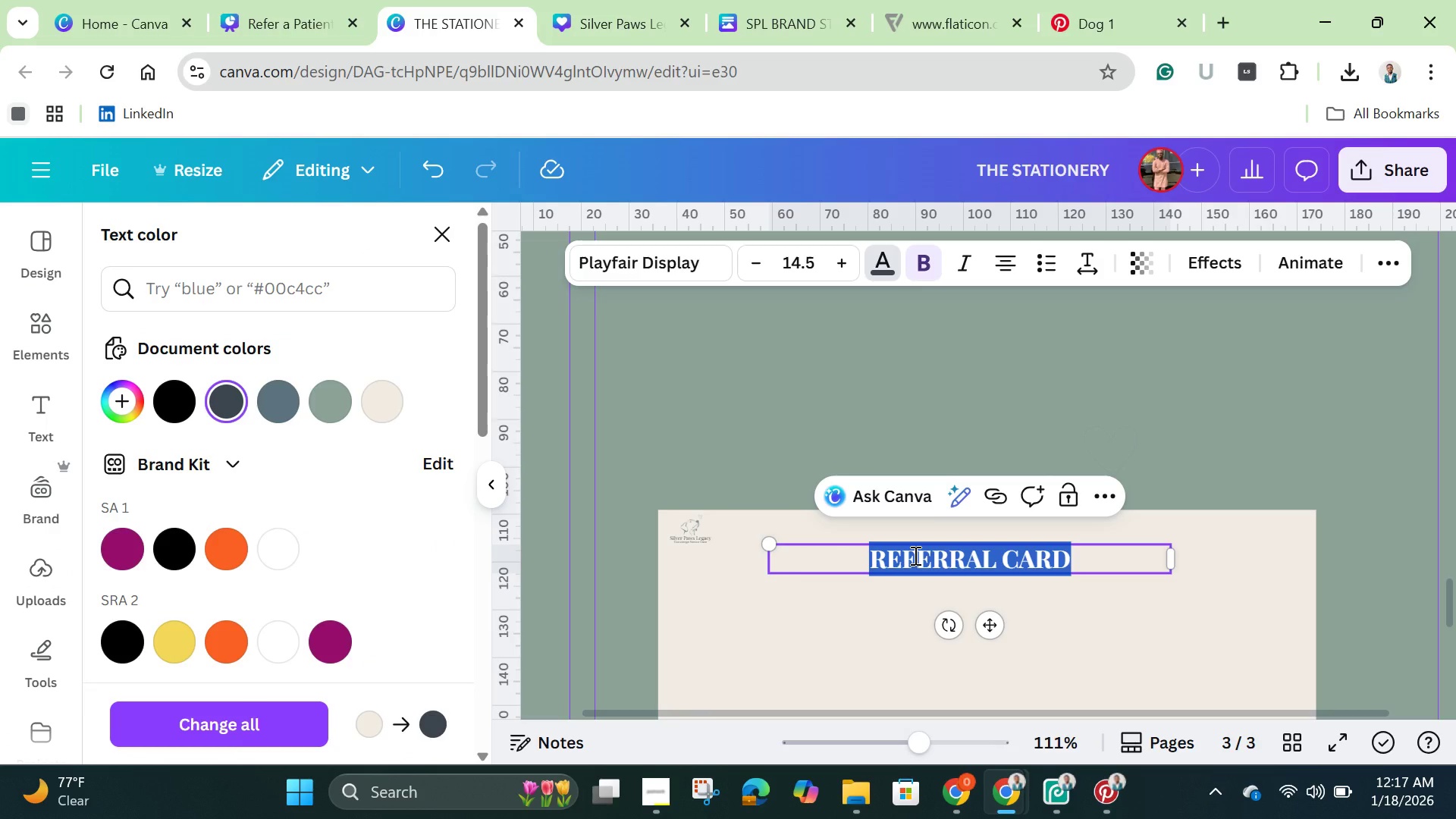 
key(Backspace)
type(PATIENT REFERRAL)
 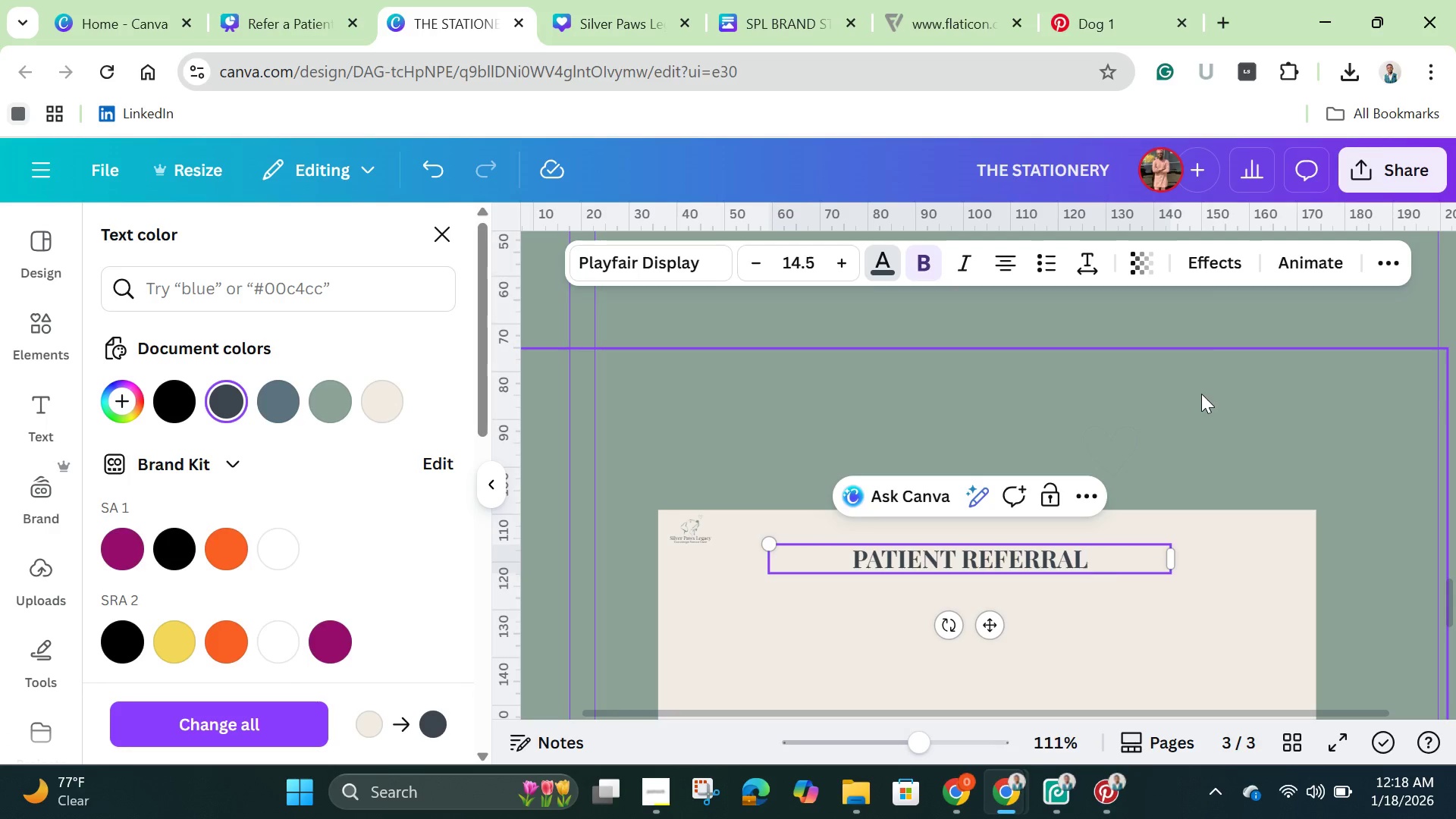 
left_click([1201, 394])
 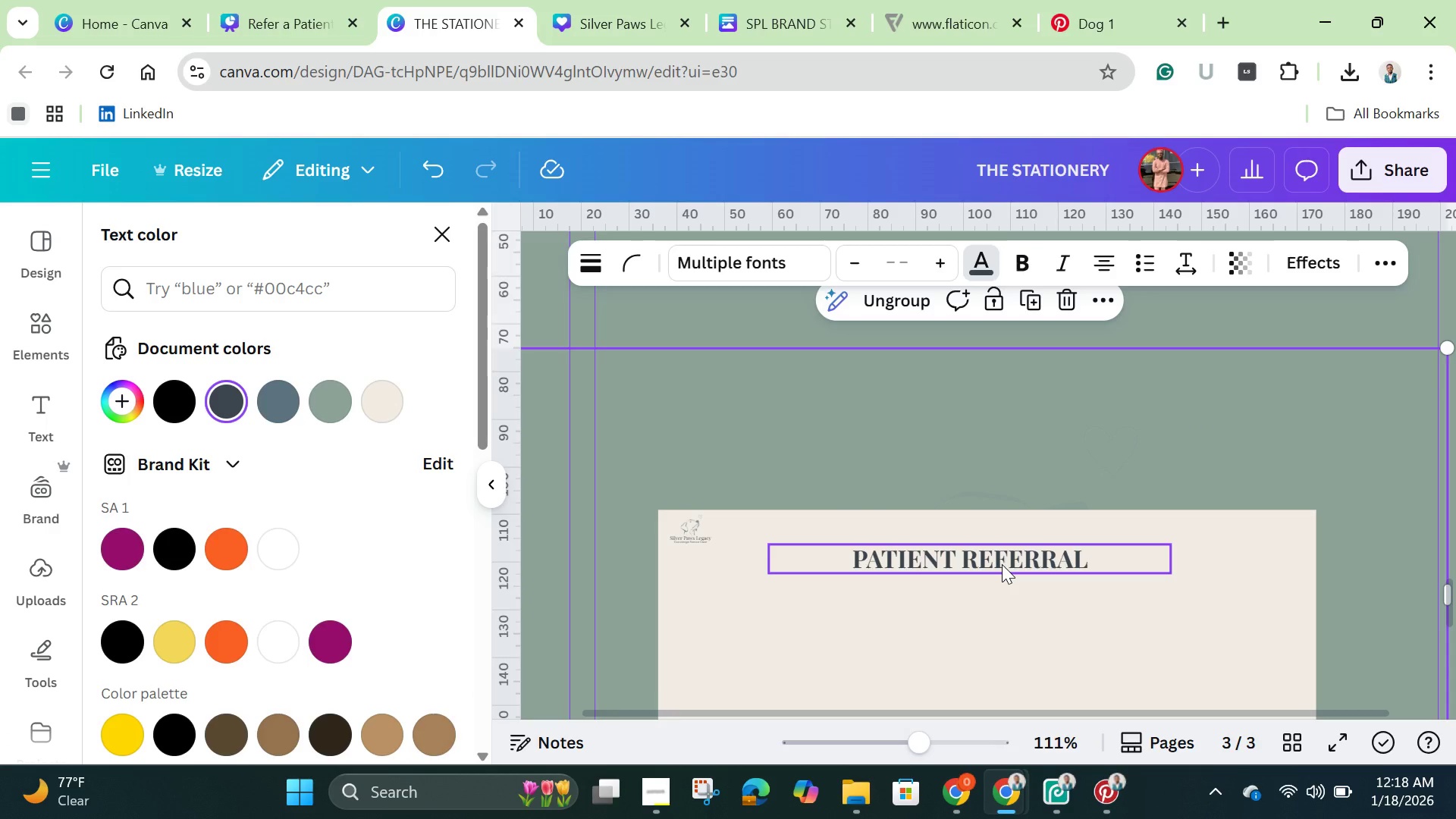 
left_click([1002, 564])
 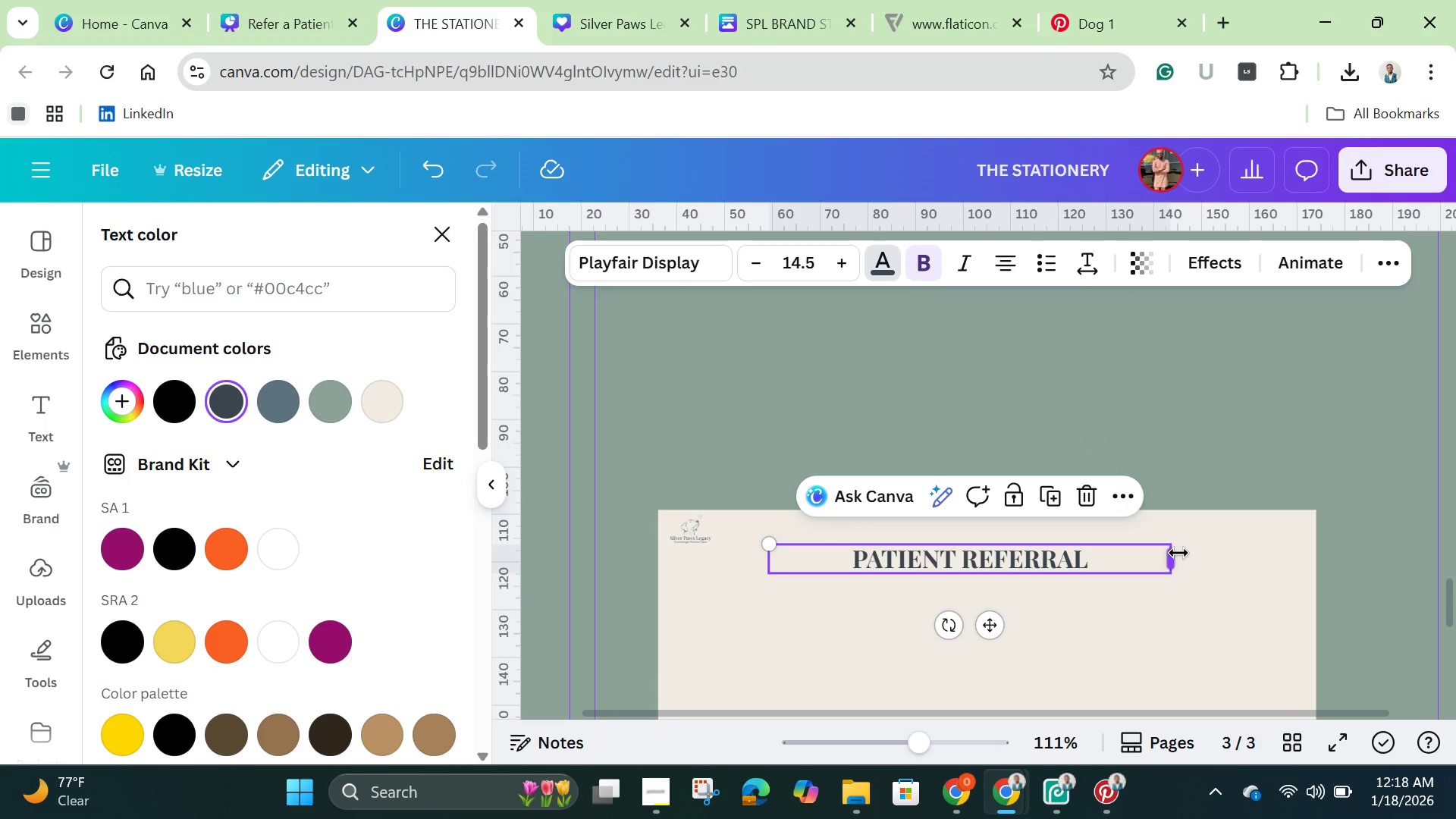 
left_click_drag(start_coordinate=[1178, 553], to_coordinate=[1015, 566])
 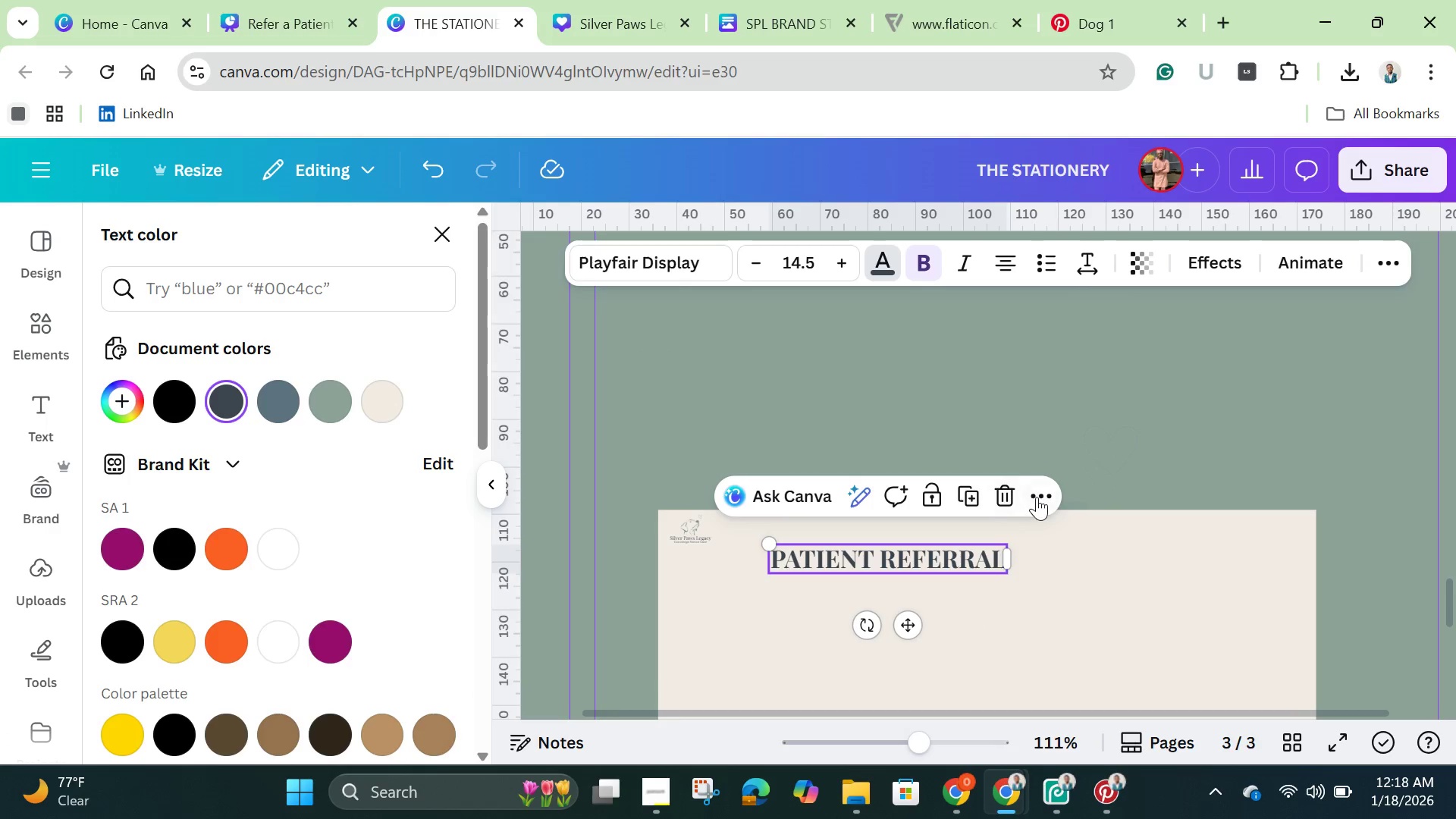 
left_click([1037, 497])
 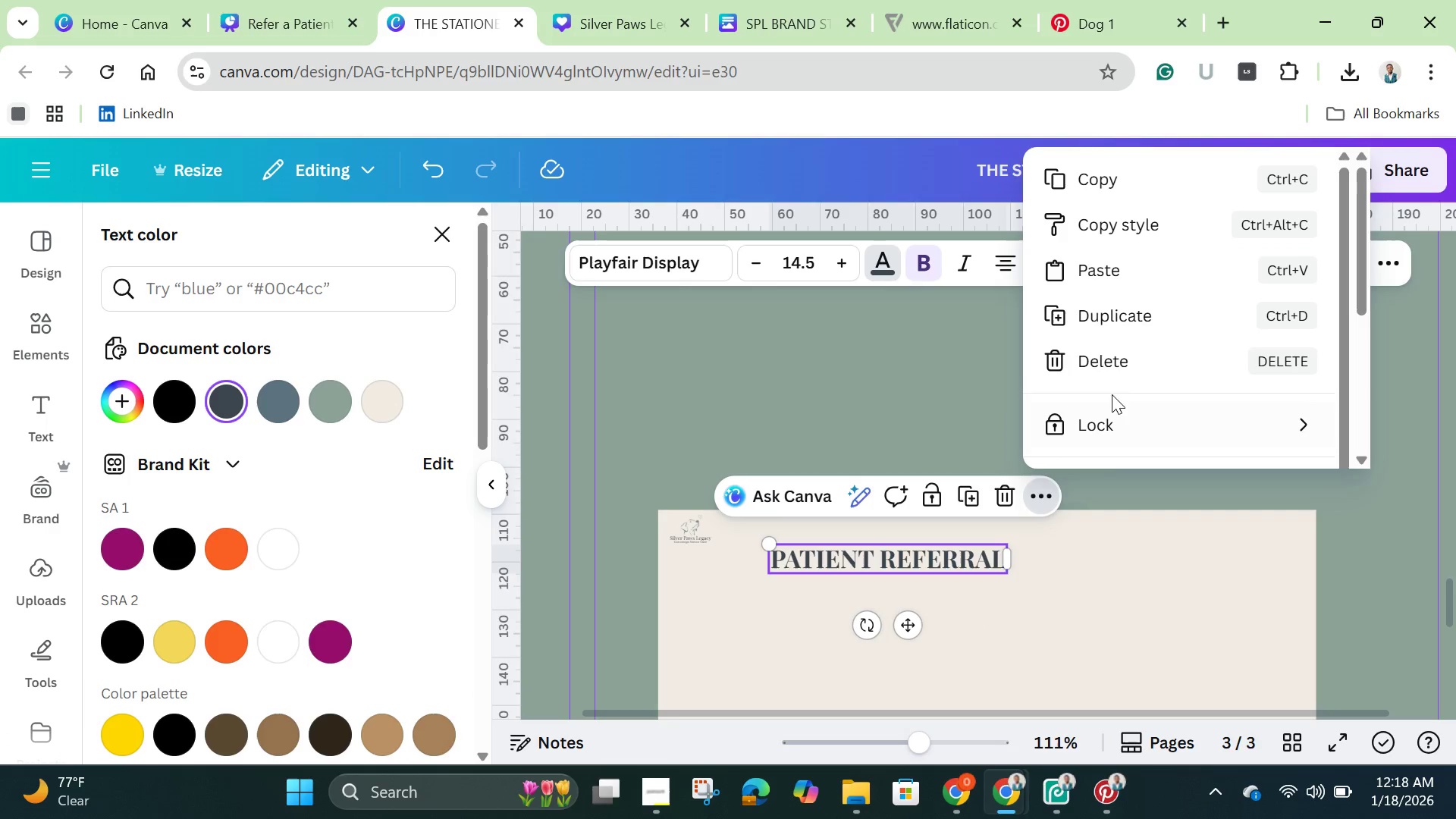 
scroll: coordinate [1121, 397], scroll_direction: down, amount: 2.0
 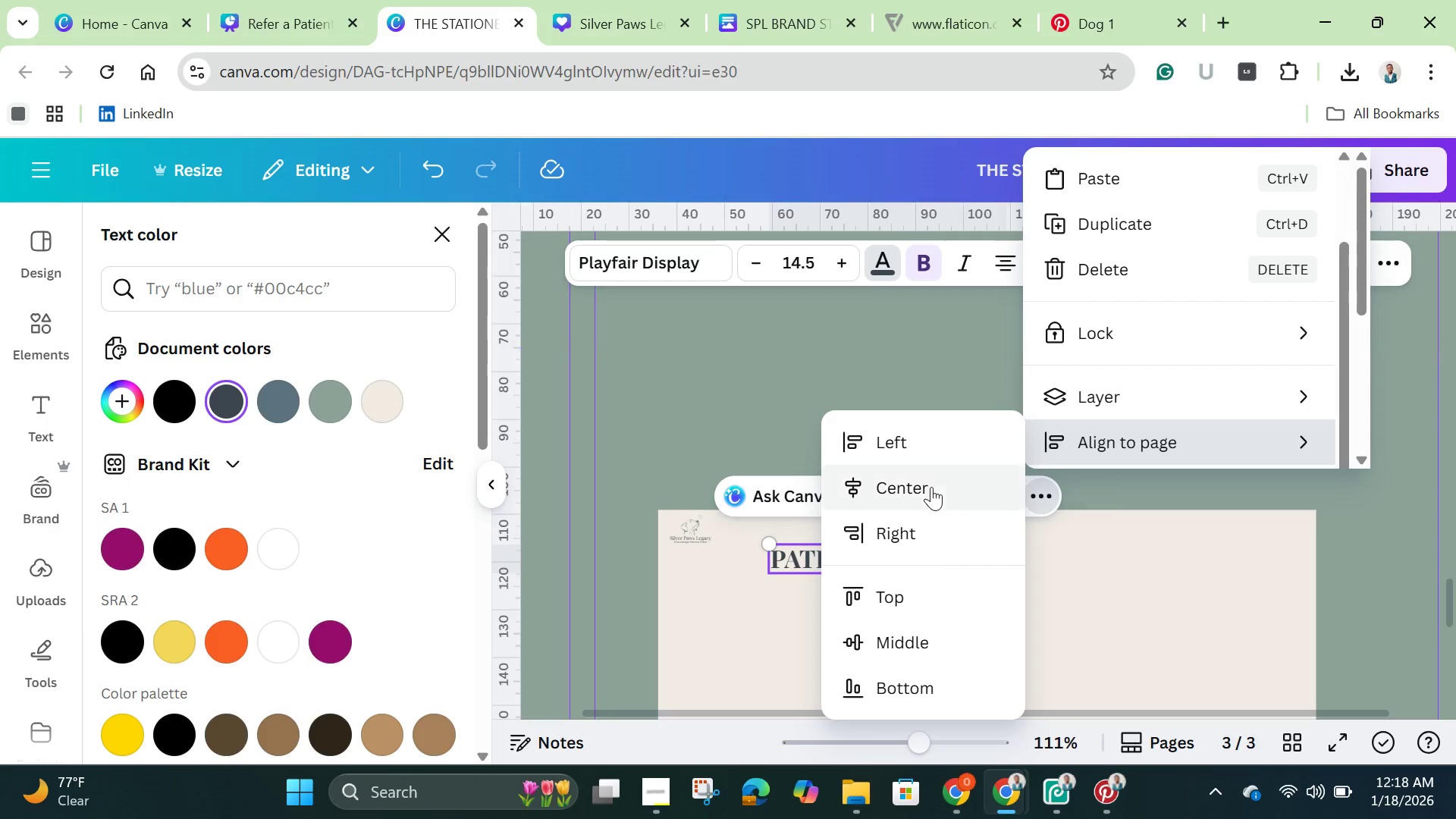 
left_click([917, 490])
 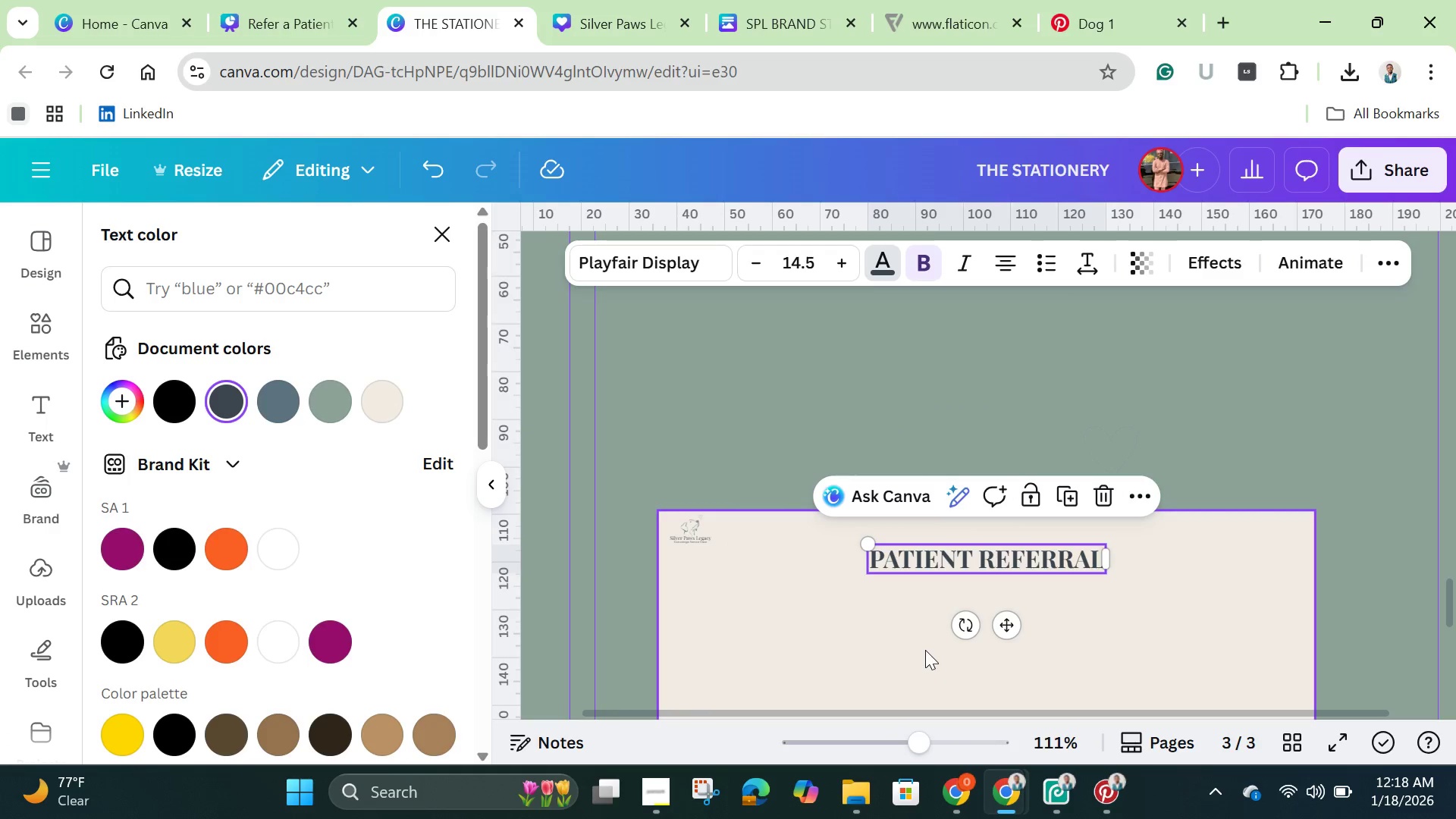 
left_click([924, 648])
 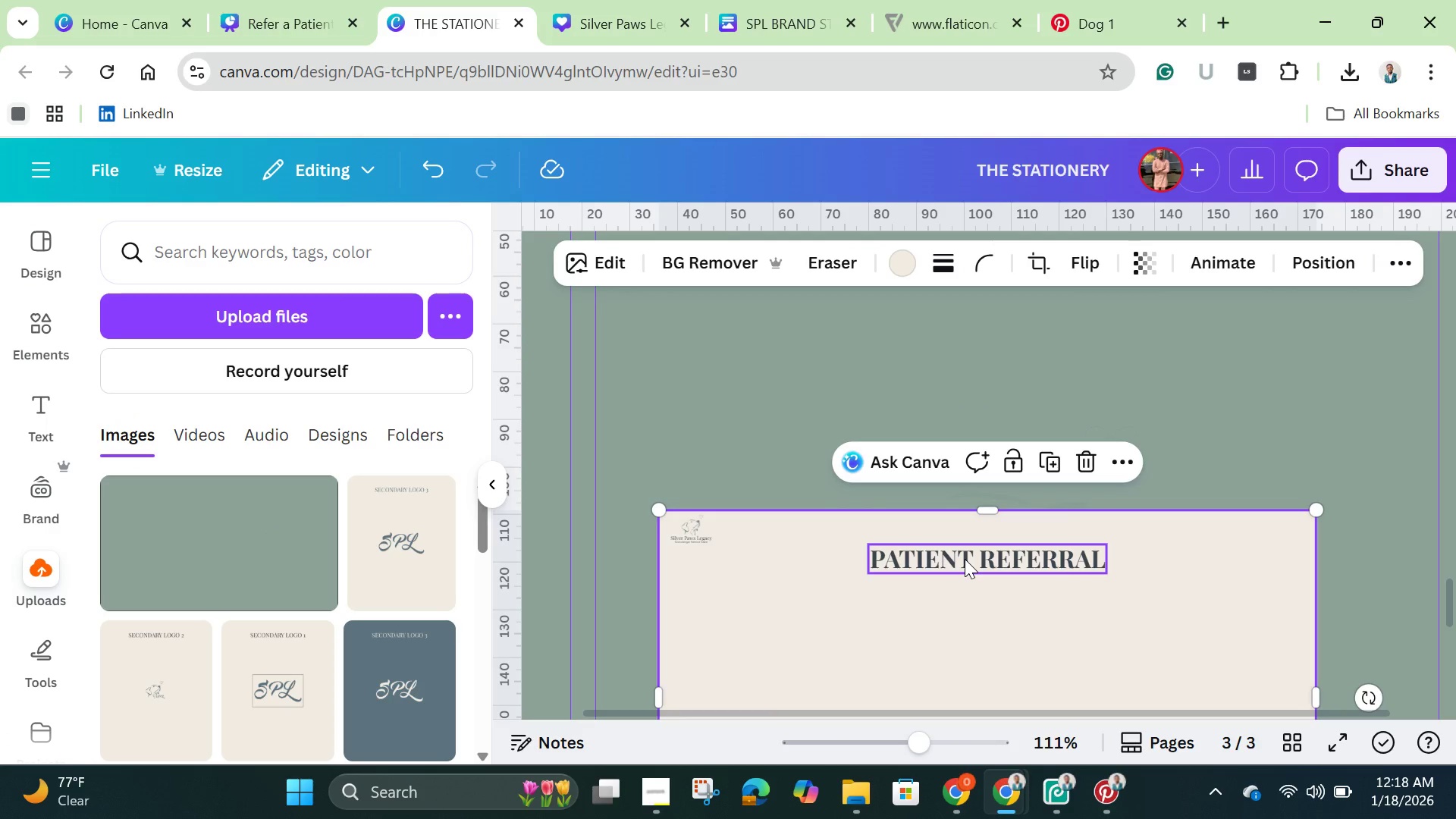 
left_click_drag(start_coordinate=[965, 559], to_coordinate=[964, 586])
 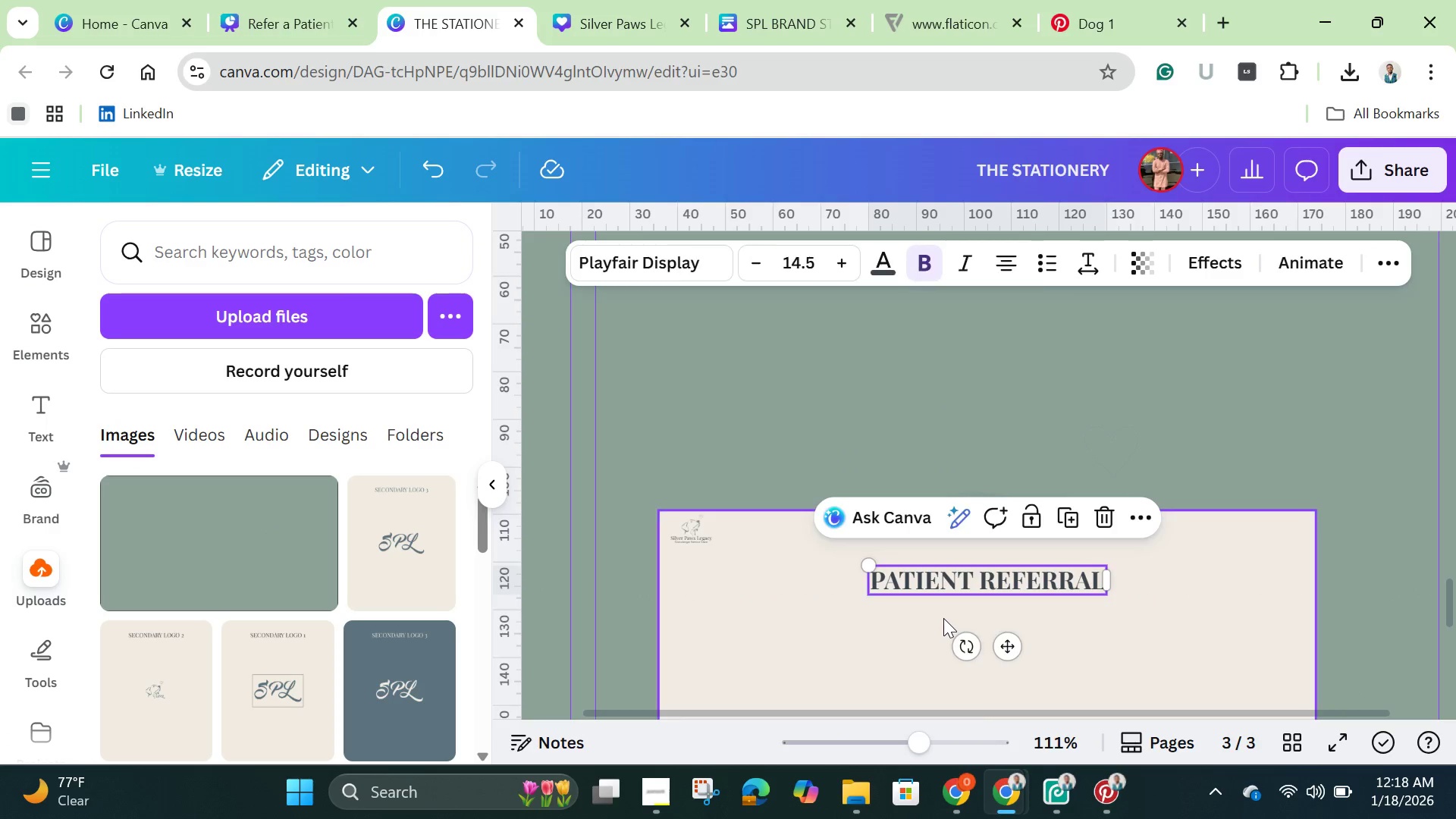 
left_click([943, 618])
 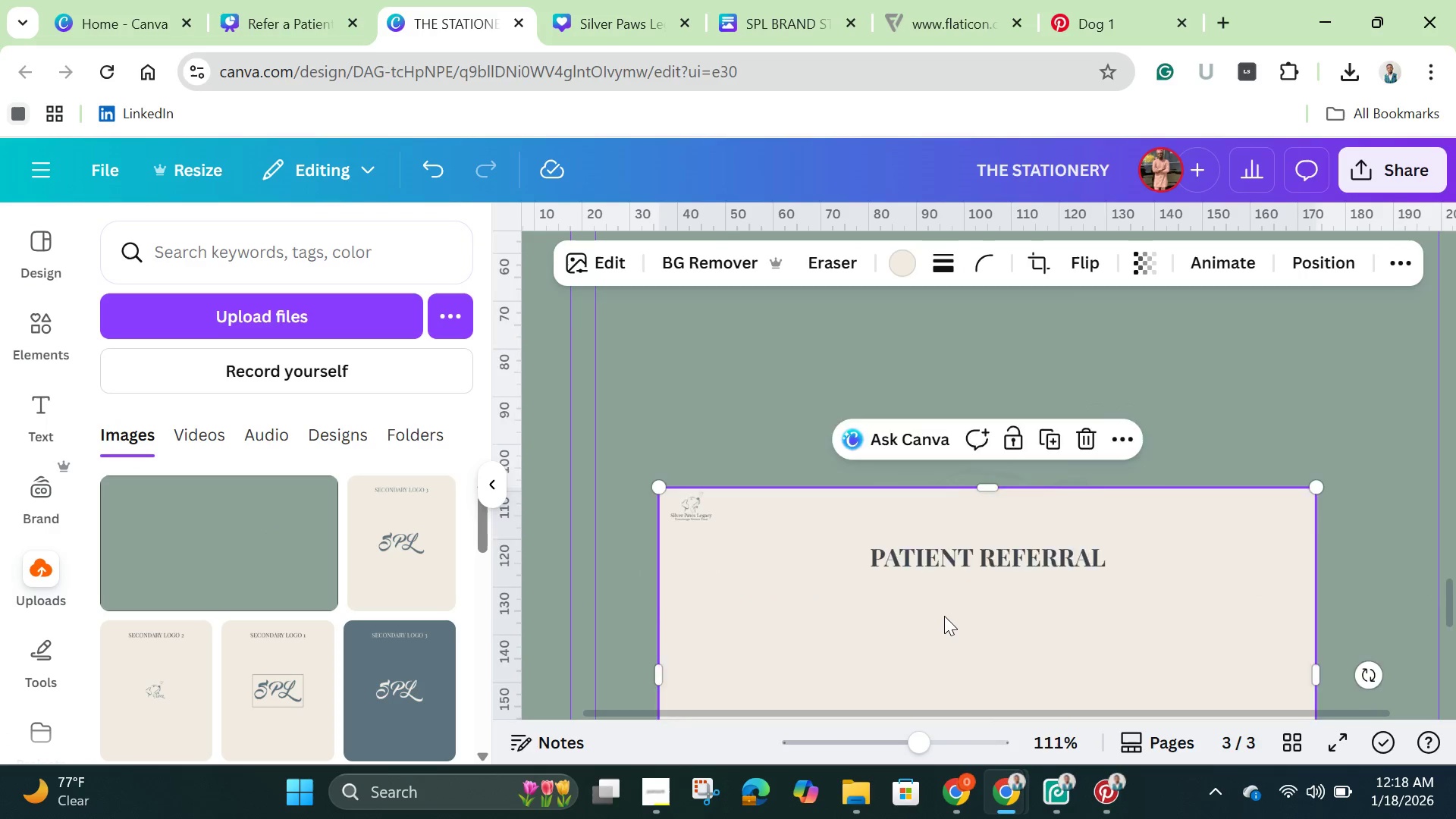 
scroll: coordinate [944, 616], scroll_direction: down, amount: 2.0
 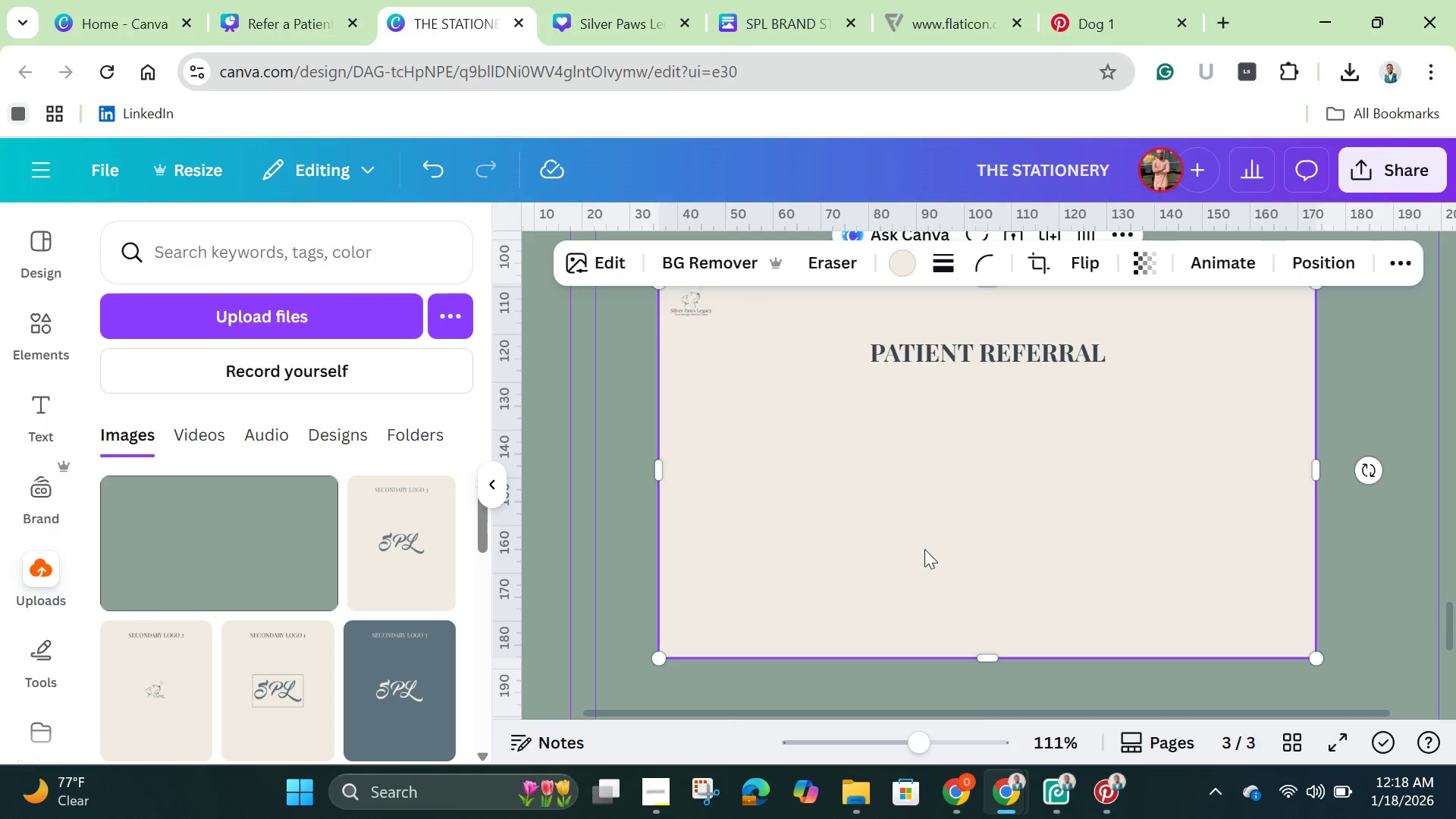 
left_click([924, 548])
 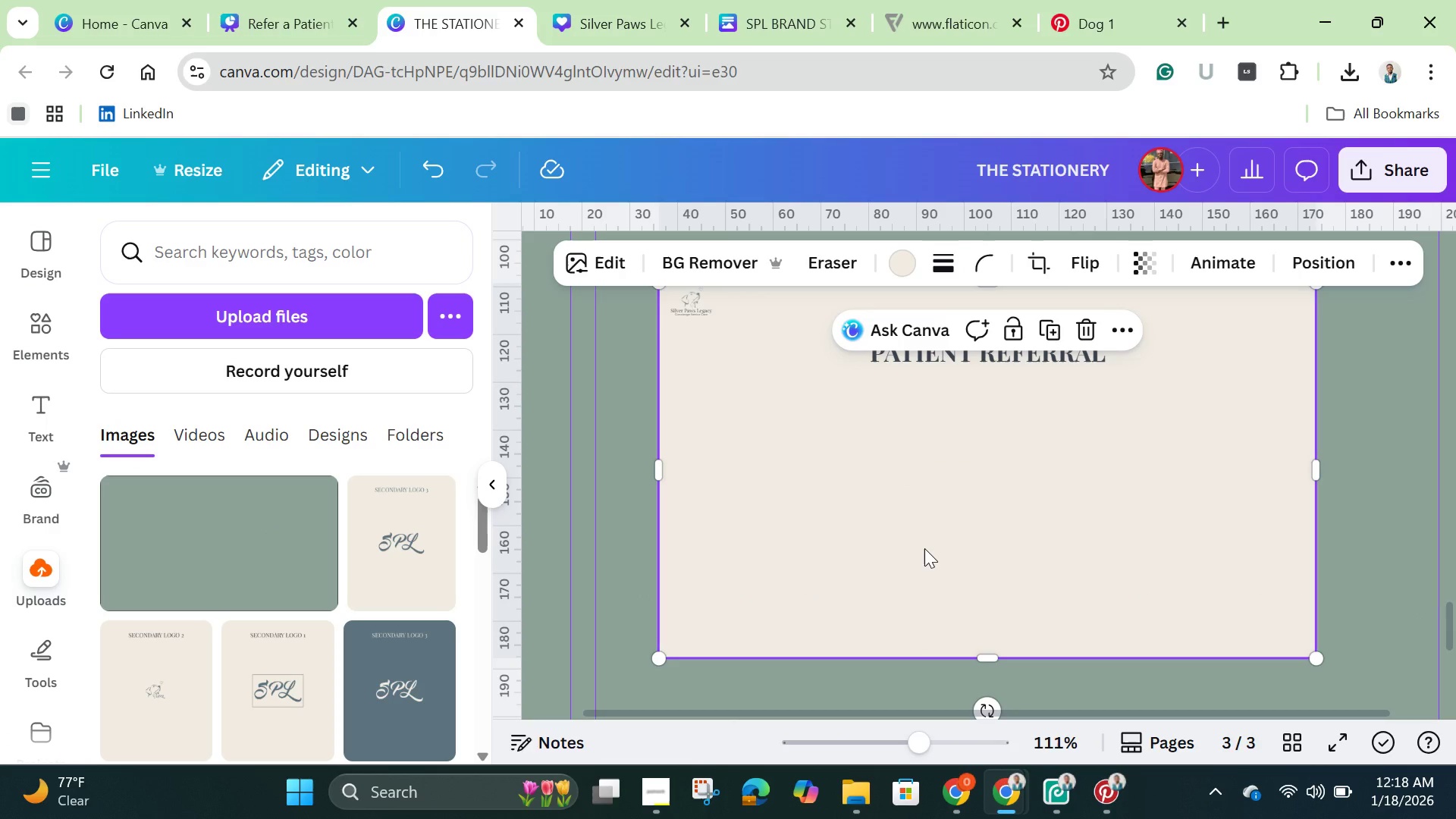 
scroll: coordinate [927, 544], scroll_direction: up, amount: 24.0
 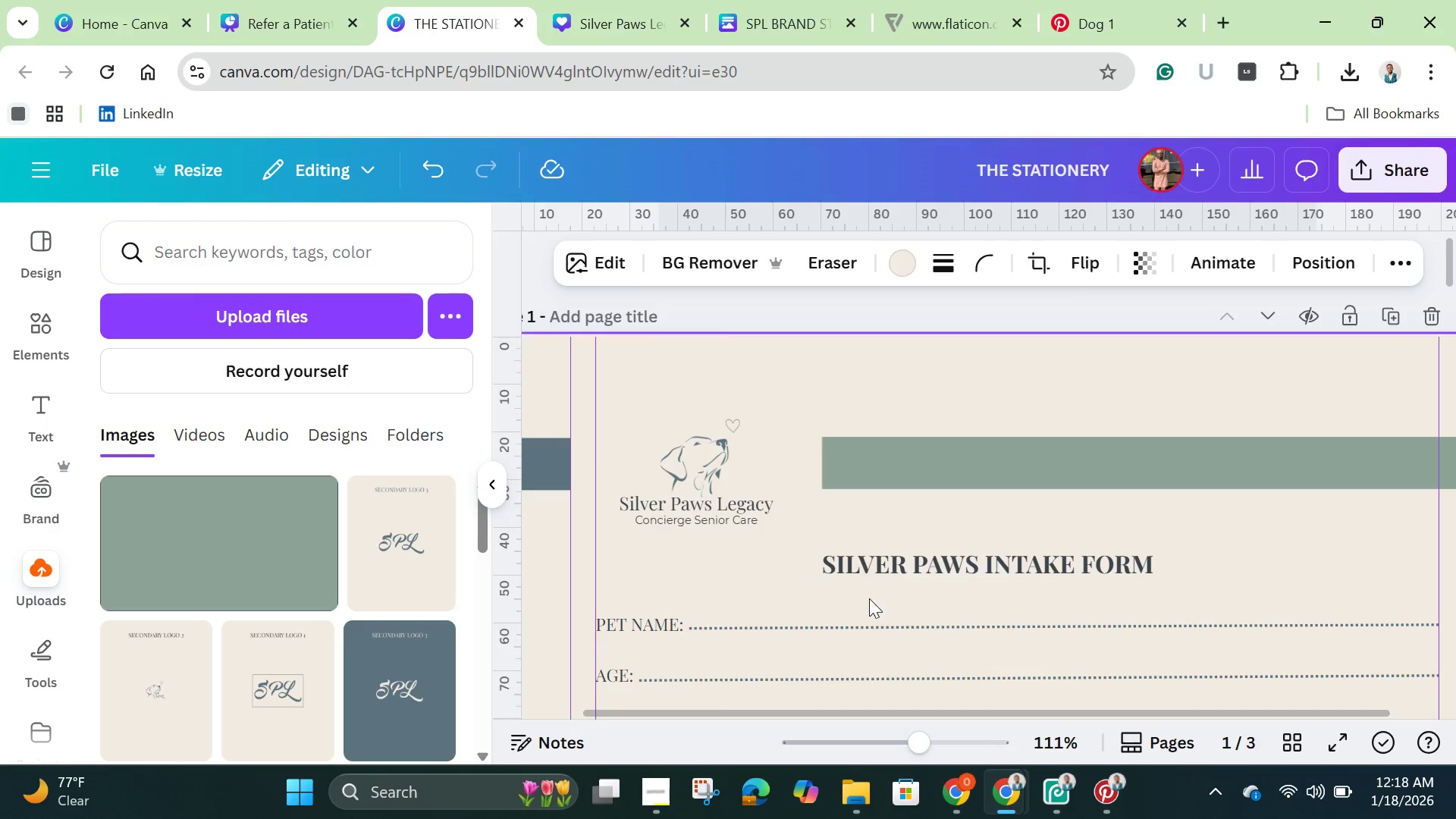 
scroll: coordinate [680, 532], scroll_direction: down, amount: 2.0
 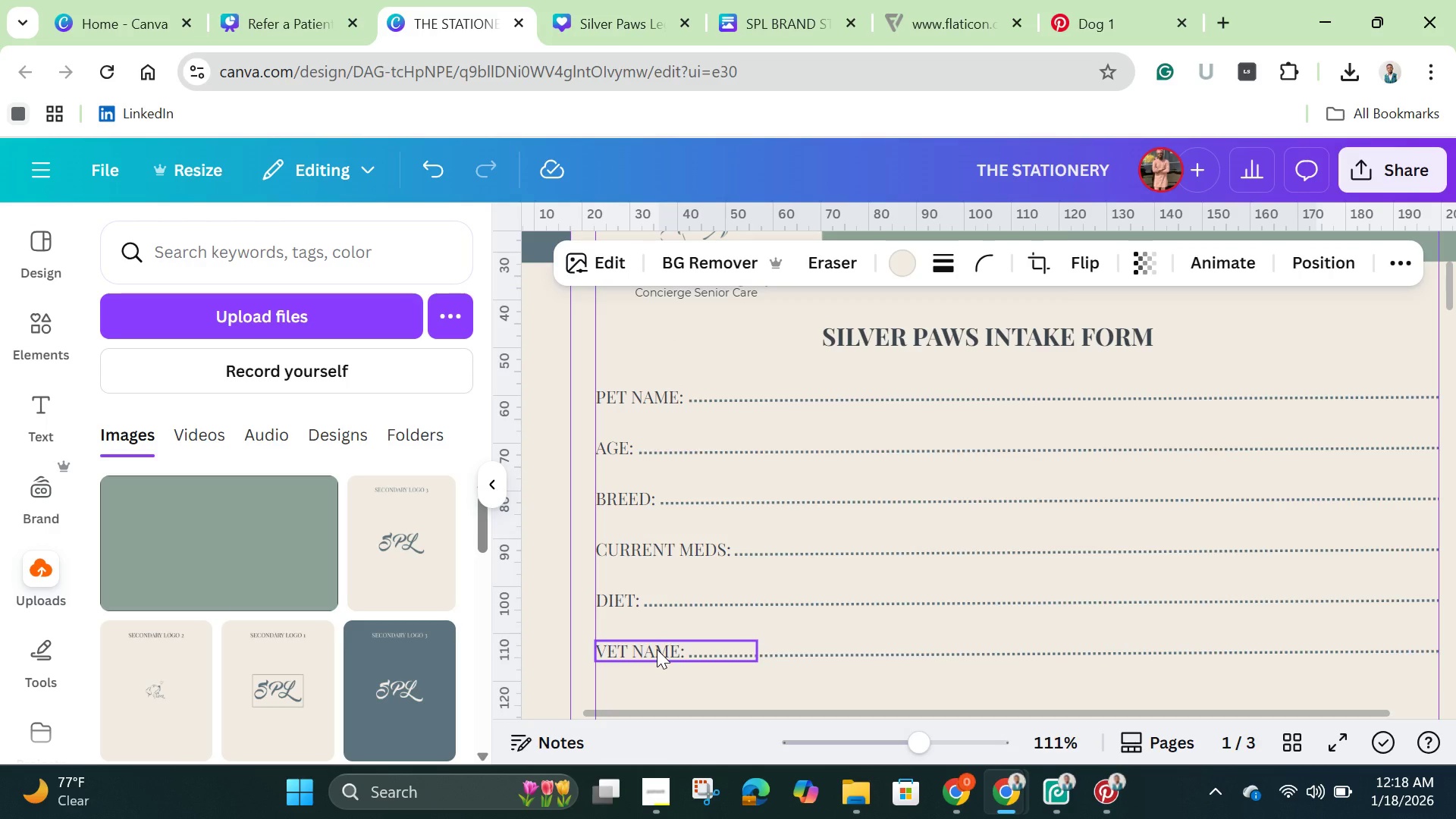 
left_click([657, 649])
 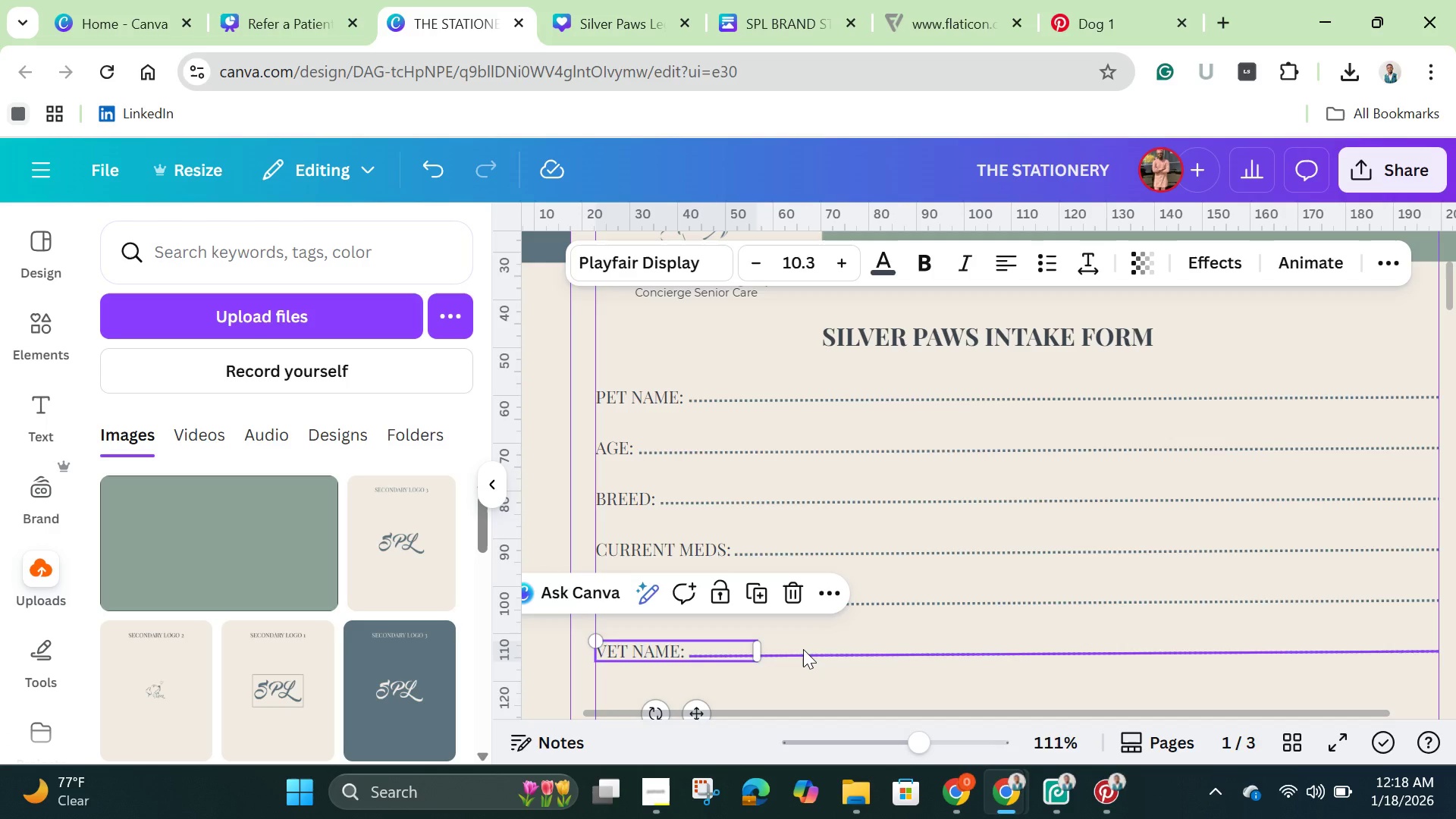 
hold_key(key=ShiftLeft, duration=0.95)
left_click([803, 649])
 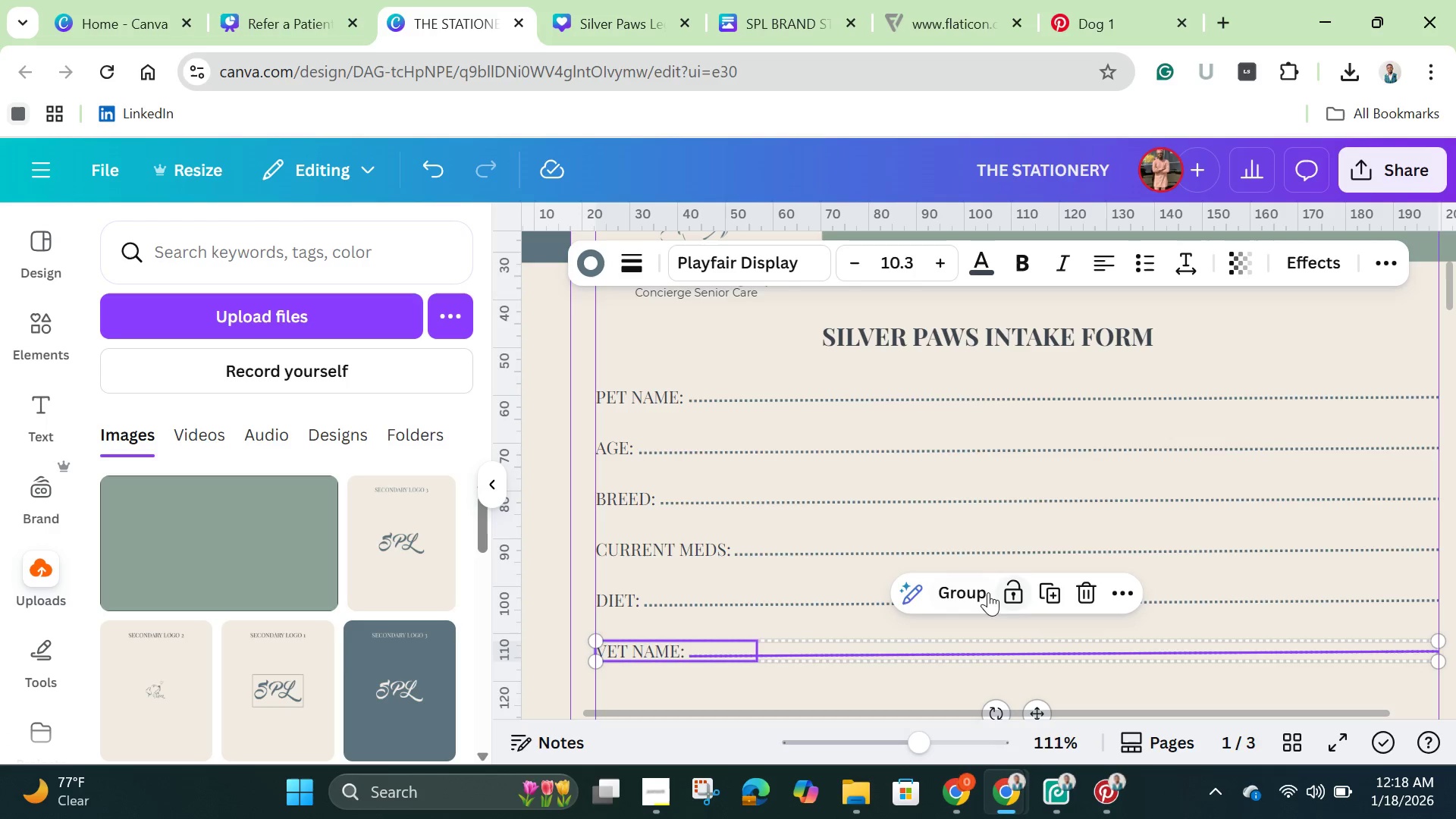 
left_click([982, 591])
 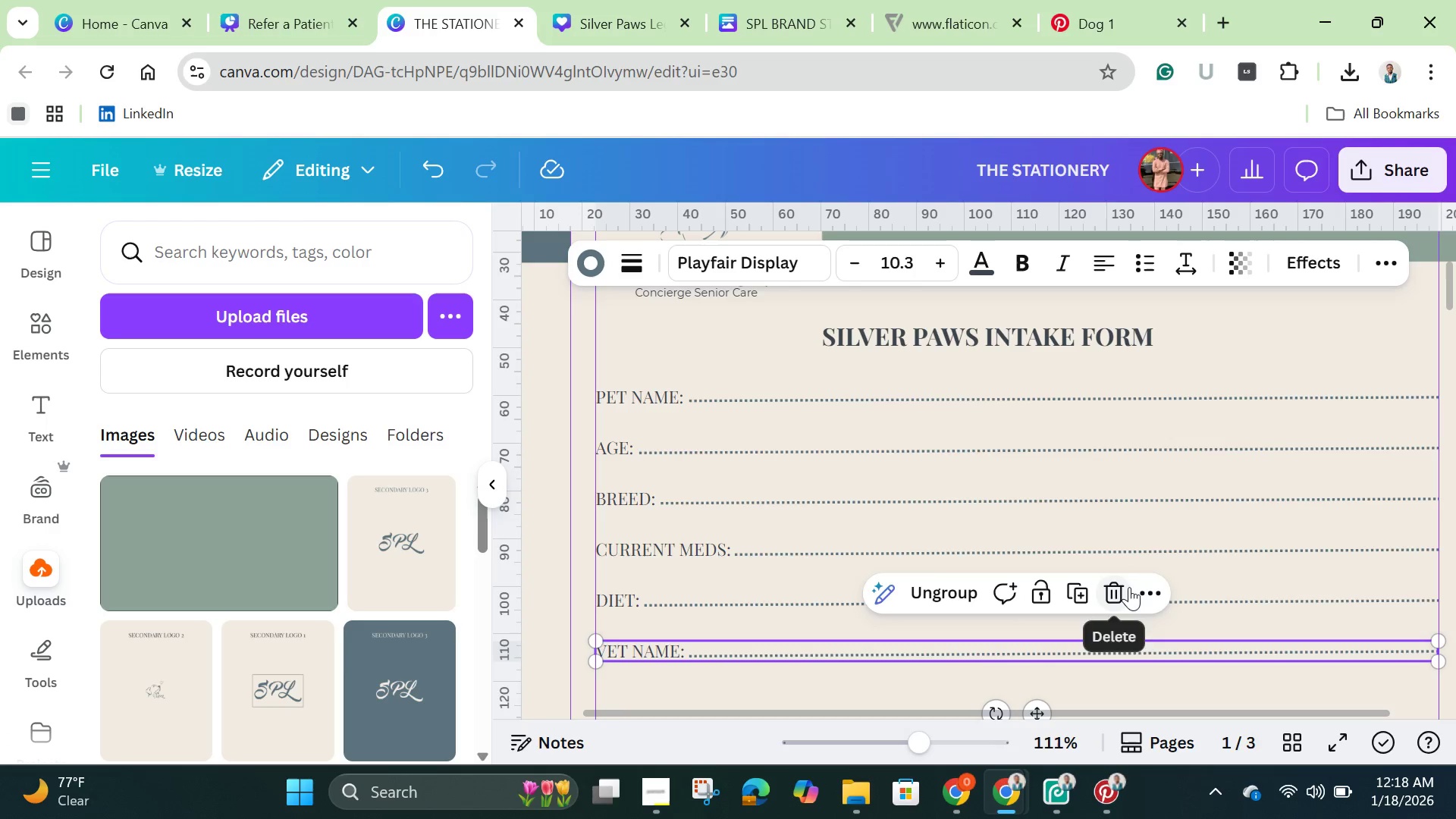 
left_click([1144, 587])
 